 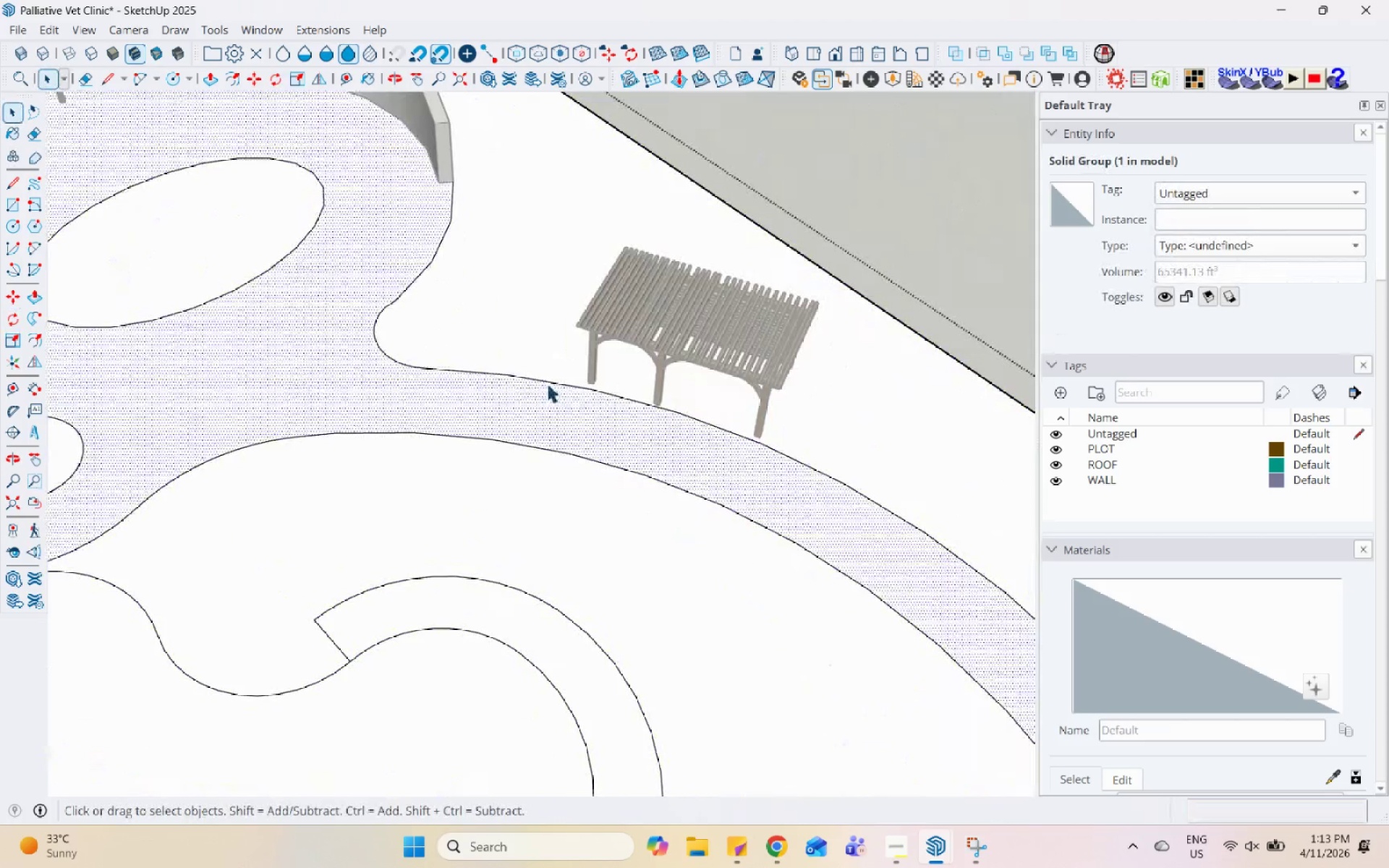 
scroll: coordinate [538, 381], scroll_direction: up, amount: 3.0
 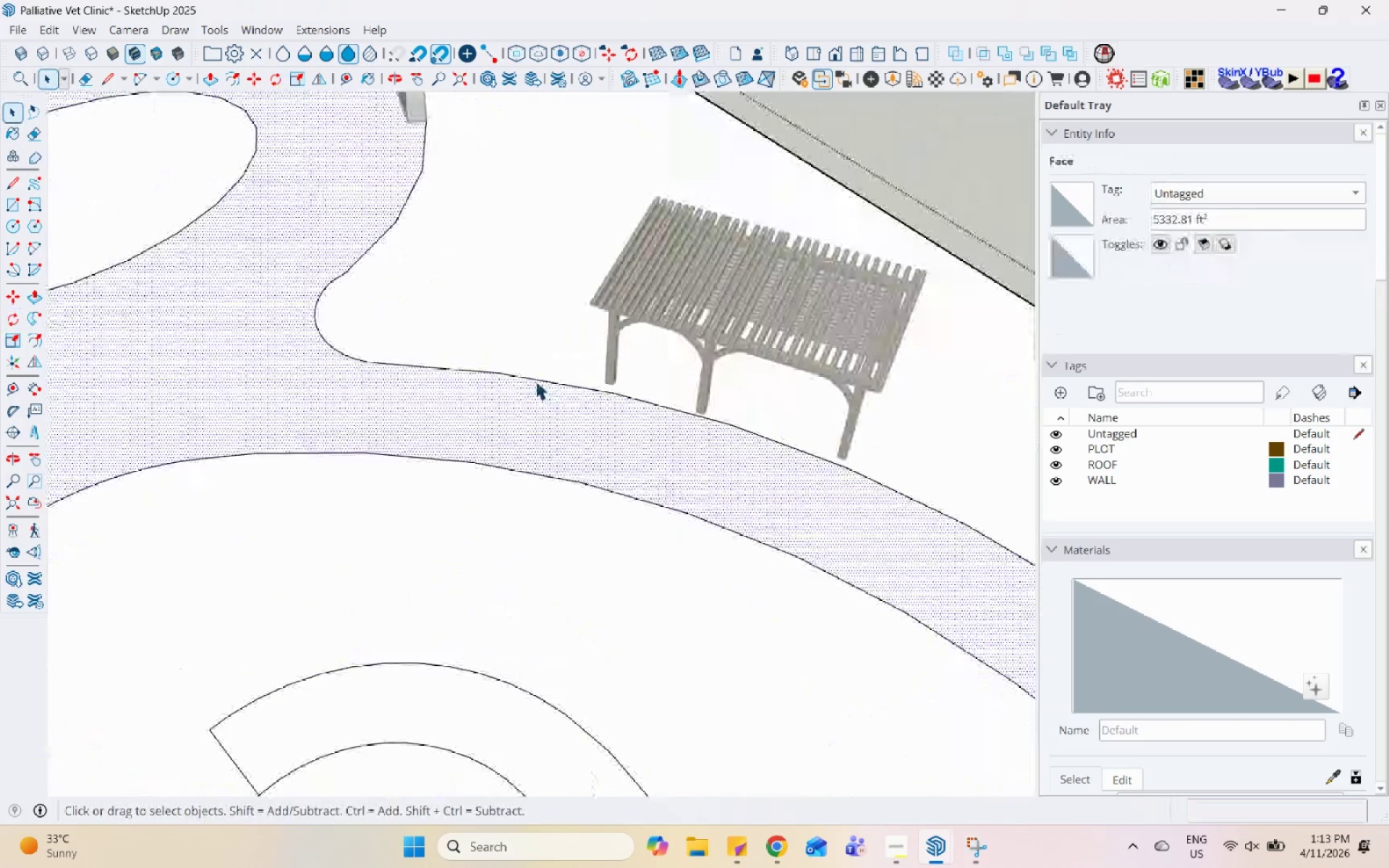 
scroll: coordinate [519, 432], scroll_direction: down, amount: 11.0
 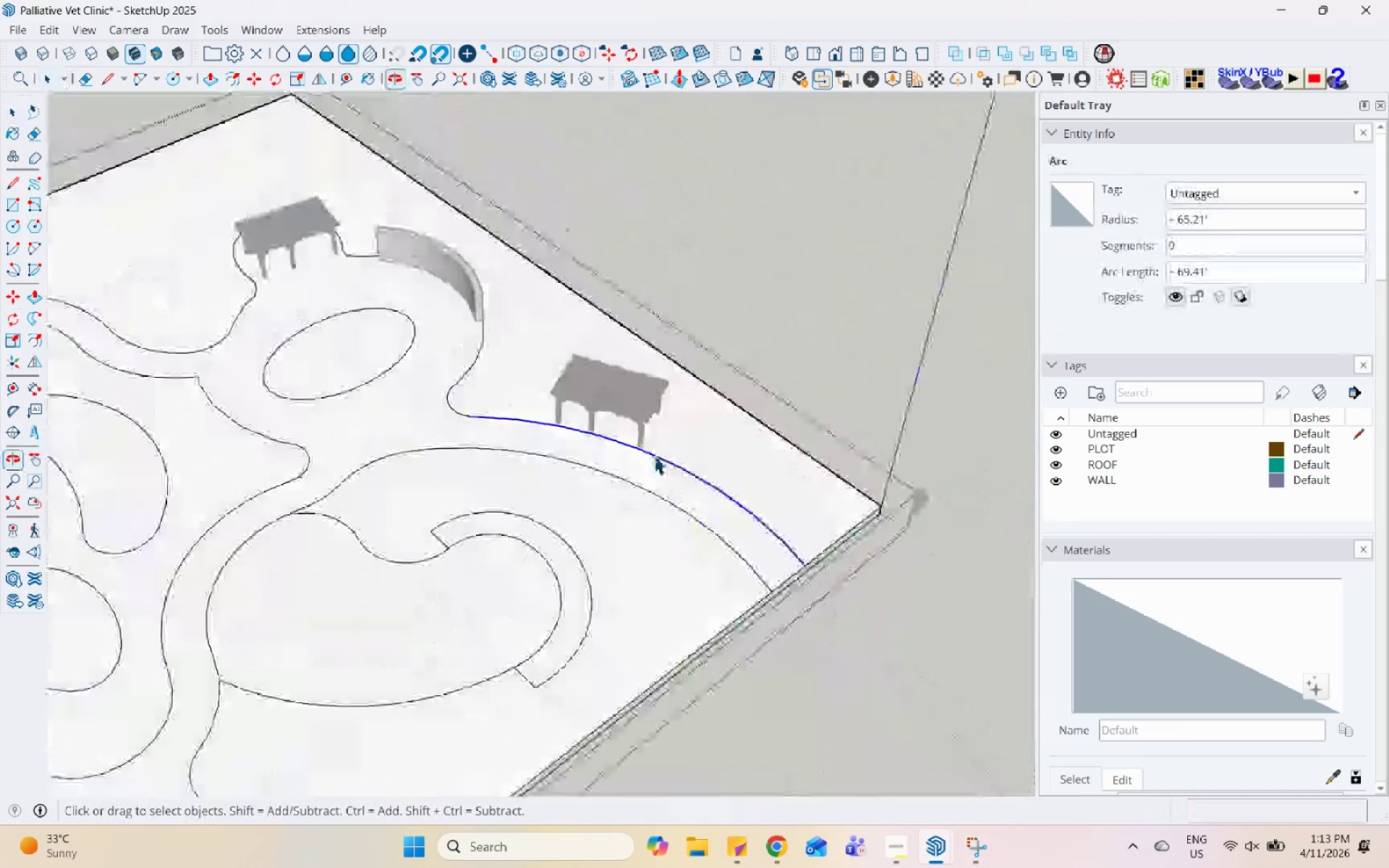 
scroll: coordinate [446, 358], scroll_direction: up, amount: 5.0
 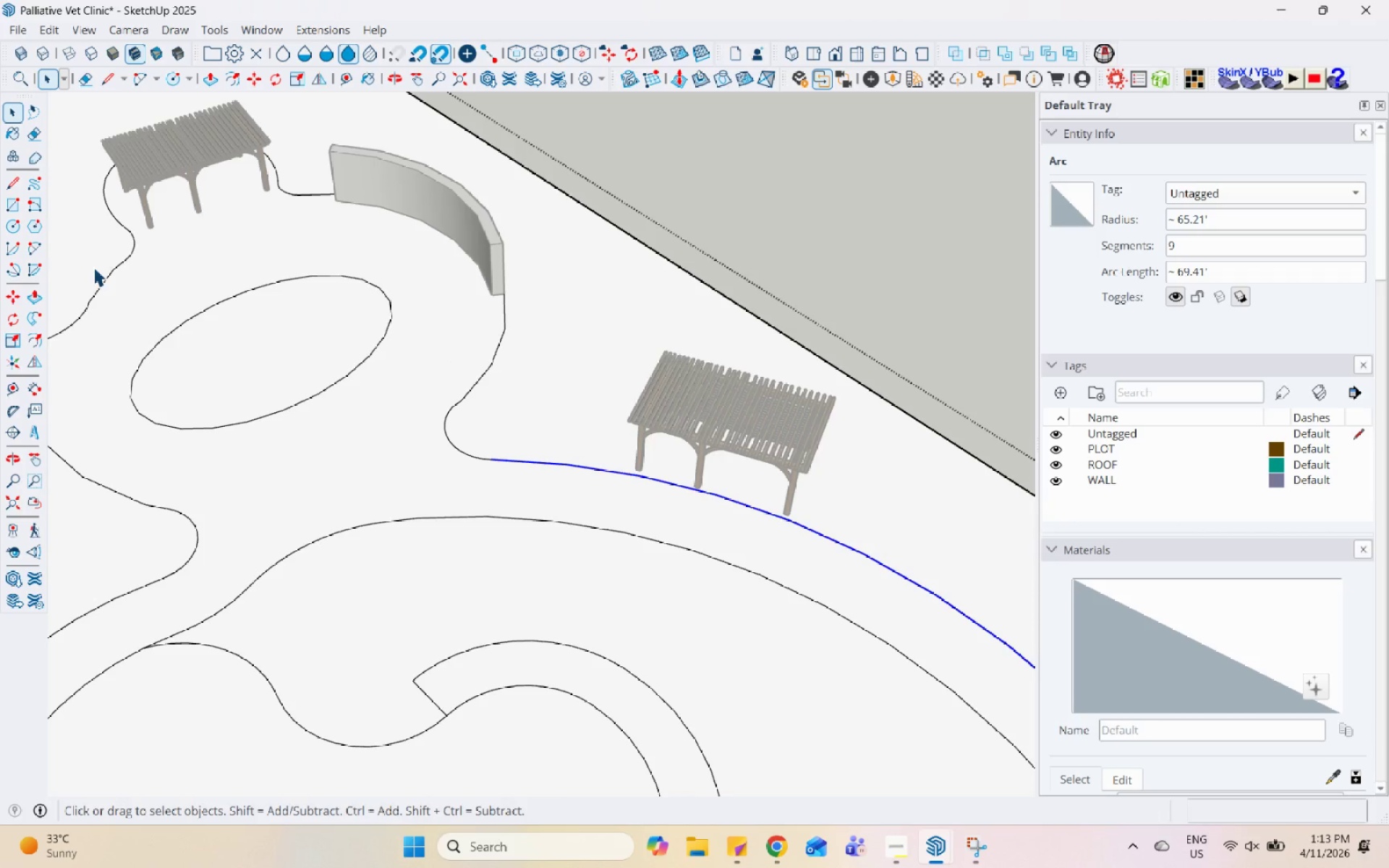 
wait(14.07)
 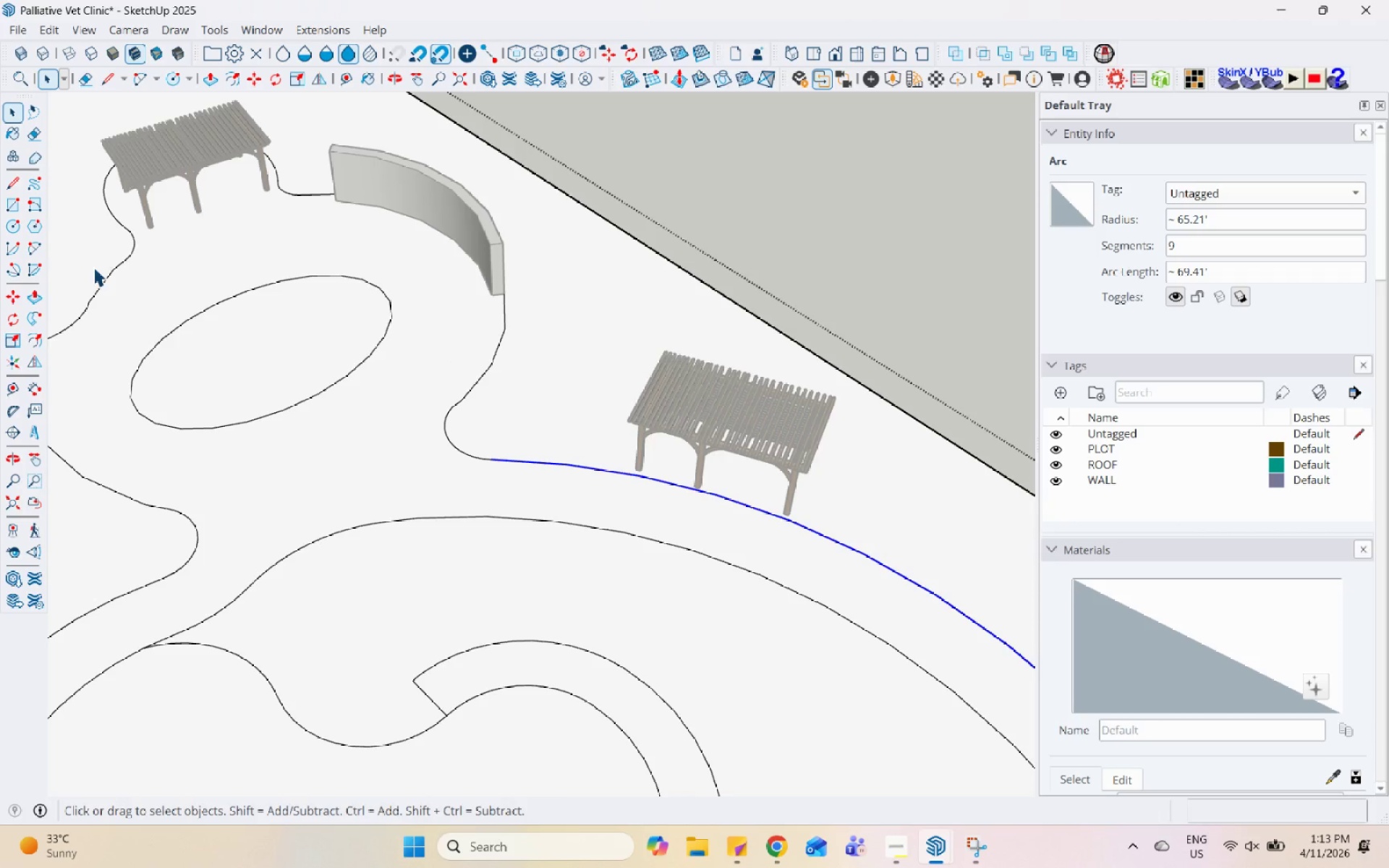 
scroll: coordinate [287, 465], scroll_direction: down, amount: 11.0
 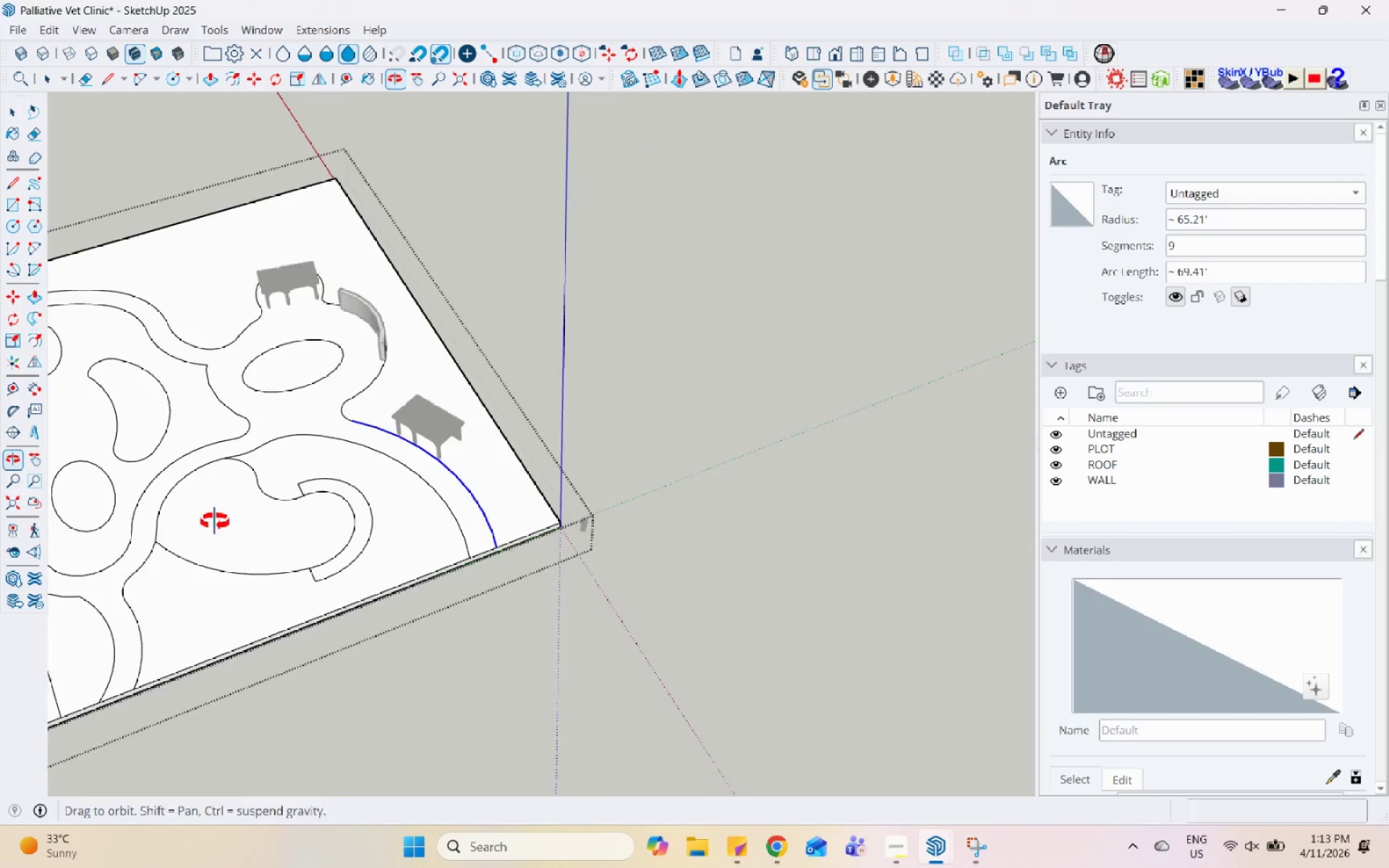 
scroll: coordinate [619, 213], scroll_direction: up, amount: 12.0
 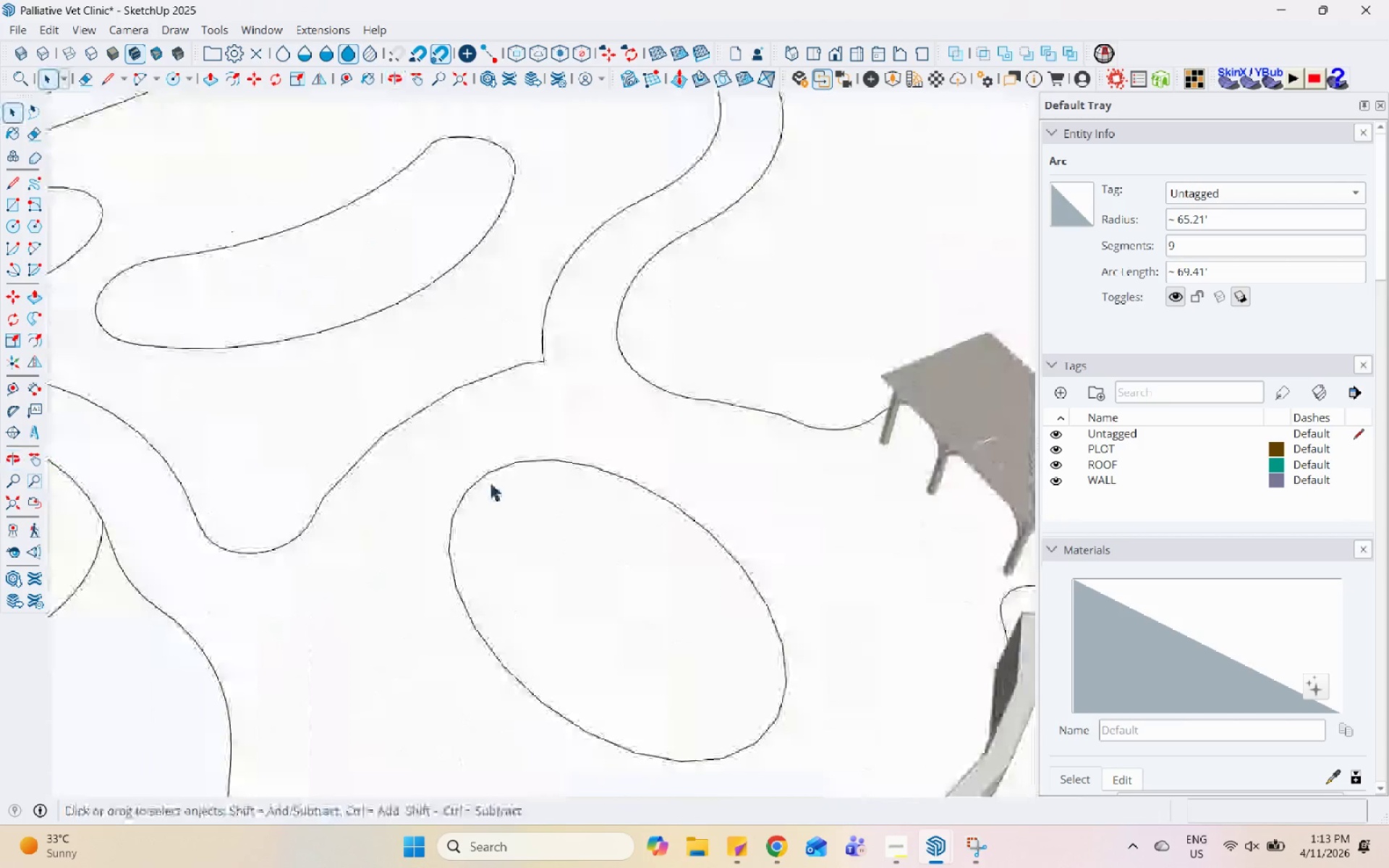 
scroll: coordinate [506, 327], scroll_direction: down, amount: 5.0
 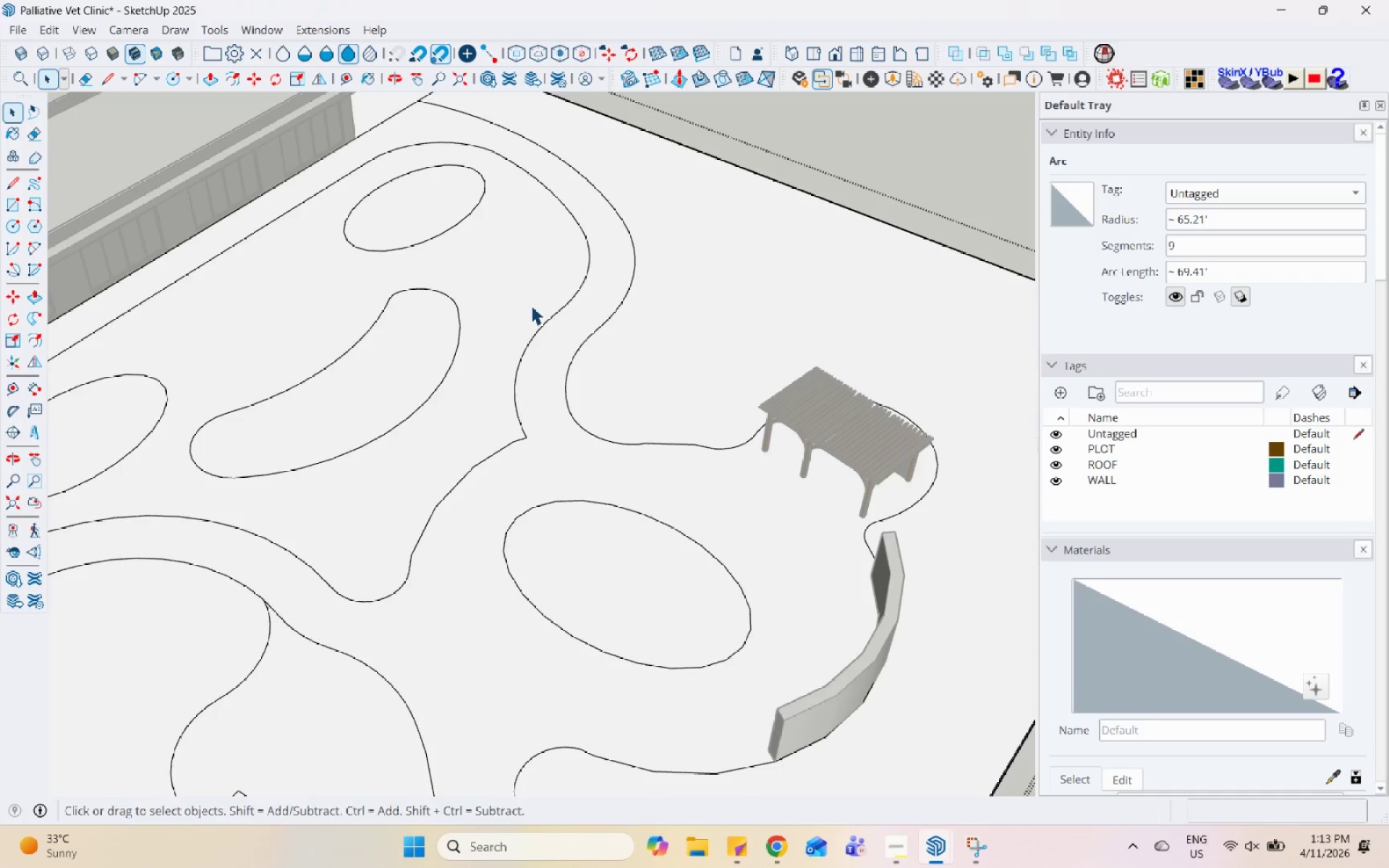 
wait(8.12)
 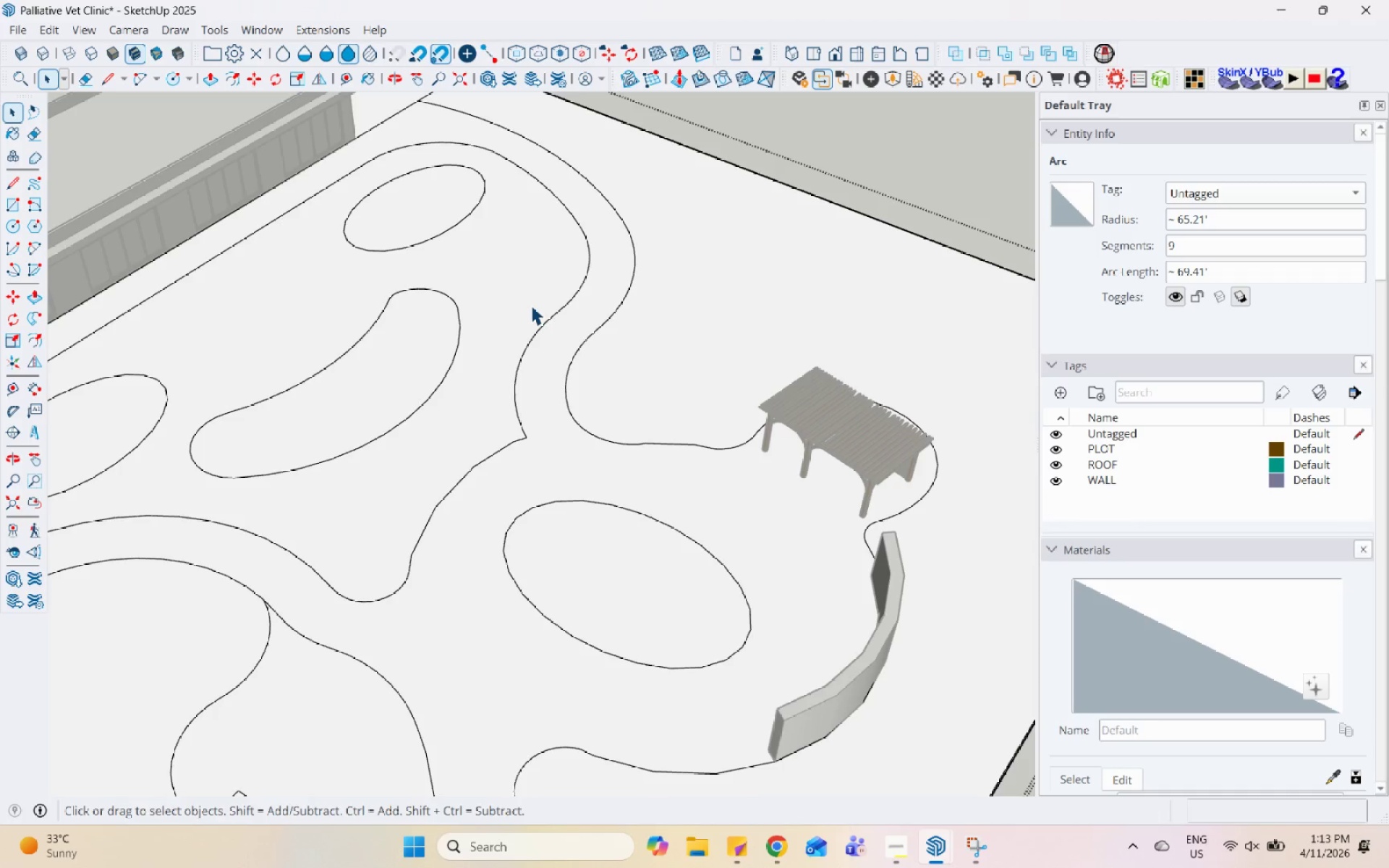 
scroll: coordinate [548, 412], scroll_direction: up, amount: 6.0
 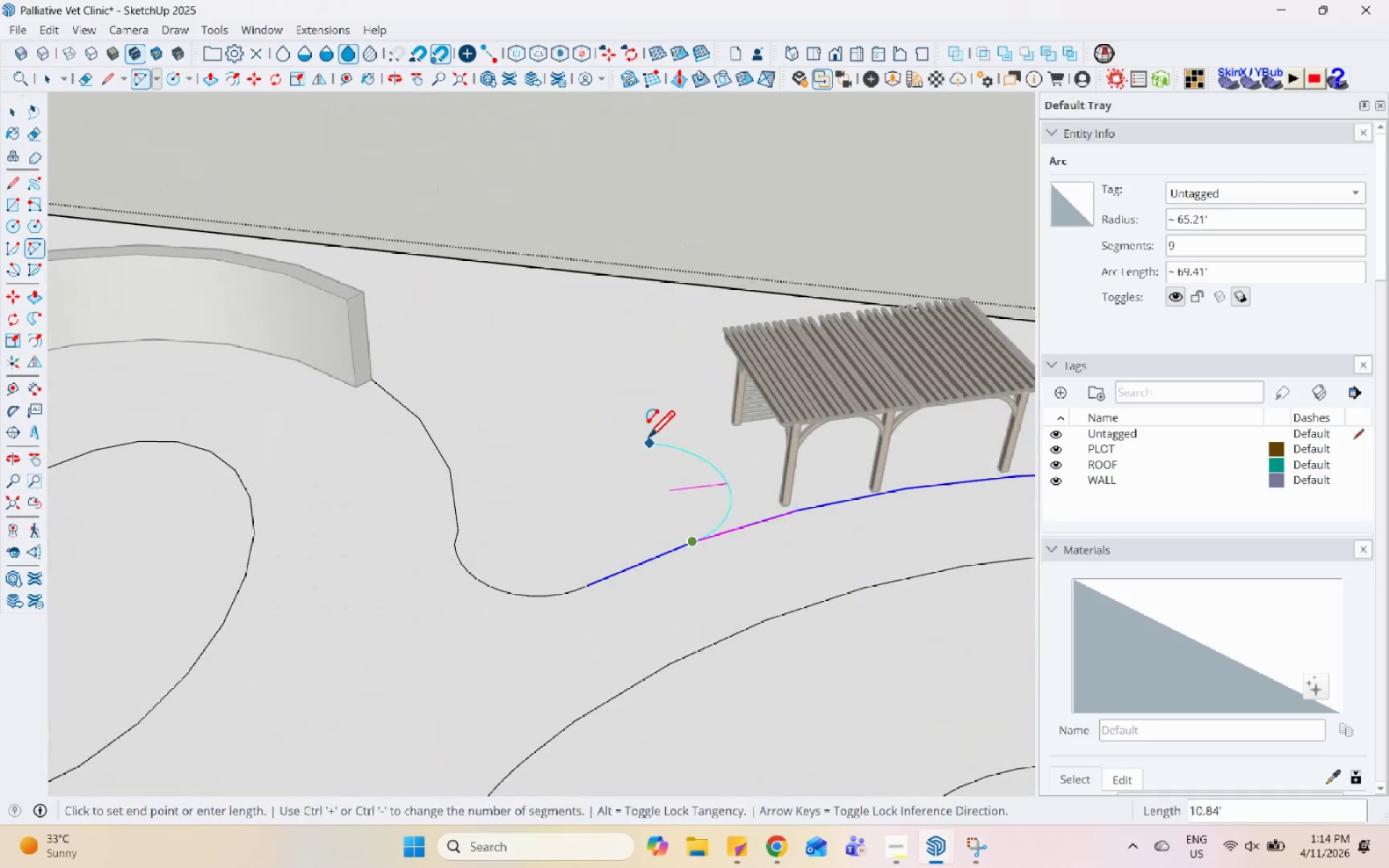 
left_click([644, 390])
 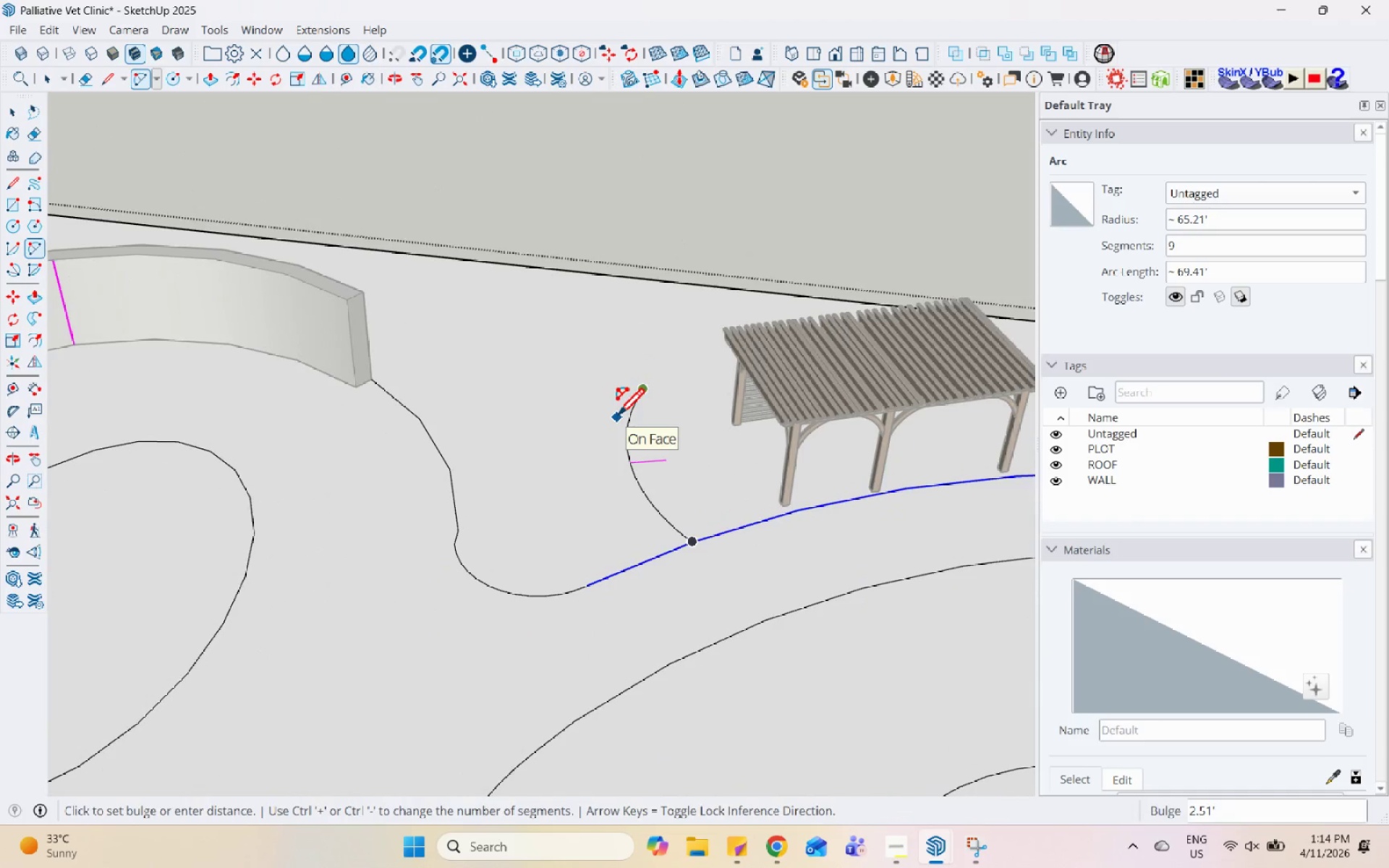 
left_click([617, 417])
 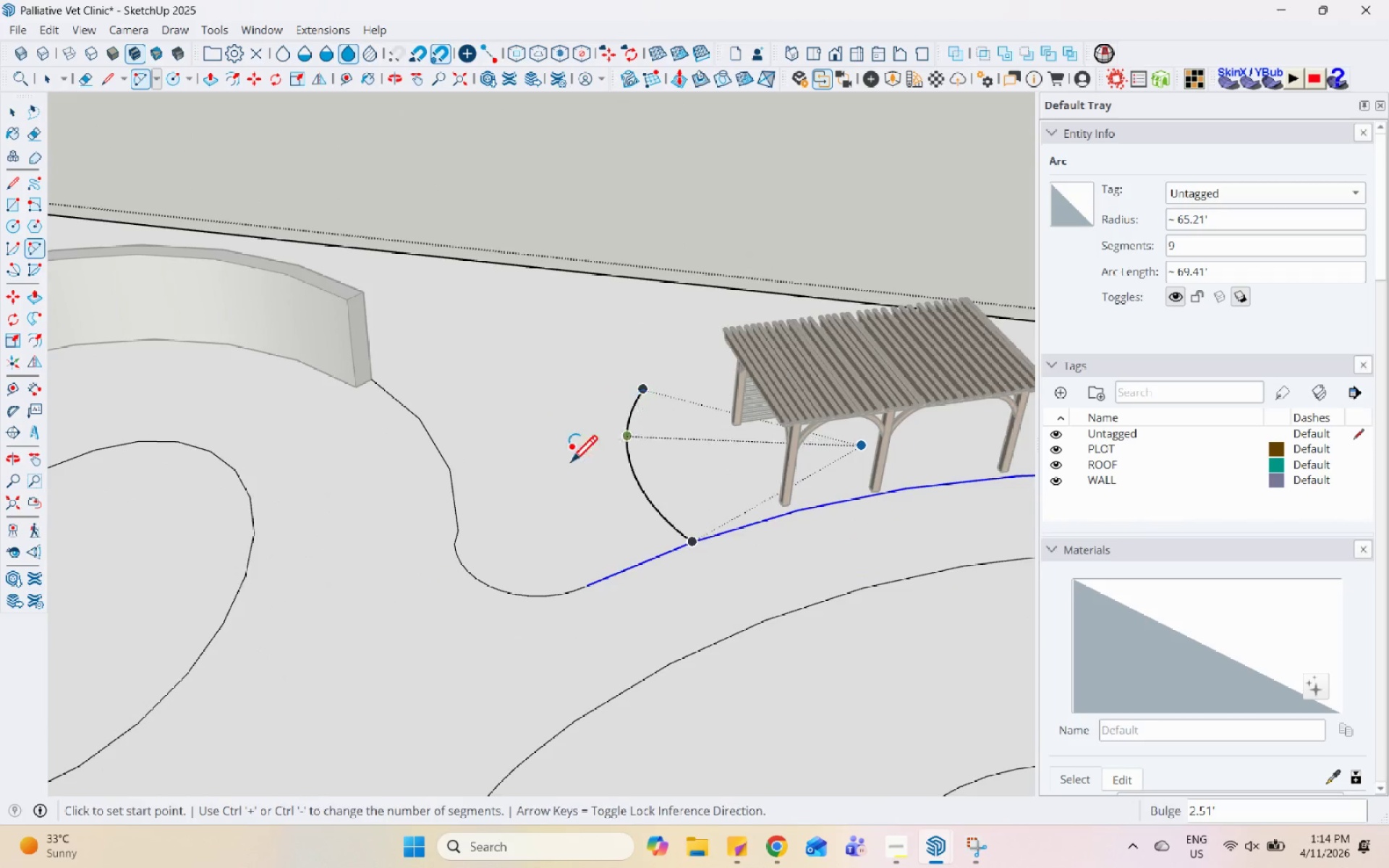 
scroll: coordinate [527, 330], scroll_direction: none, amount: 0.0
 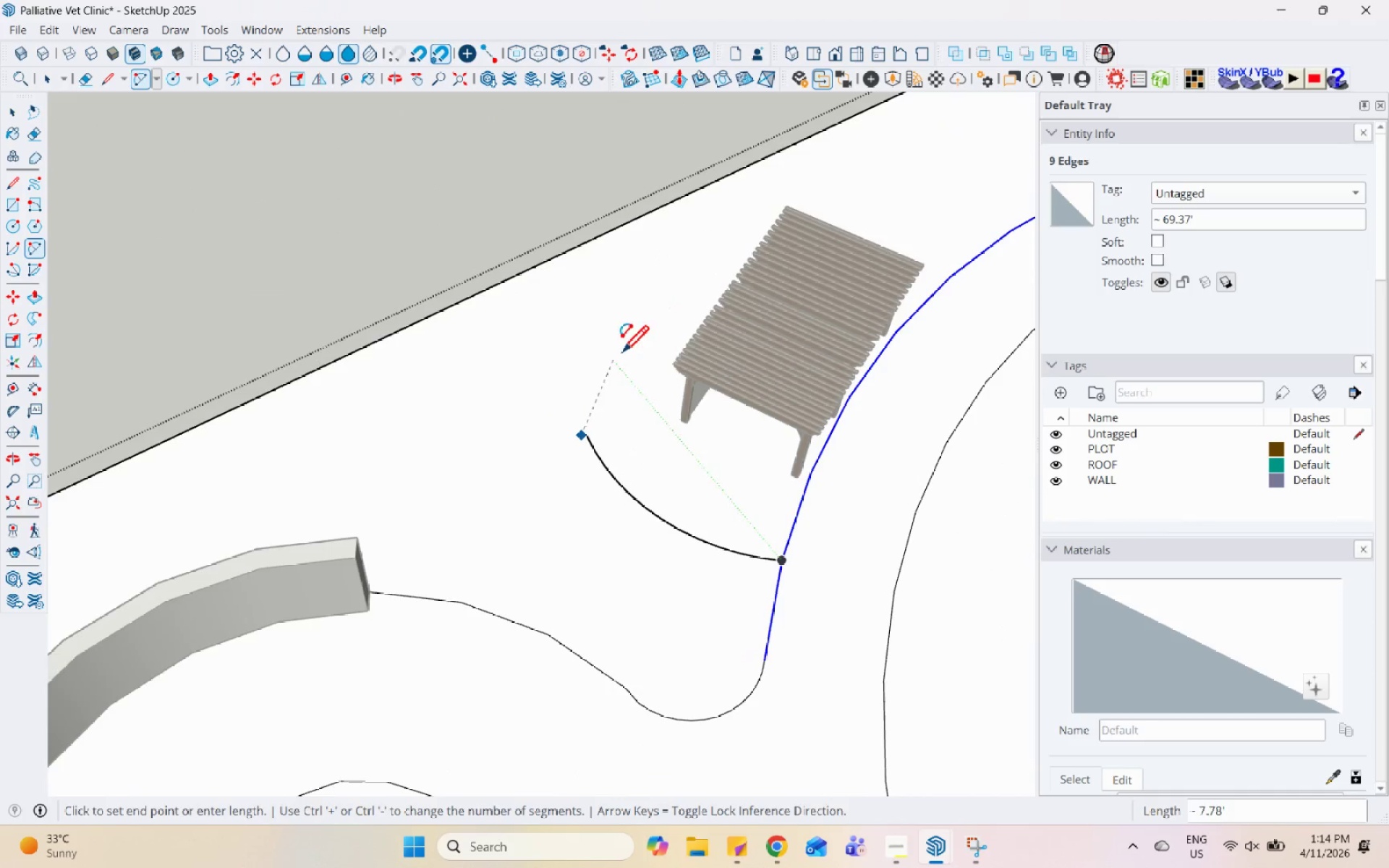 
key(Escape)
 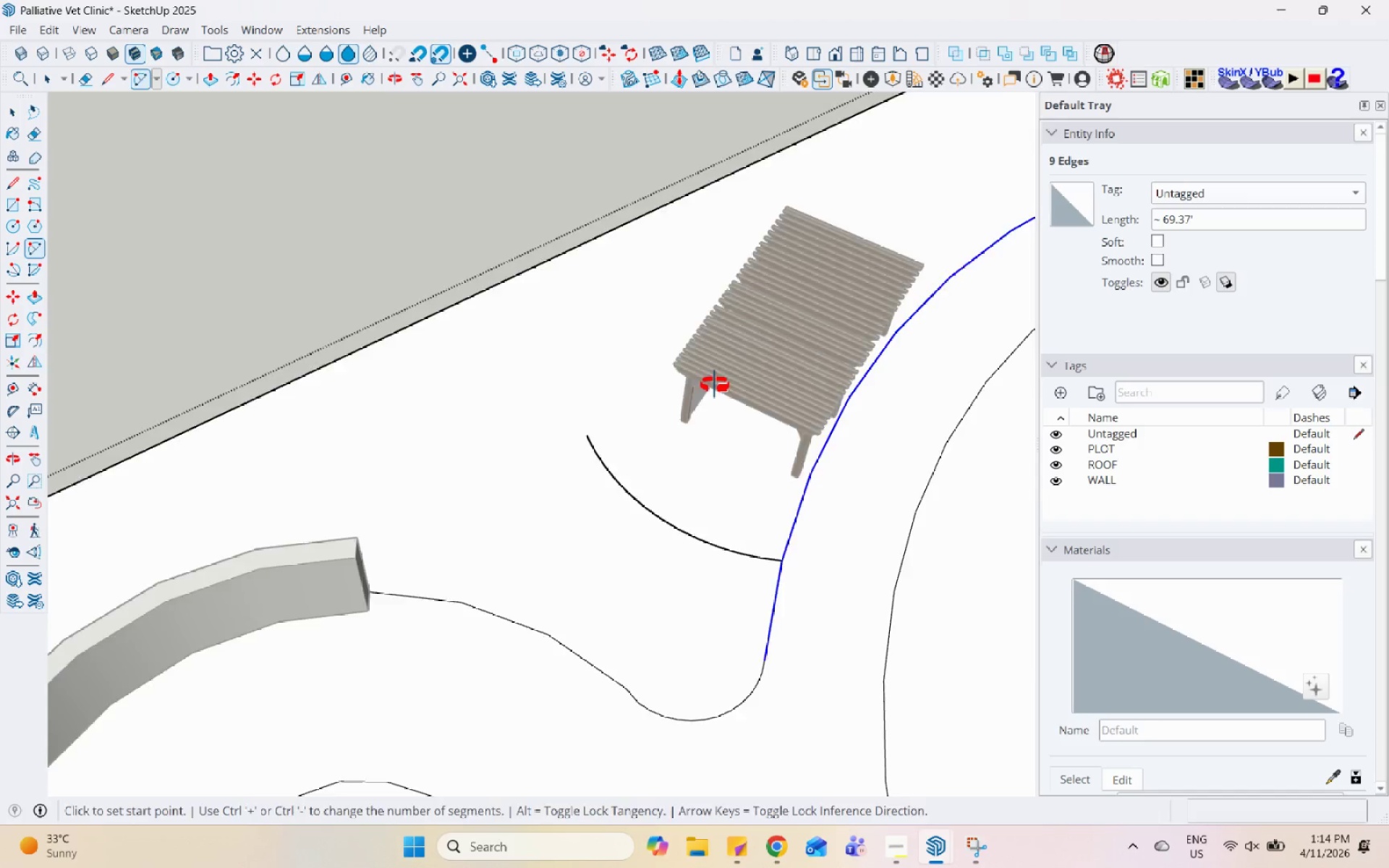 
scroll: coordinate [385, 465], scroll_direction: down, amount: 3.0
 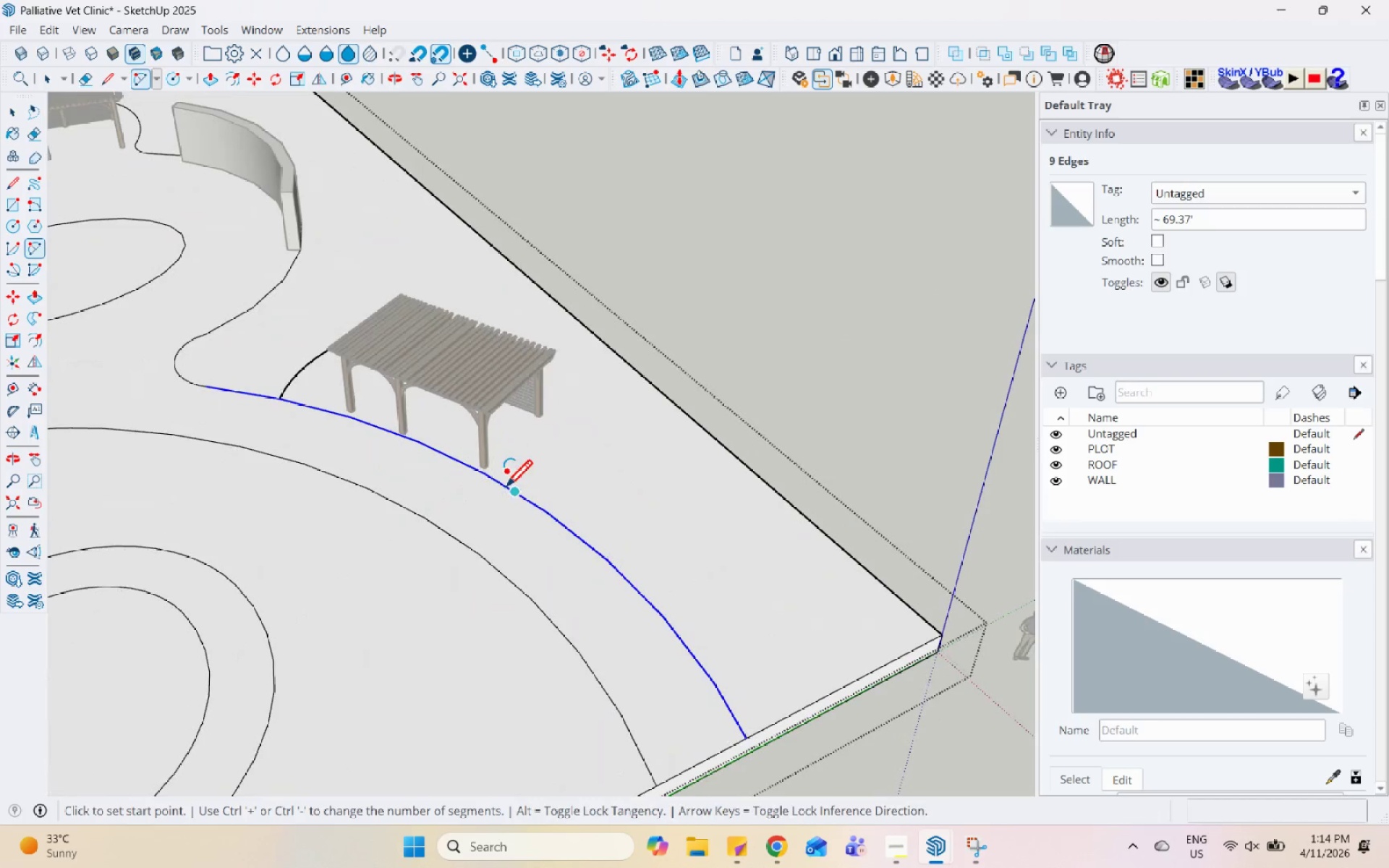 
left_click([496, 482])
 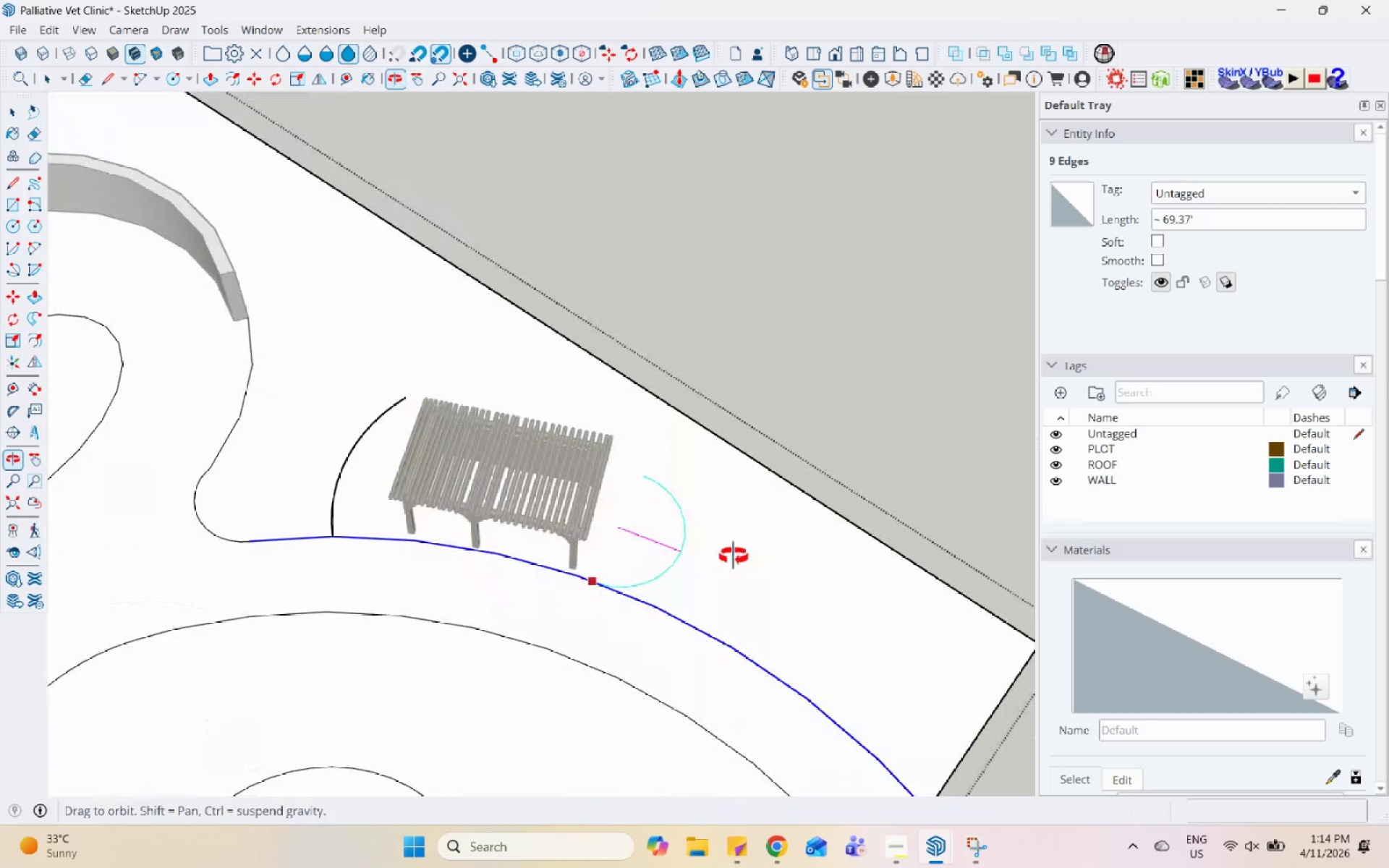 
scroll: coordinate [579, 446], scroll_direction: up, amount: 7.0
 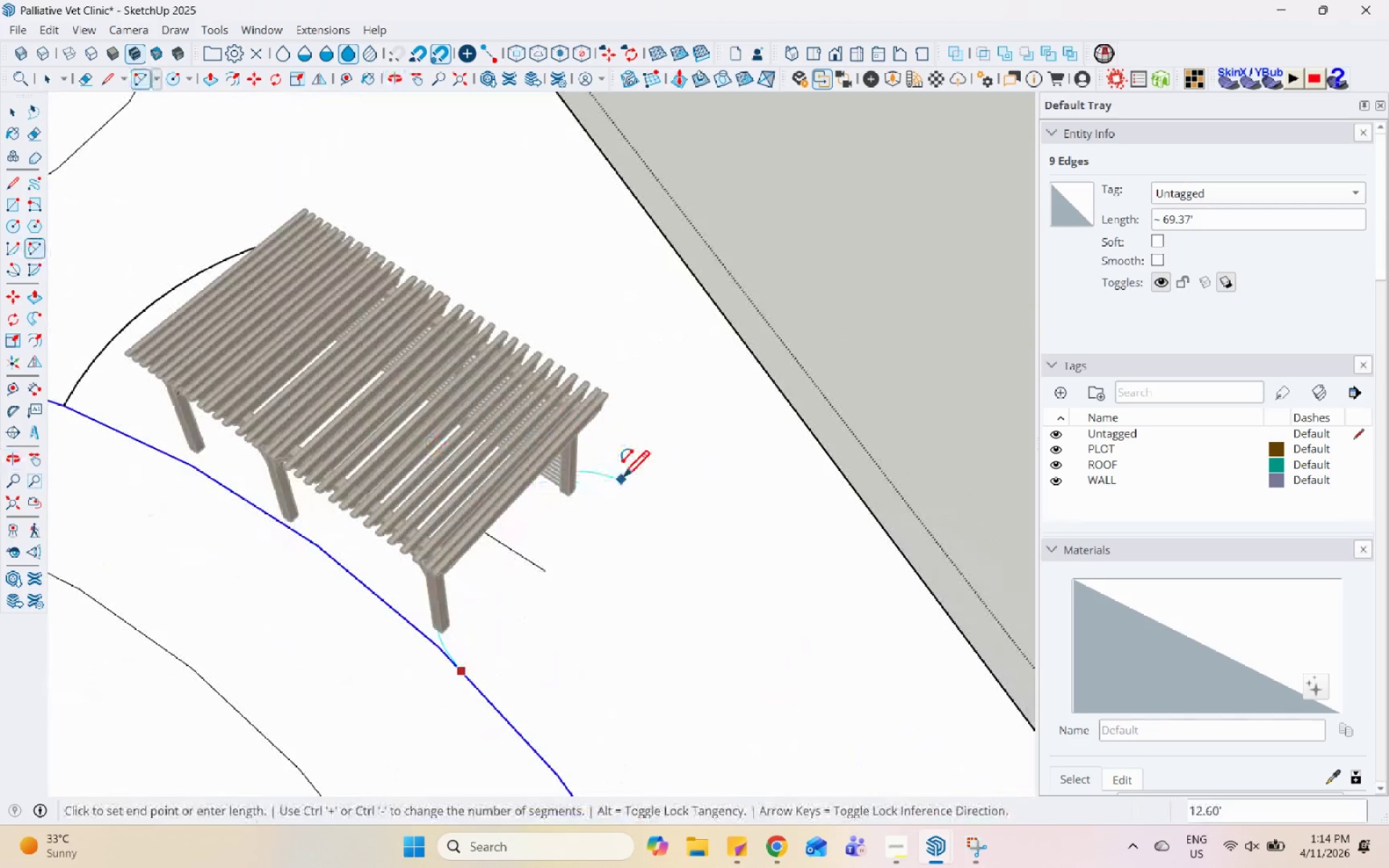 
mouse_move([668, 498])
 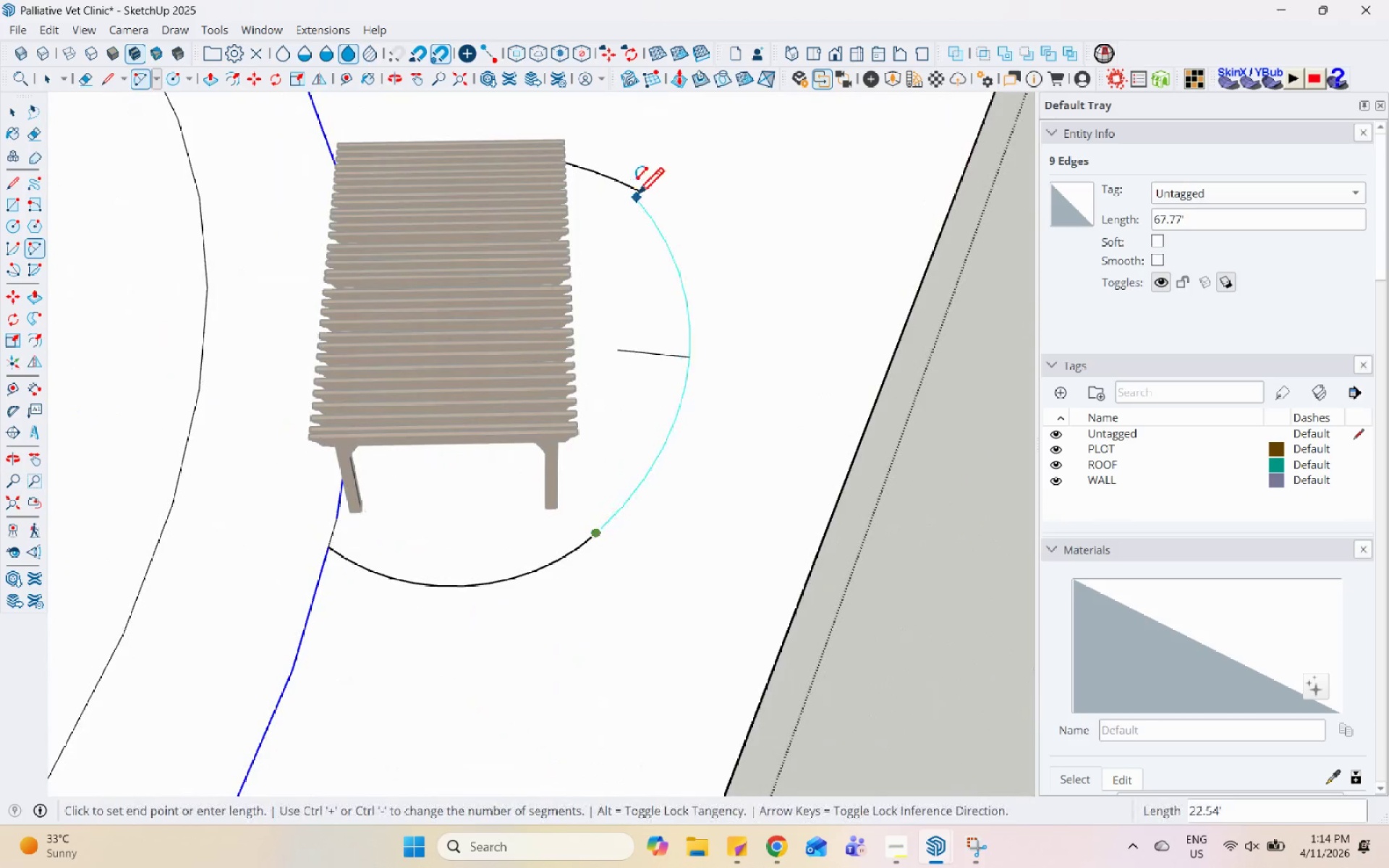 
double_click([640, 192])
 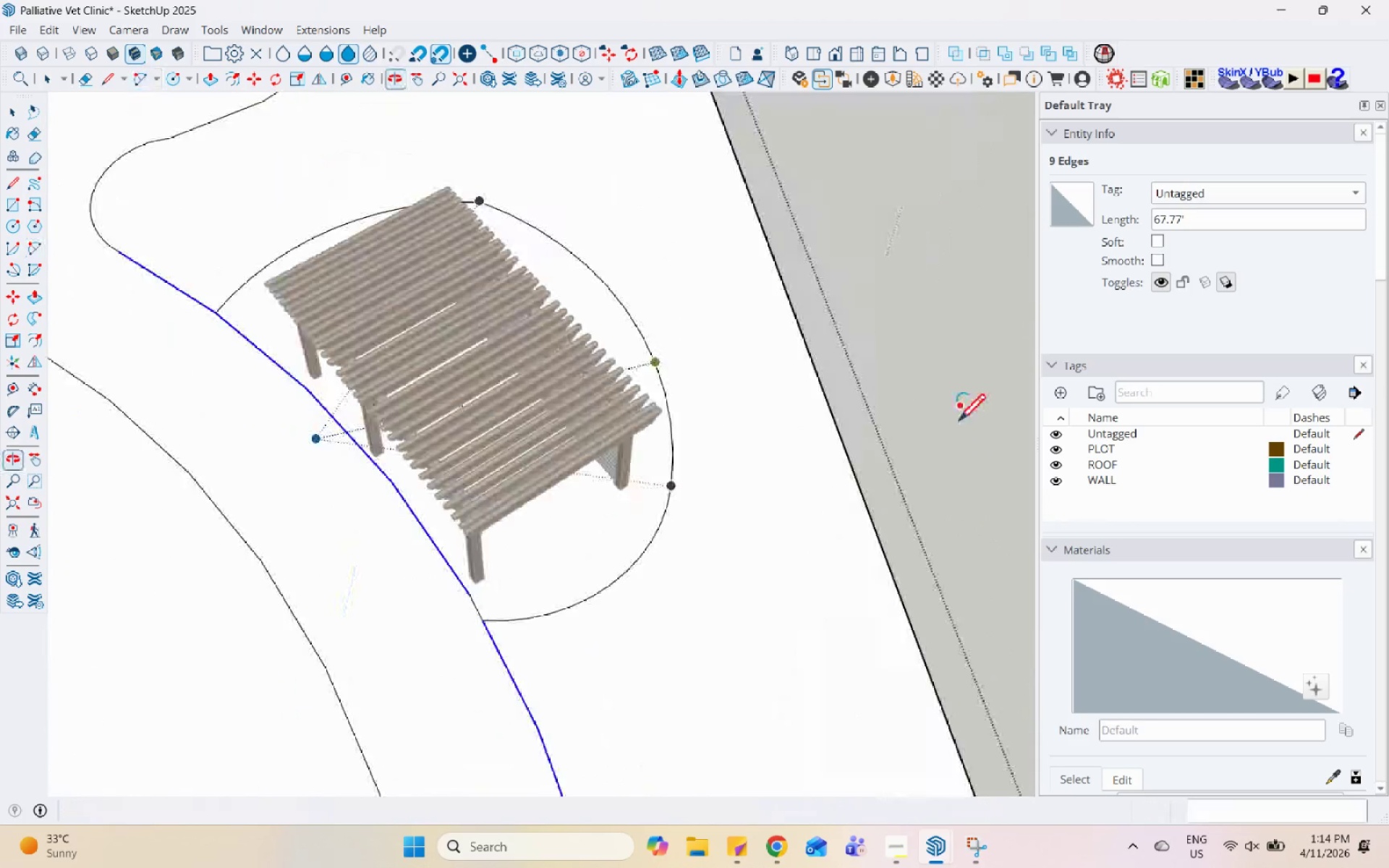 
scroll: coordinate [728, 276], scroll_direction: up, amount: 4.0
 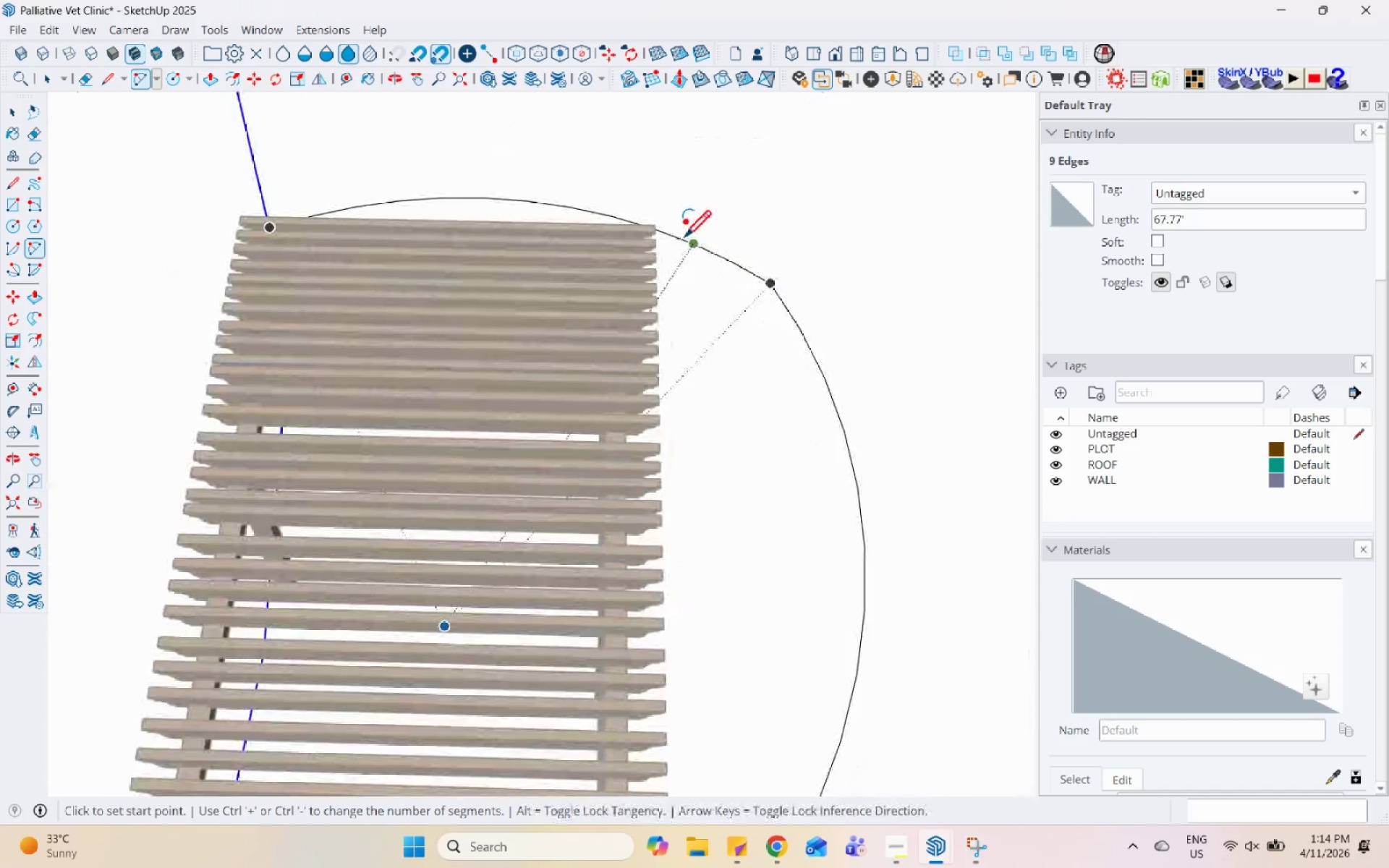 
left_click([684, 239])
 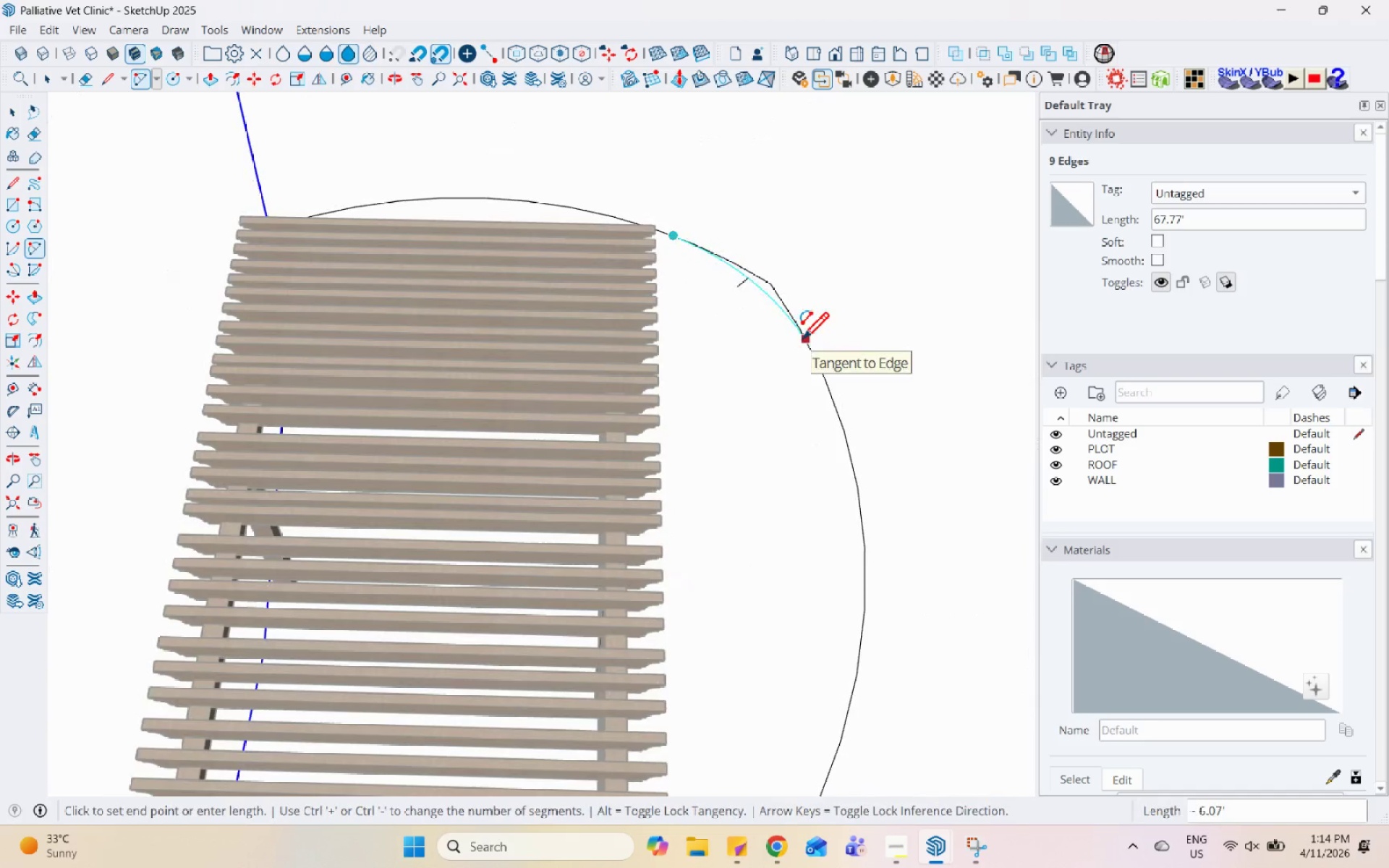 
double_click([802, 341])
 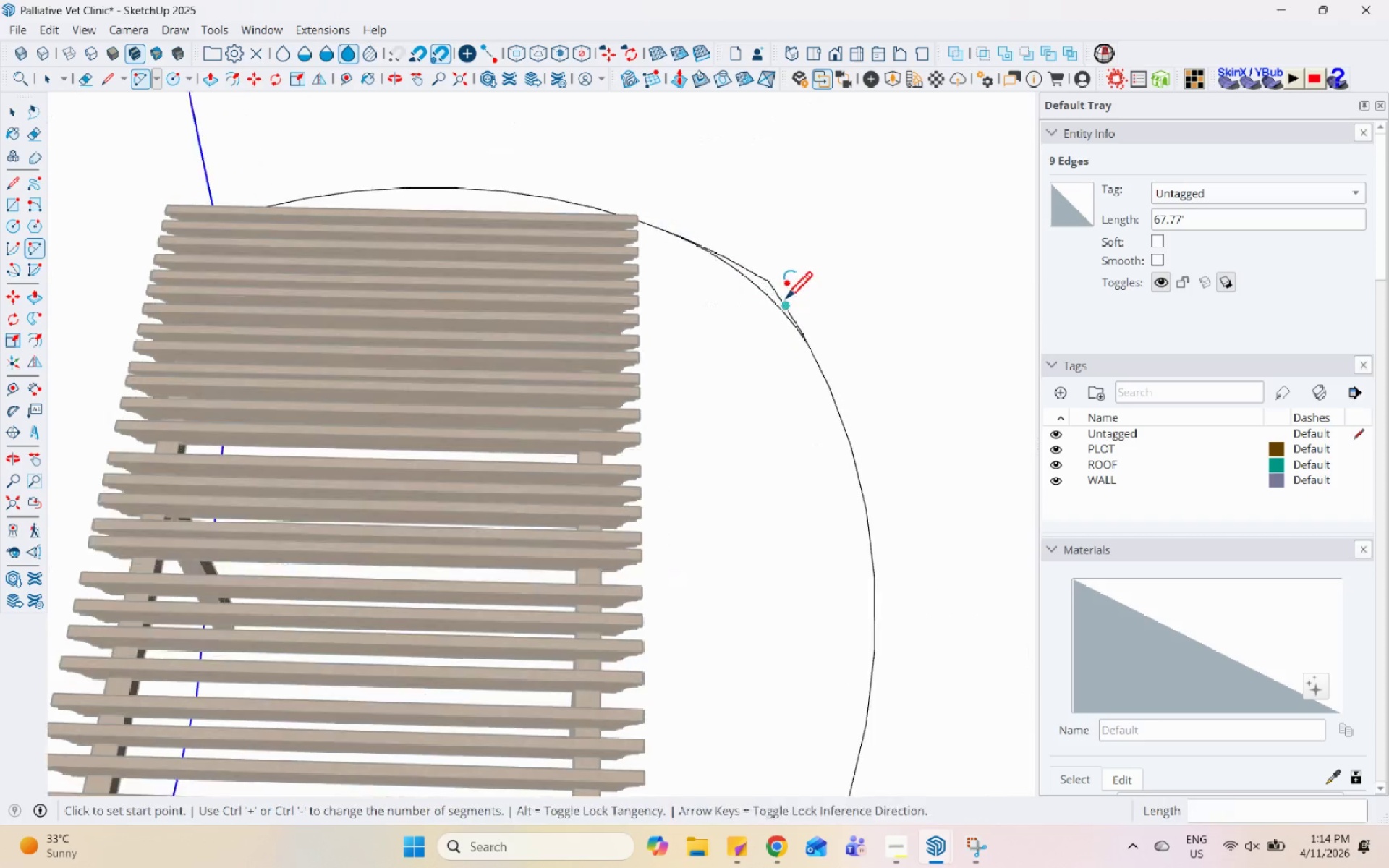 
key(Space)
 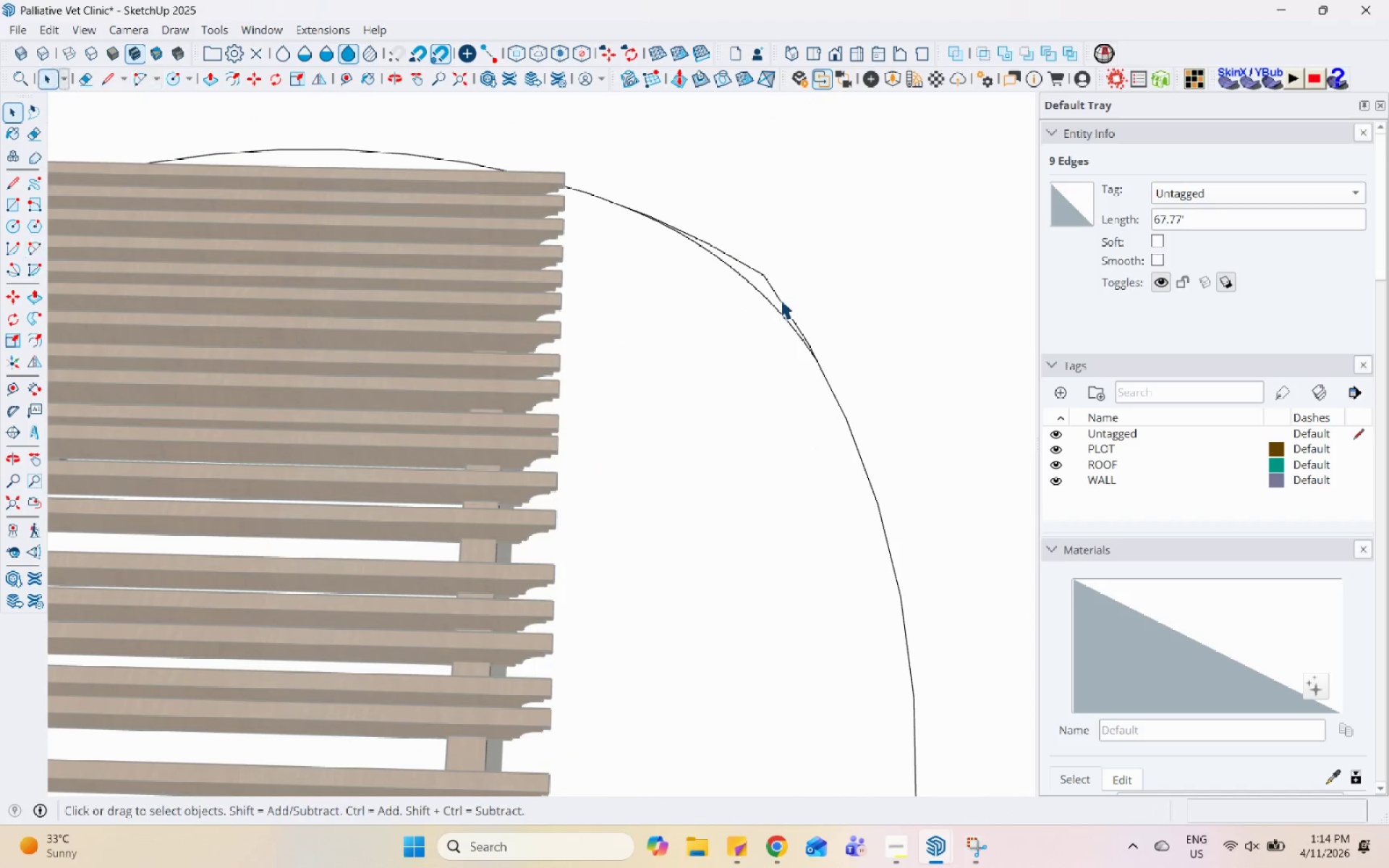 
left_click([781, 299])
 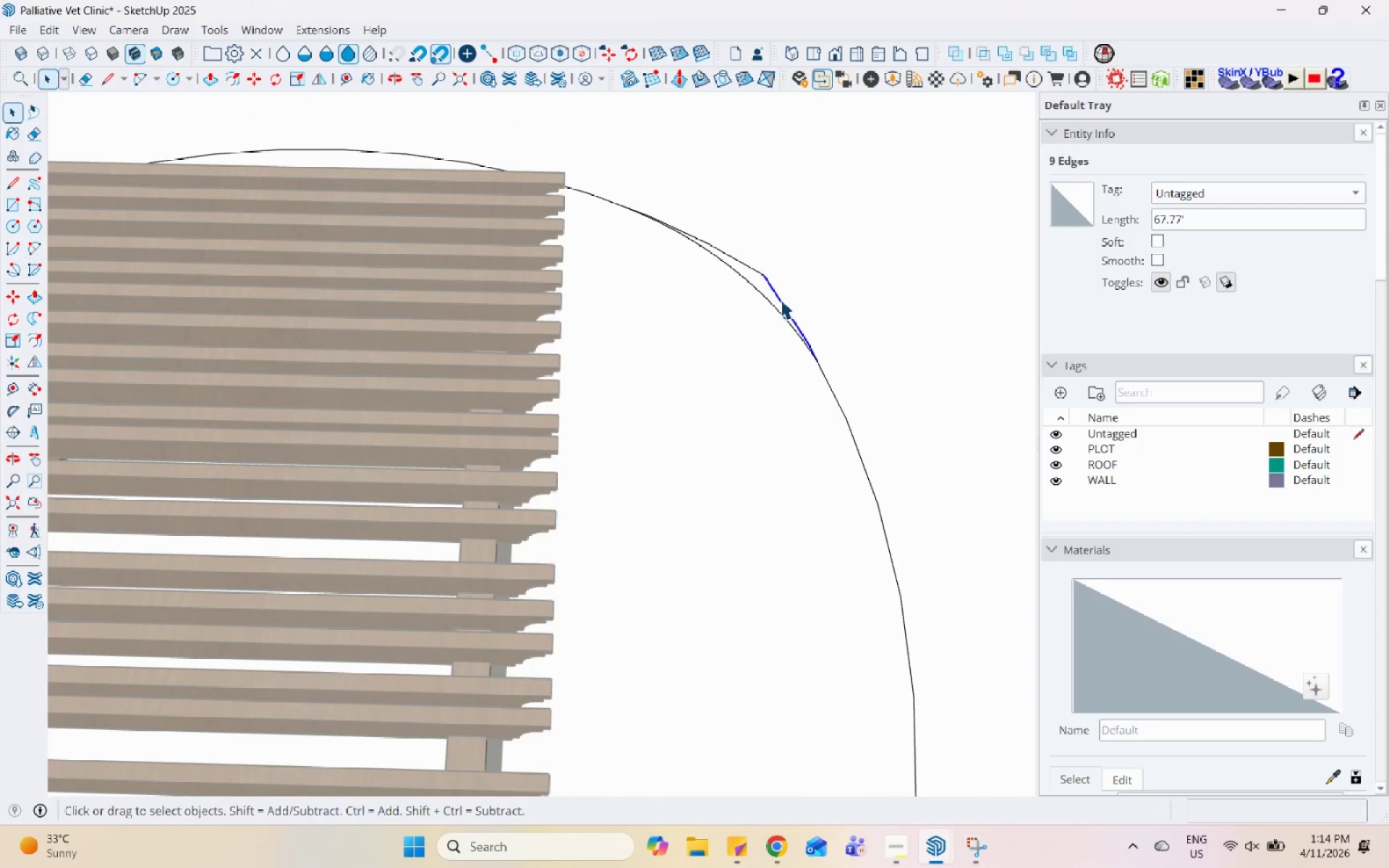 
scroll: coordinate [783, 301], scroll_direction: up, amount: 4.0
 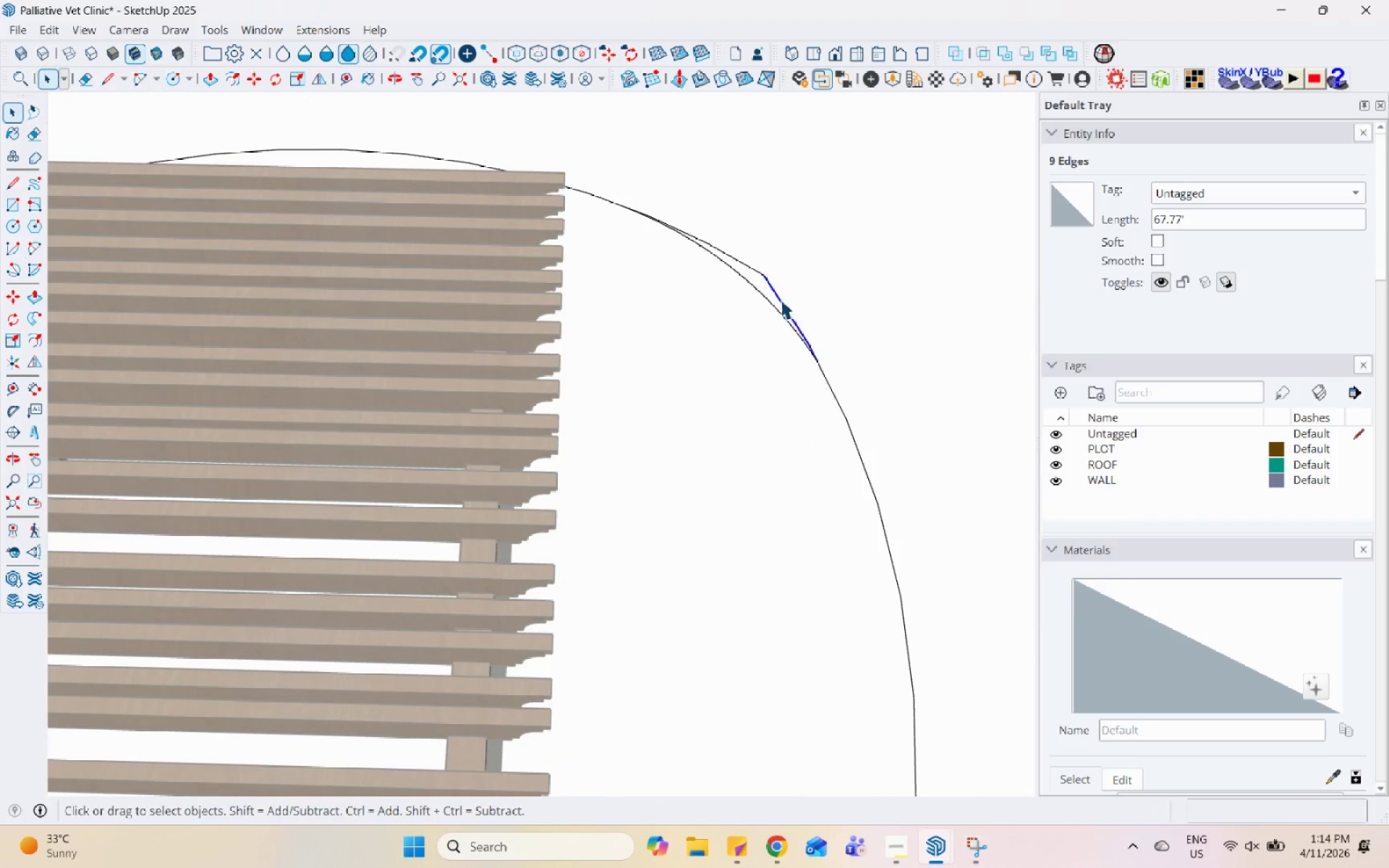 
right_click([781, 299])
 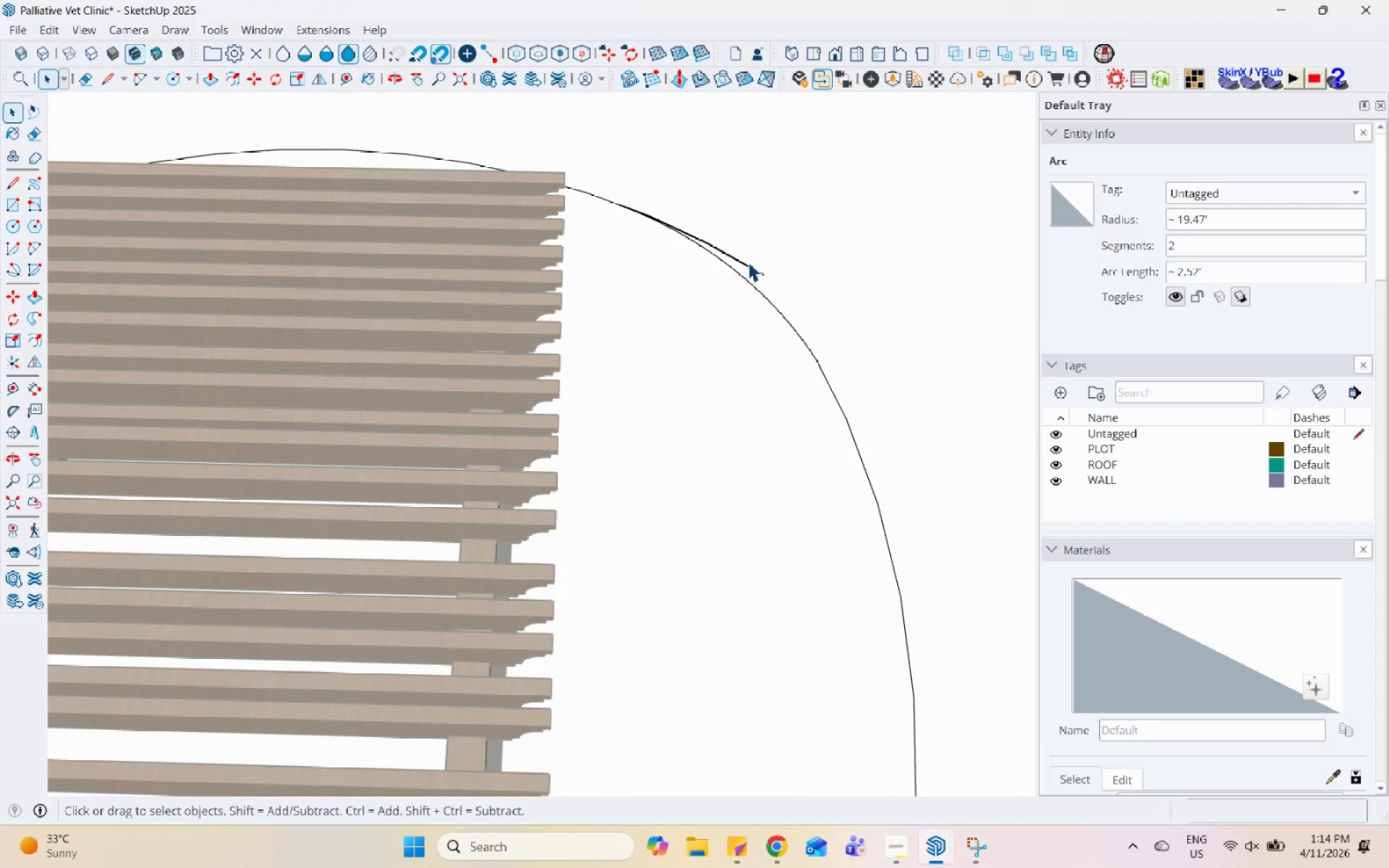 
left_click([747, 265])
 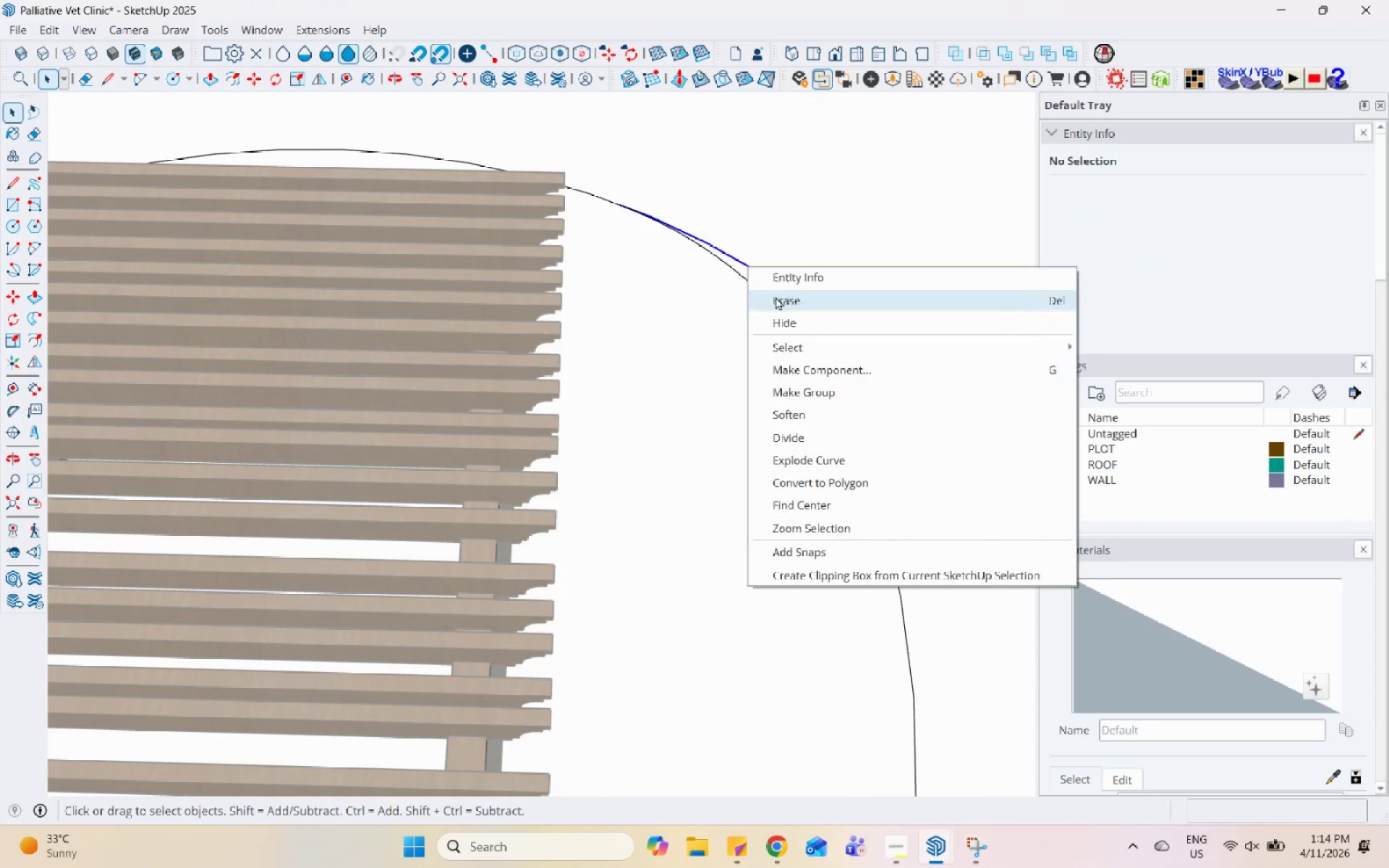 
left_click([776, 297])
 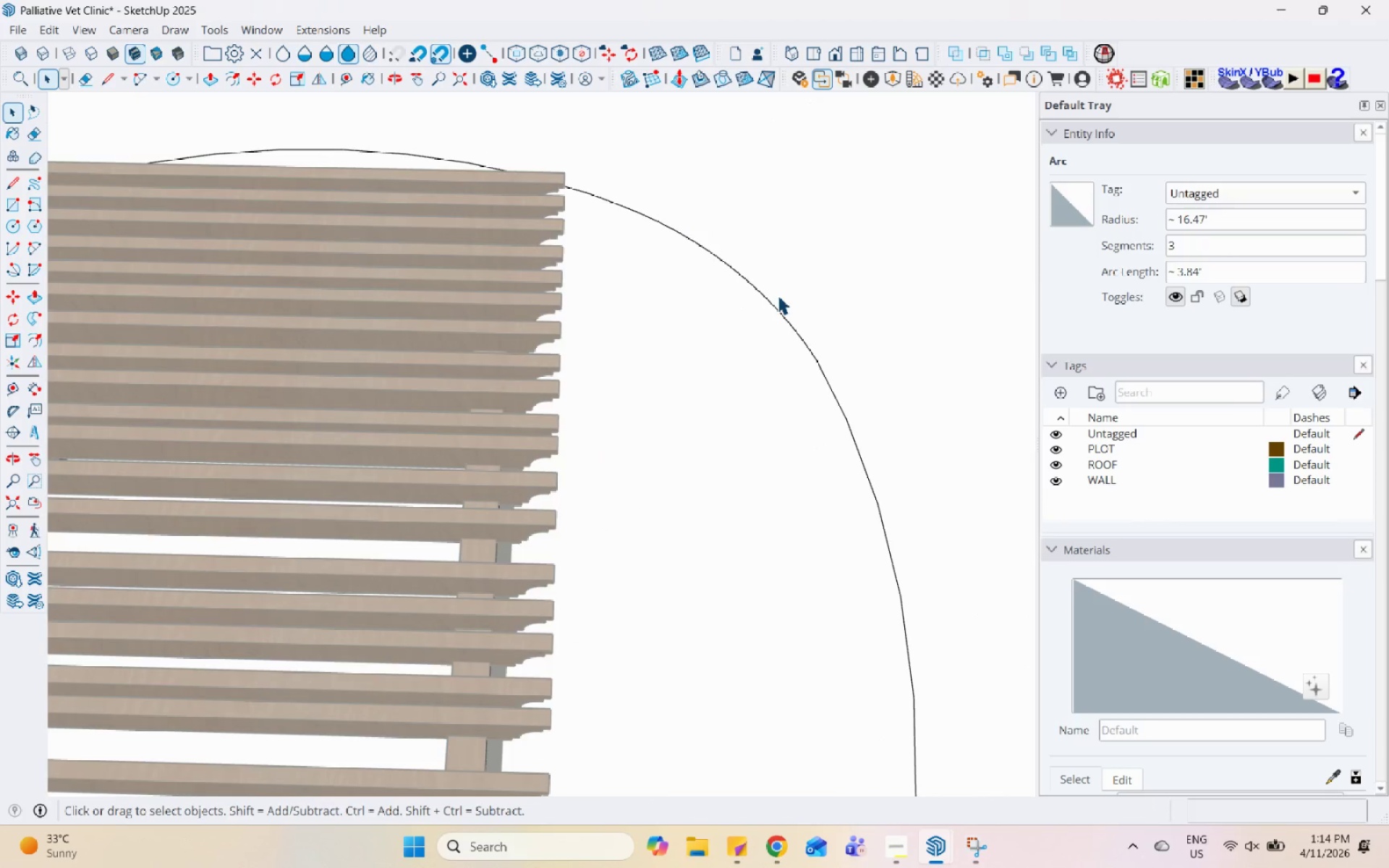 
scroll: coordinate [777, 291], scroll_direction: down, amount: 12.0
 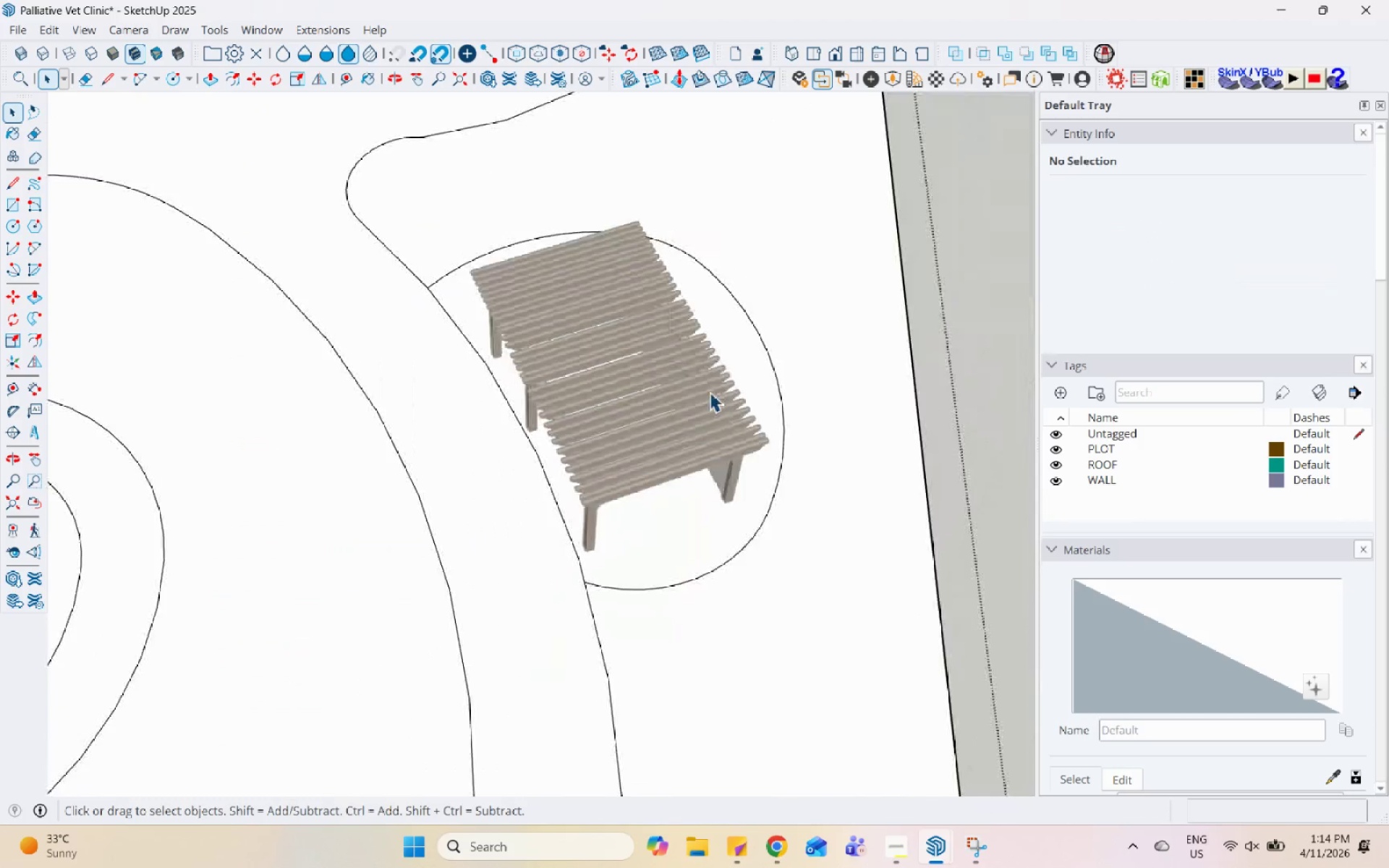 
scroll: coordinate [530, 490], scroll_direction: up, amount: 5.0
 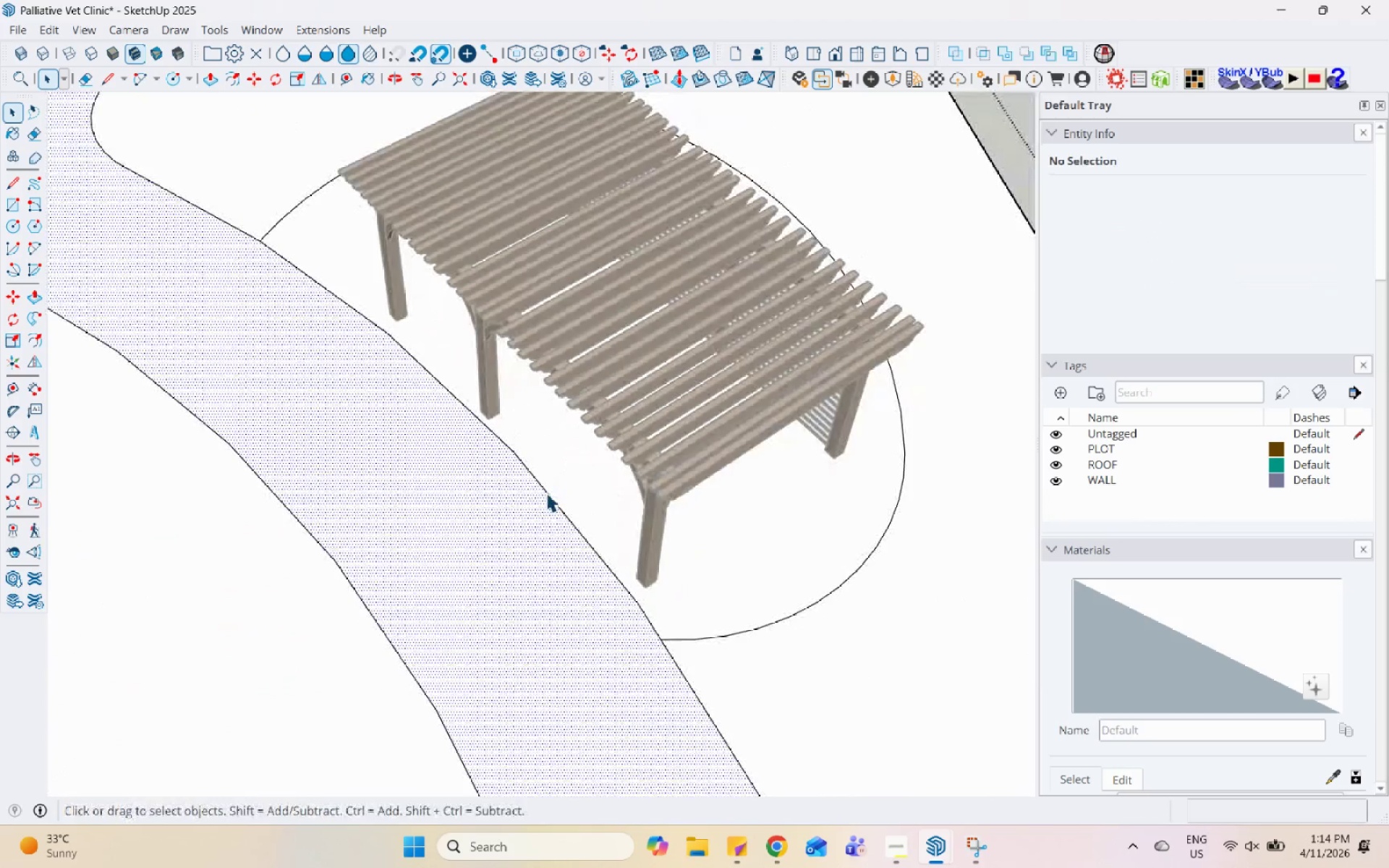 
double_click([548, 493])
 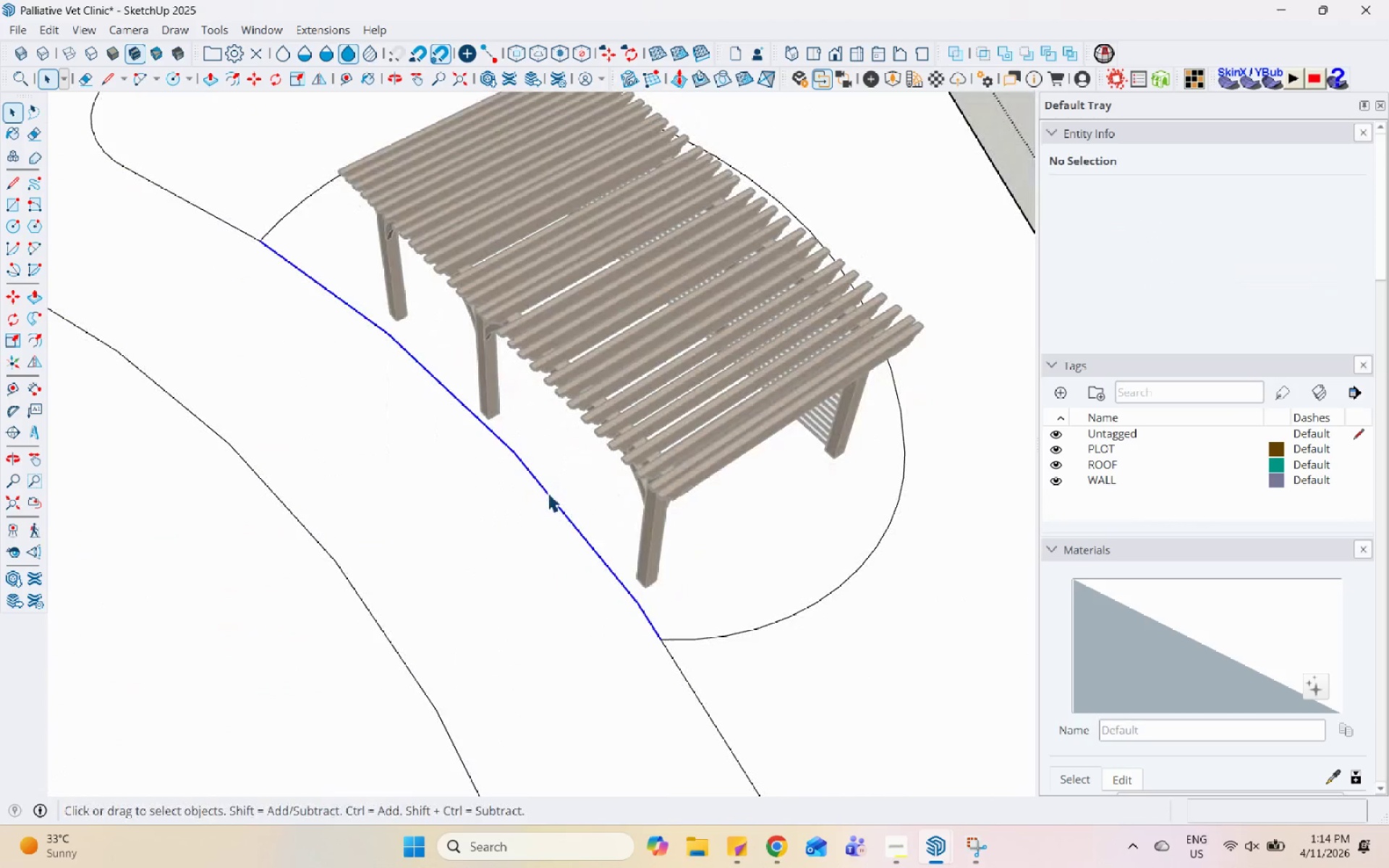 
right_click([548, 493])
 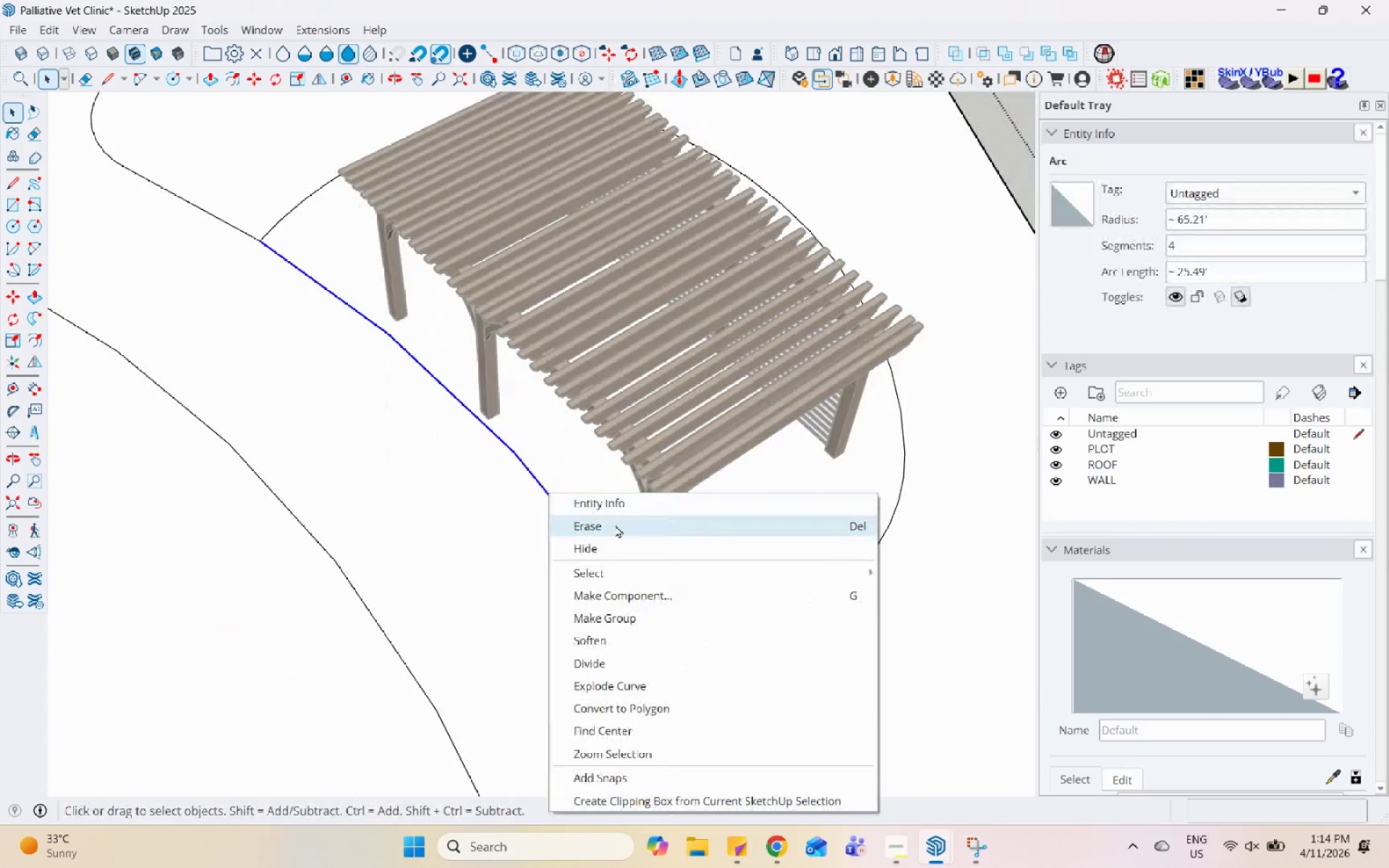 
left_click([615, 524])
 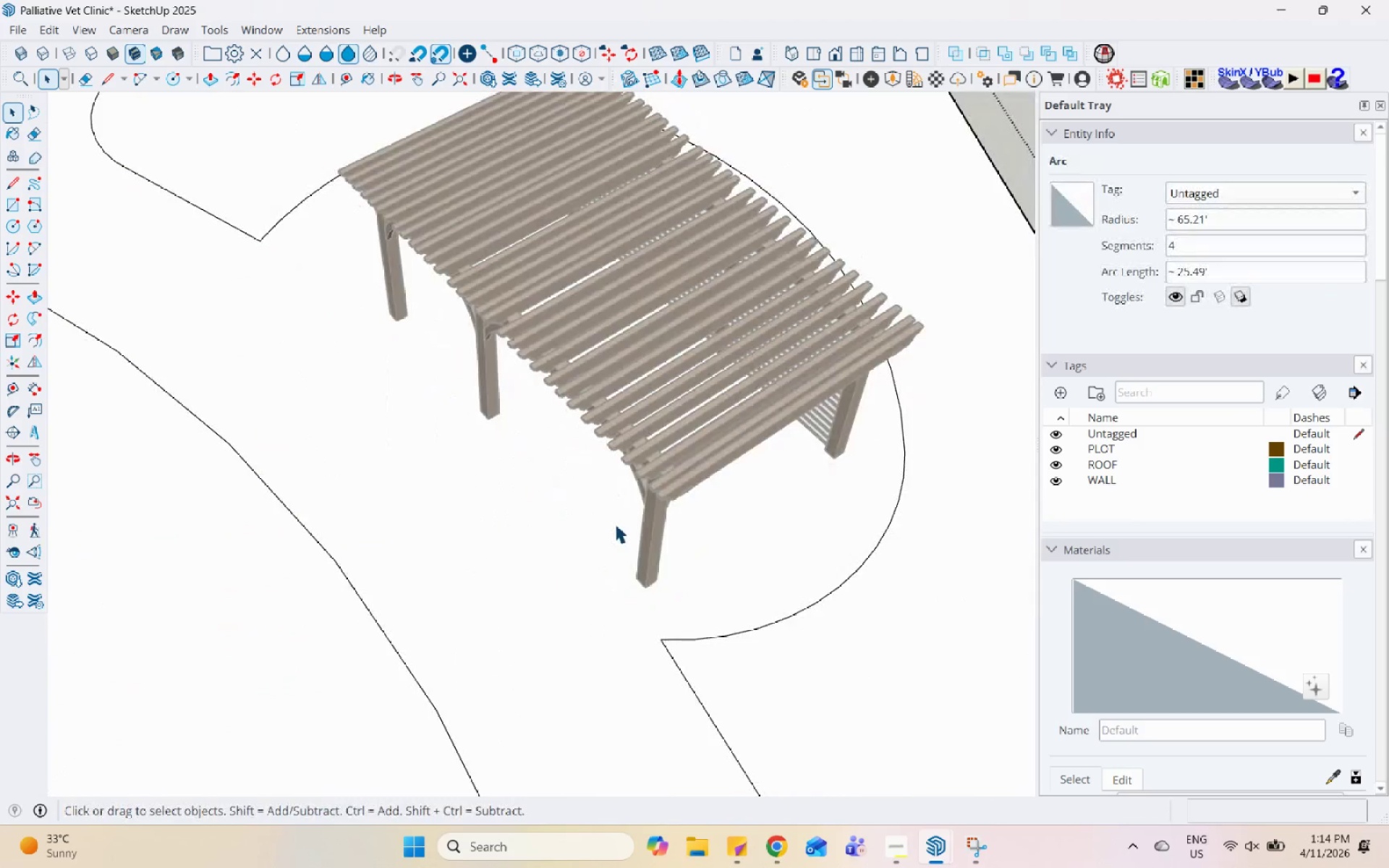 
scroll: coordinate [738, 530], scroll_direction: down, amount: 11.0
 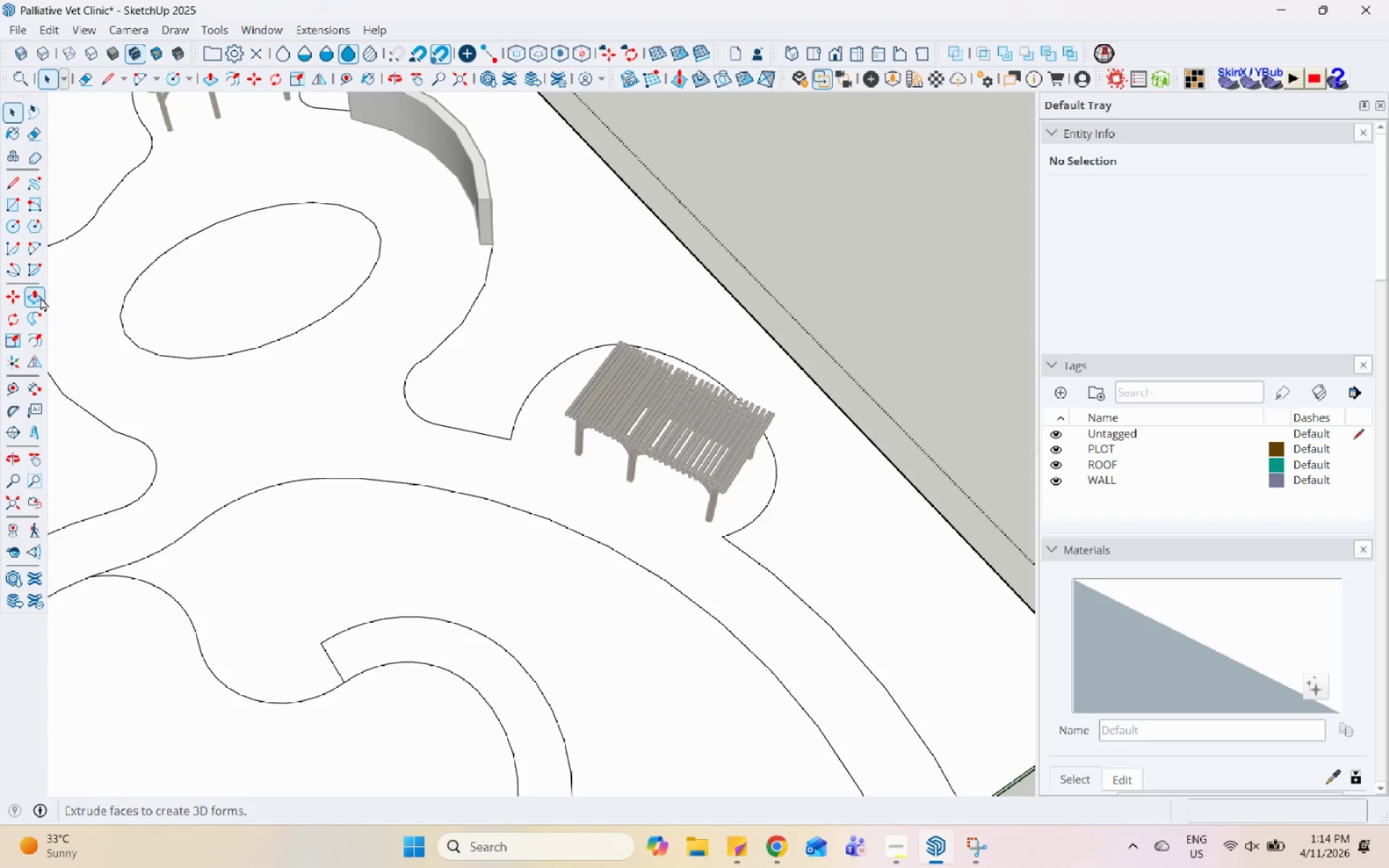 
left_click([36, 255])
 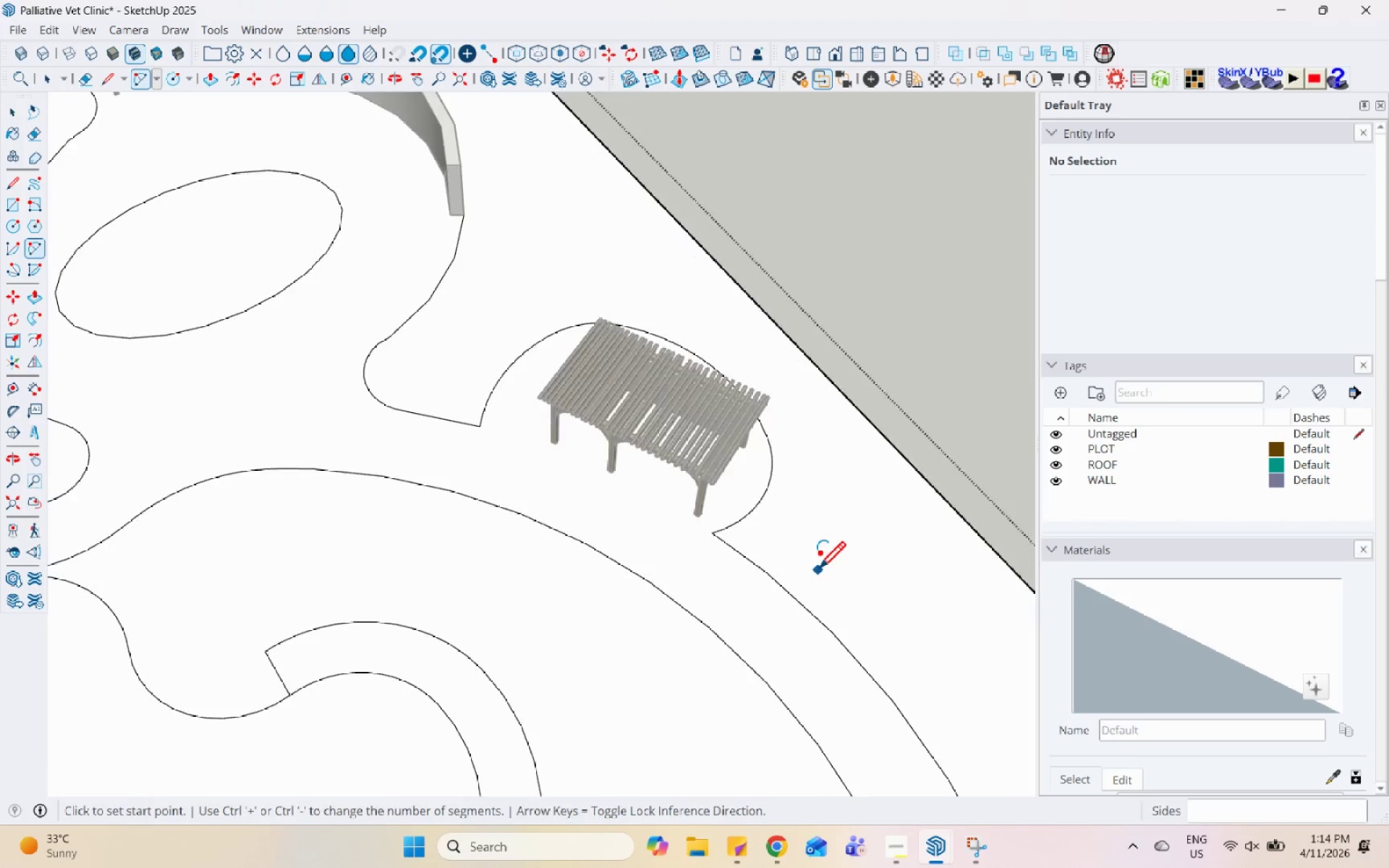 
scroll: coordinate [734, 498], scroll_direction: up, amount: 11.0
 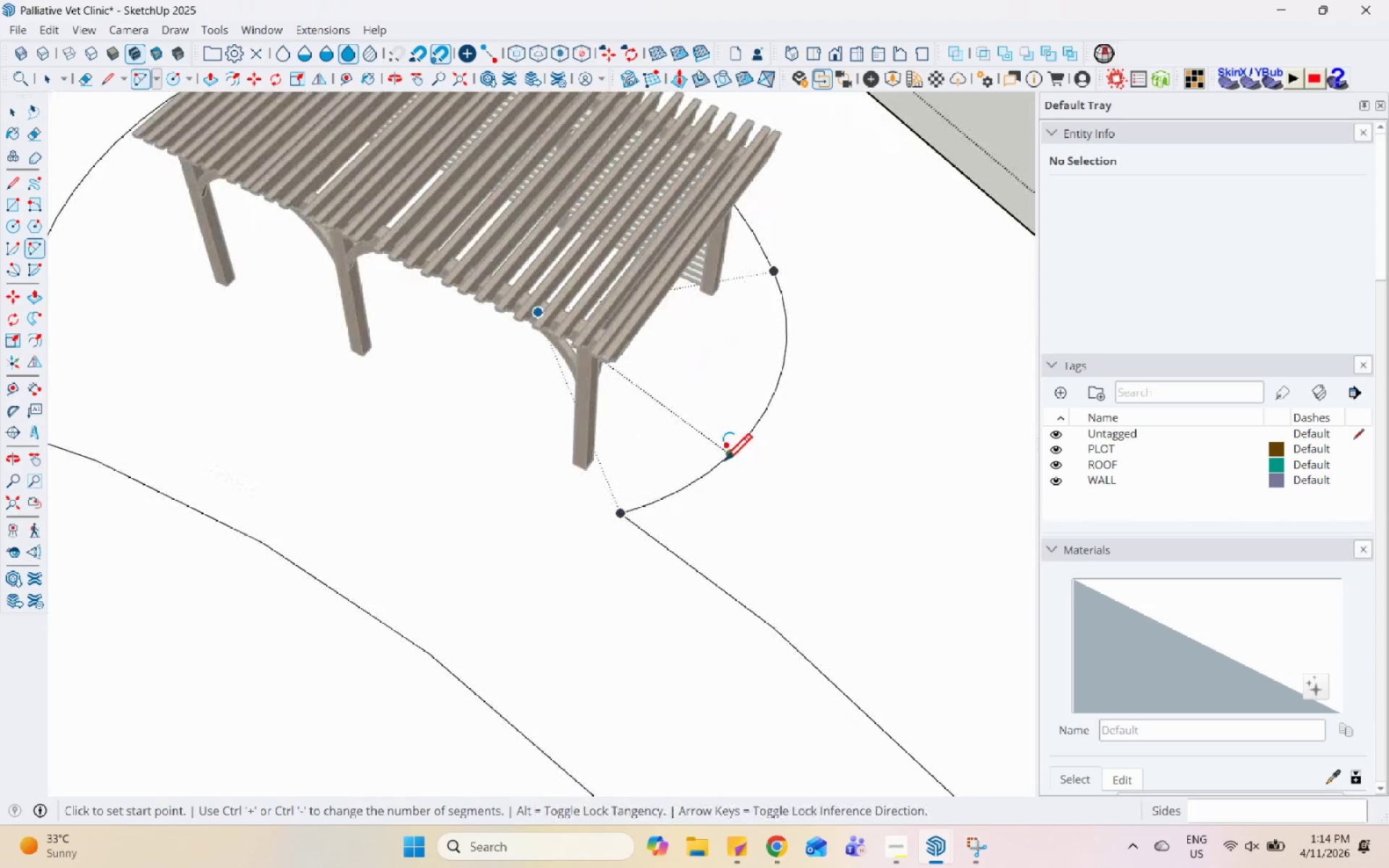 
left_click([724, 463])
 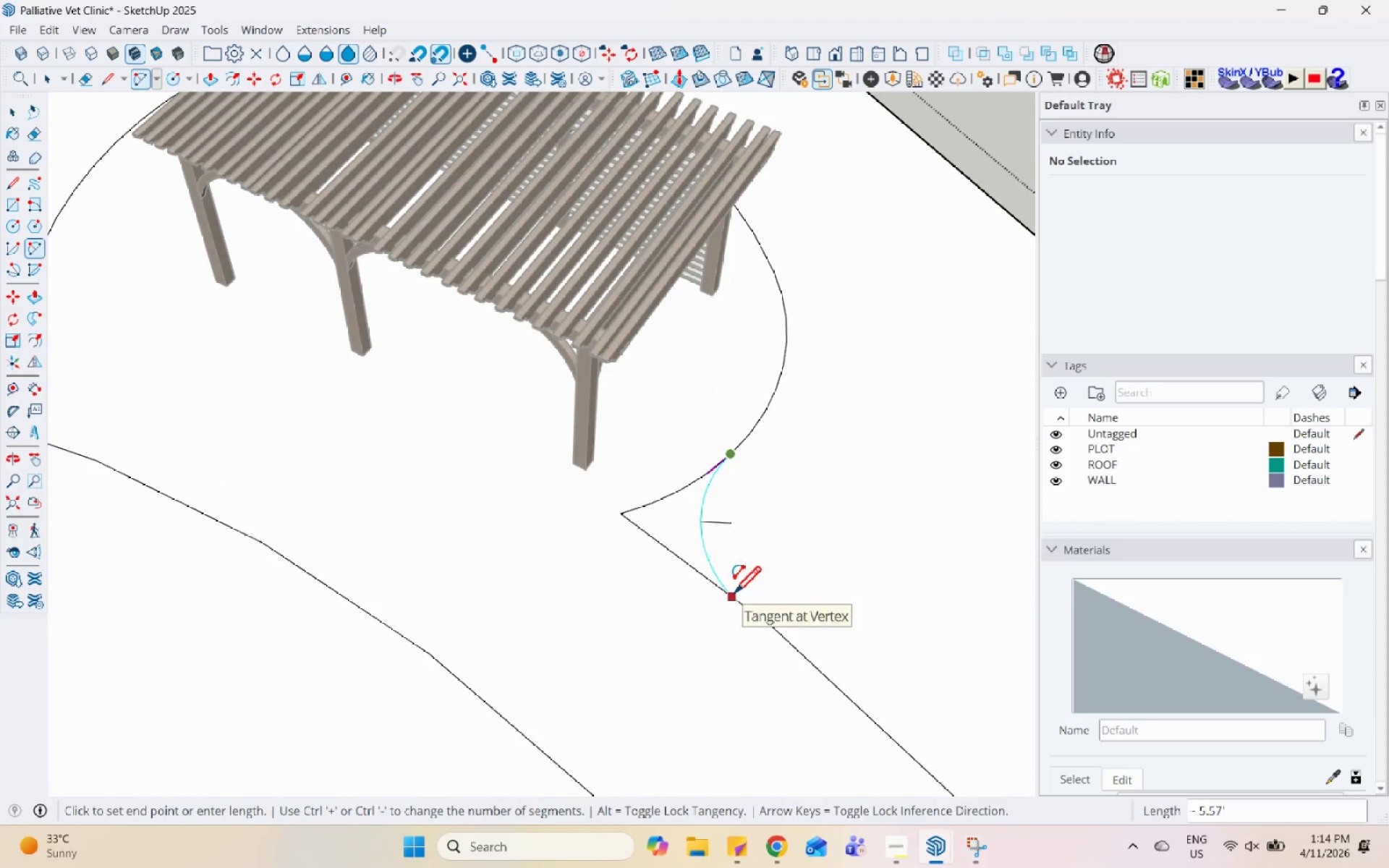 
double_click([734, 595])
 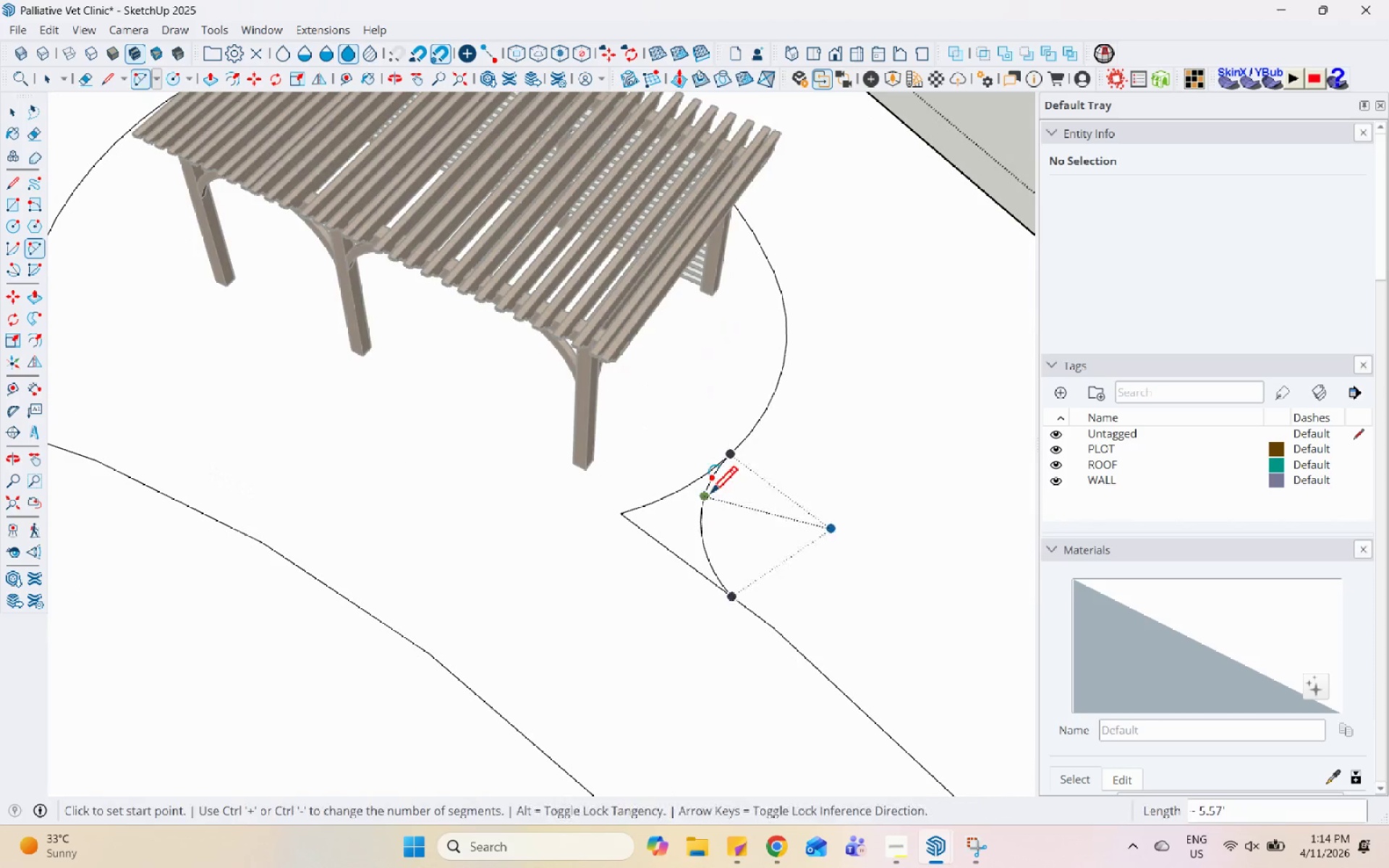 
key(Space)
 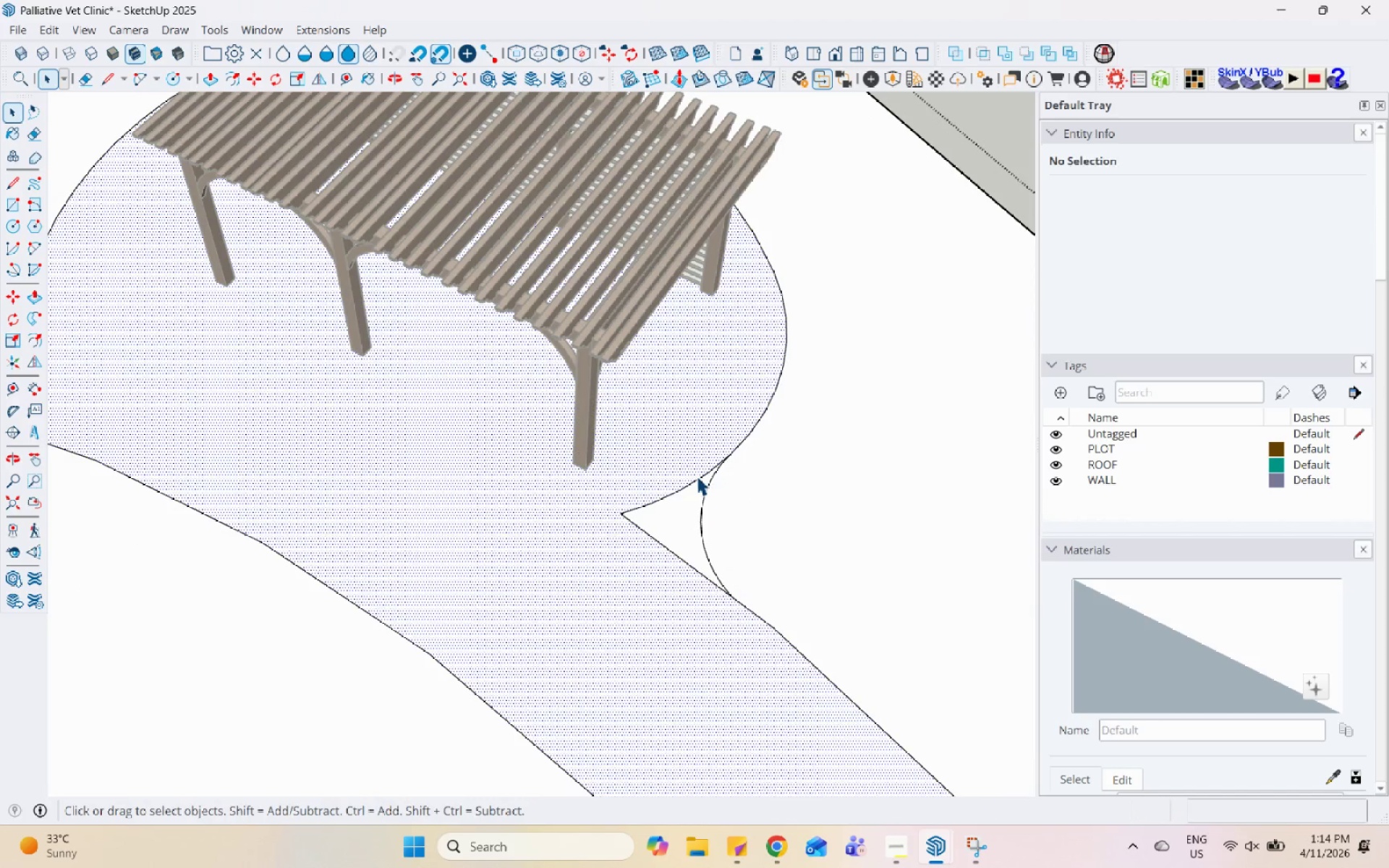 
left_click([689, 483])
 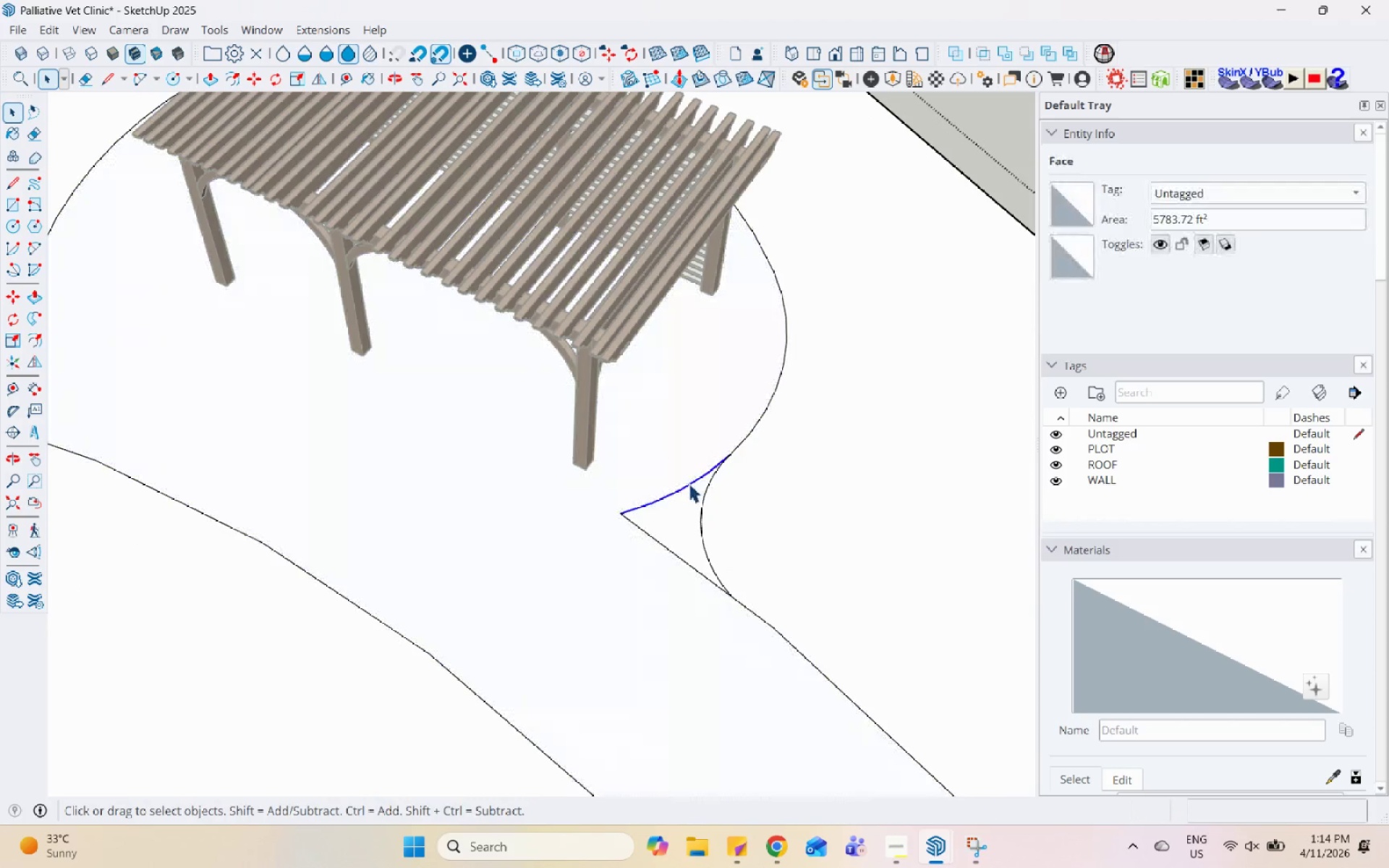 
right_click([689, 483])
 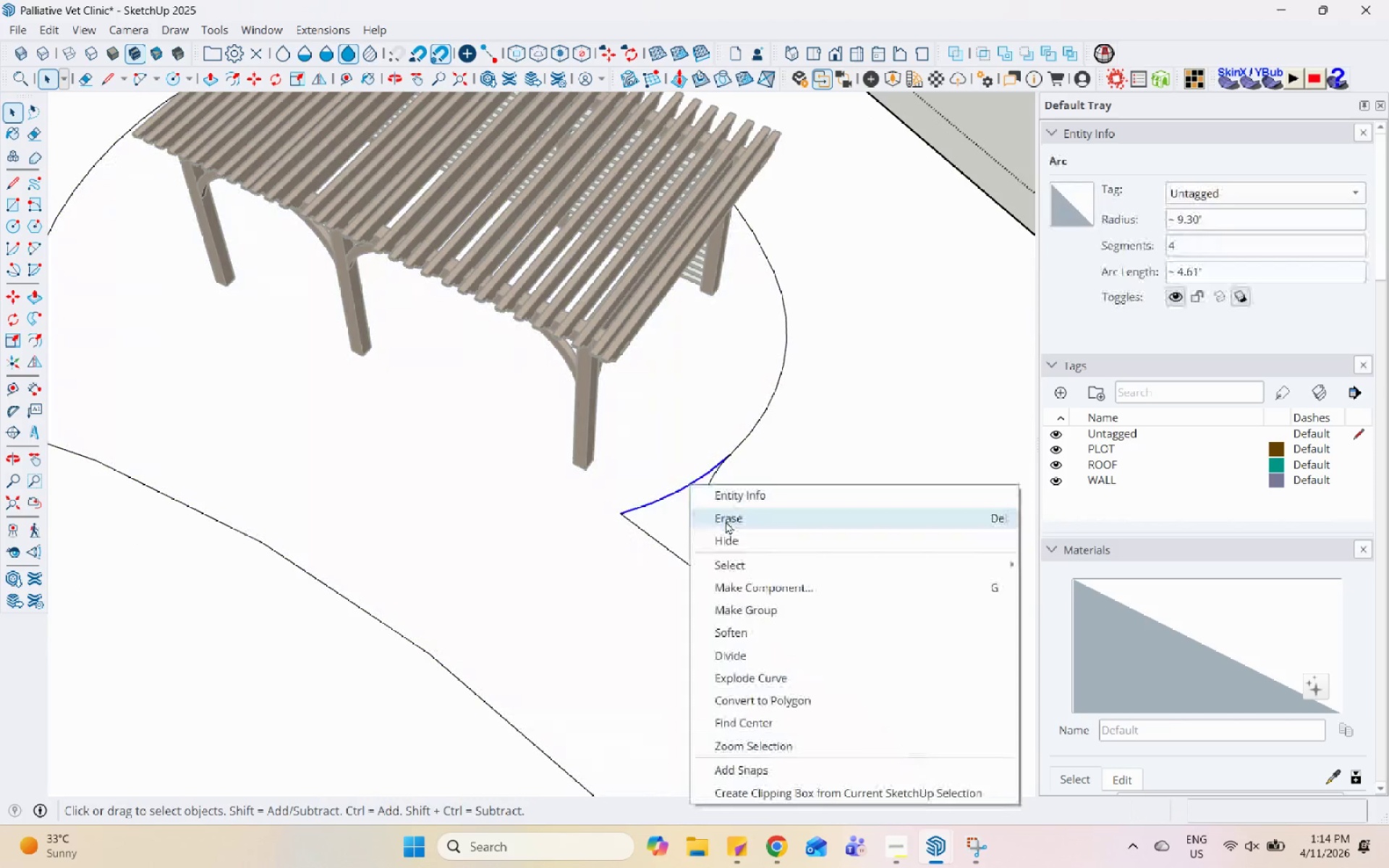 
left_click([726, 521])
 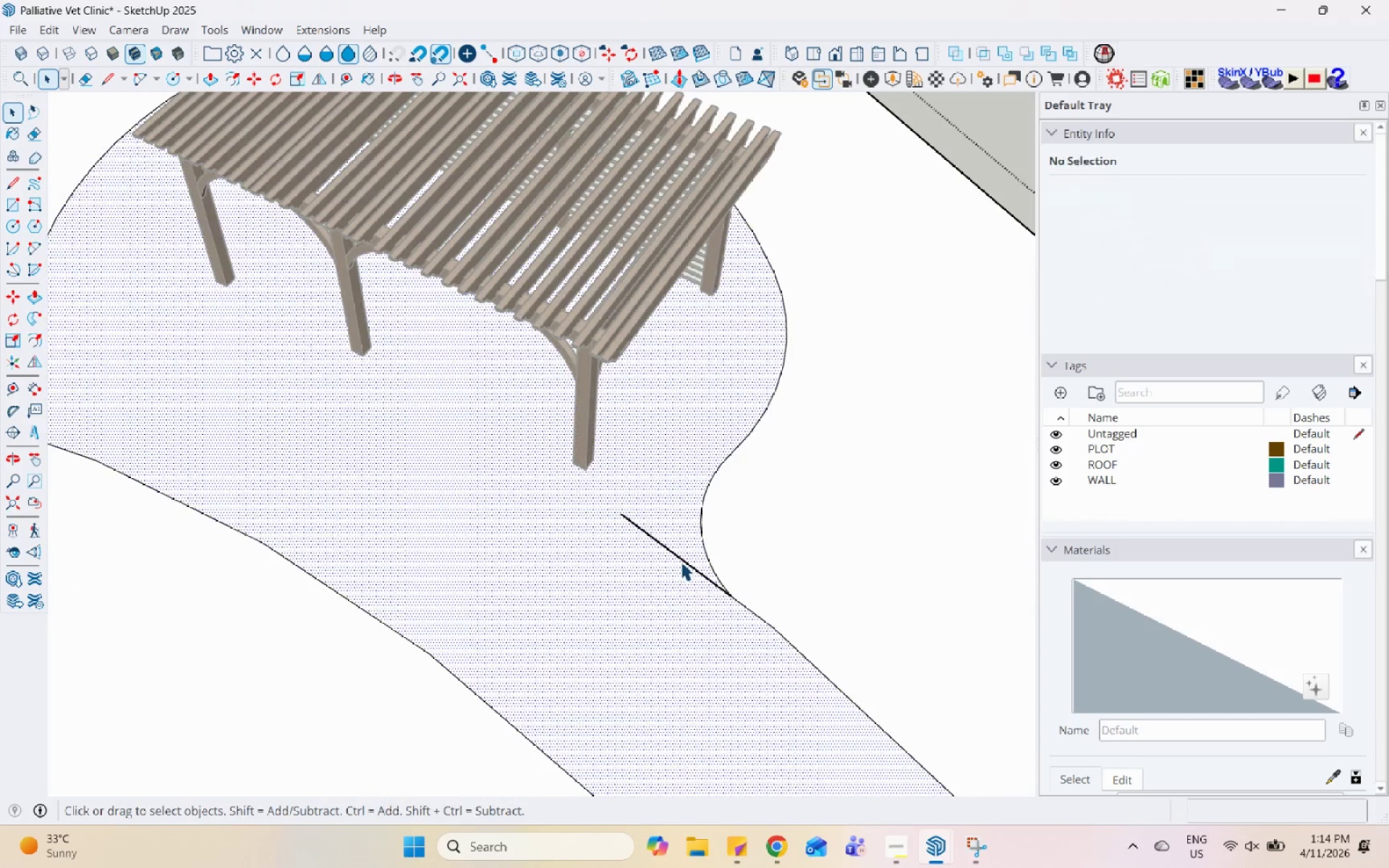 
double_click([683, 560])
 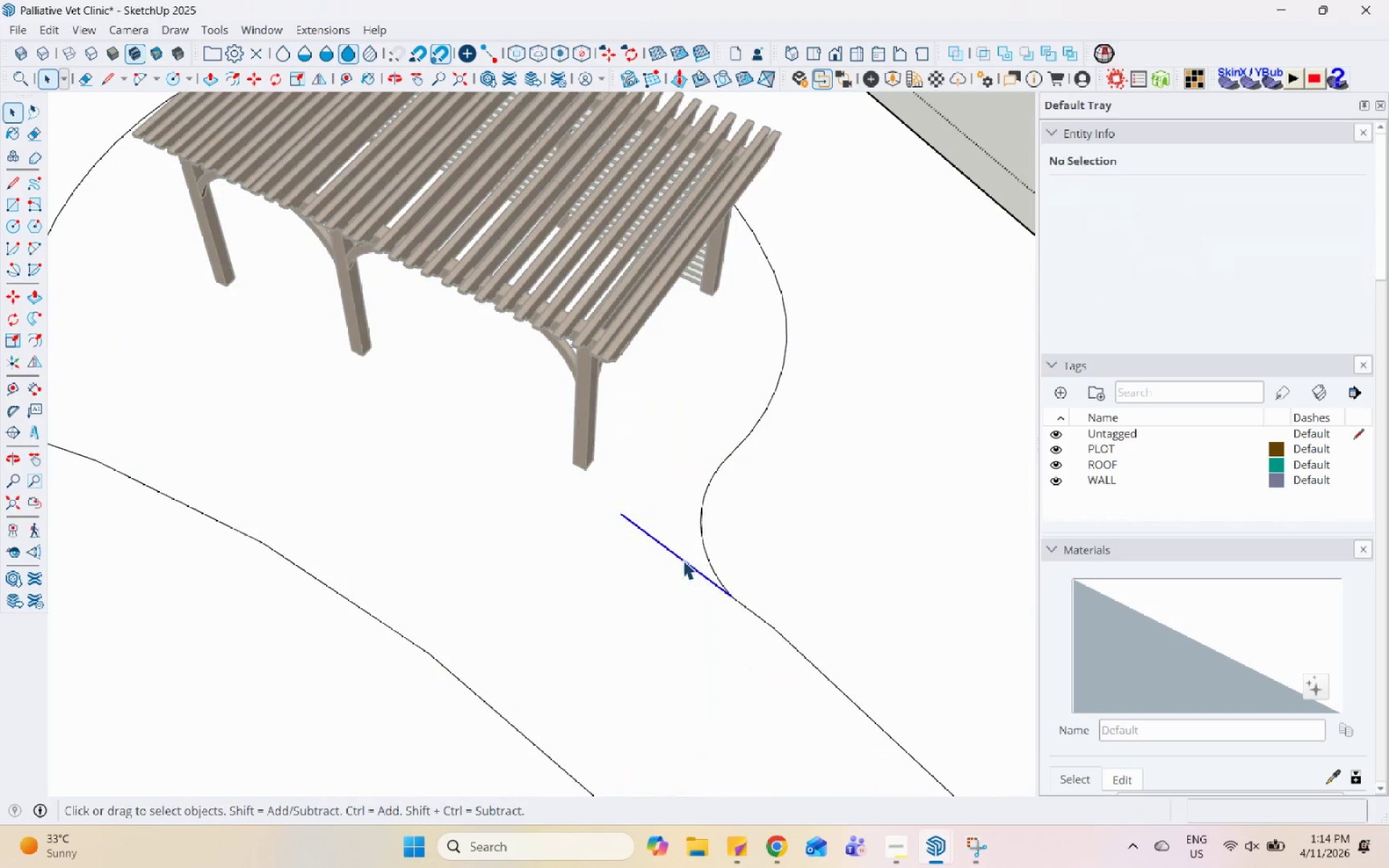 
right_click([683, 560])
 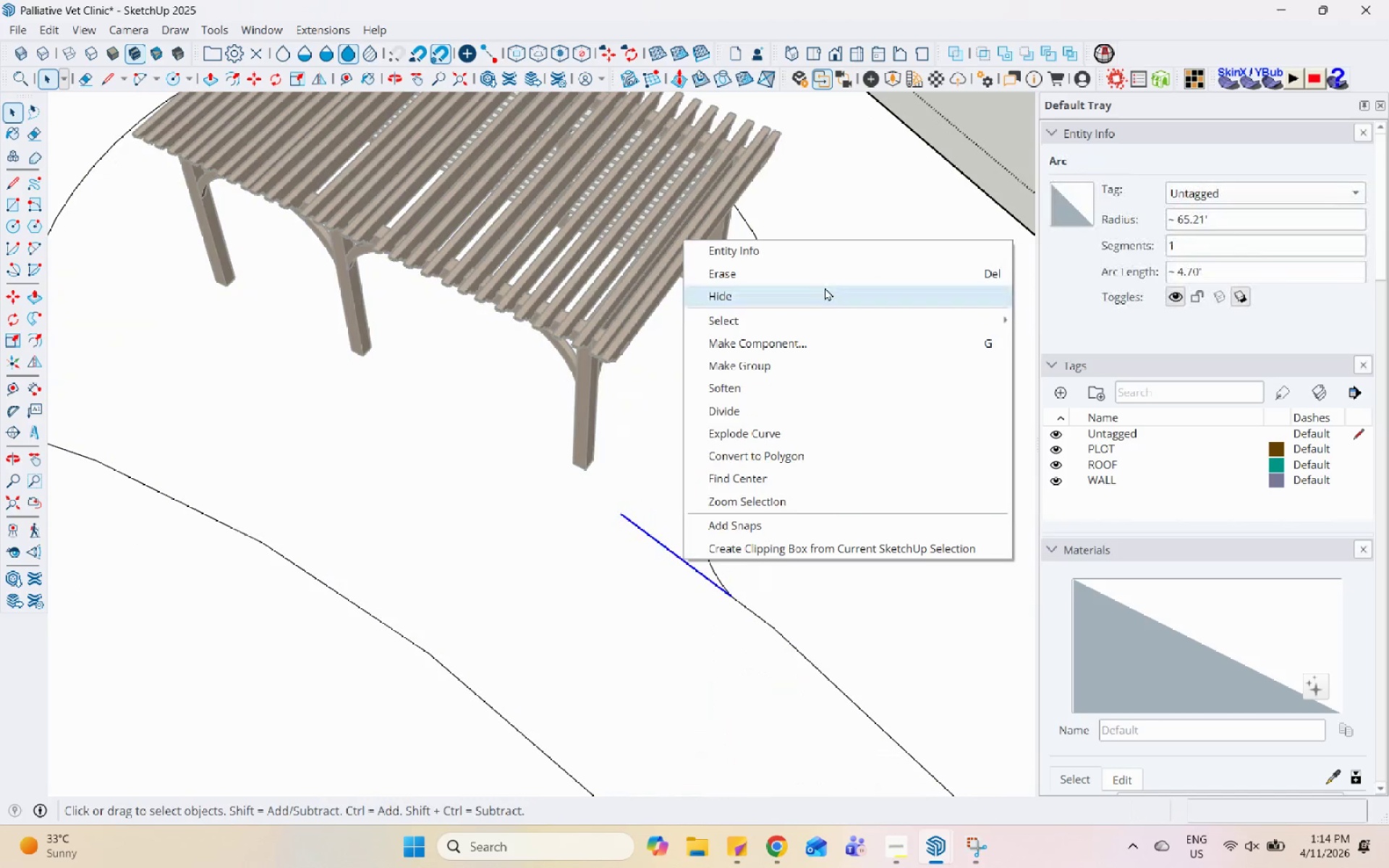 
left_click([828, 273])
 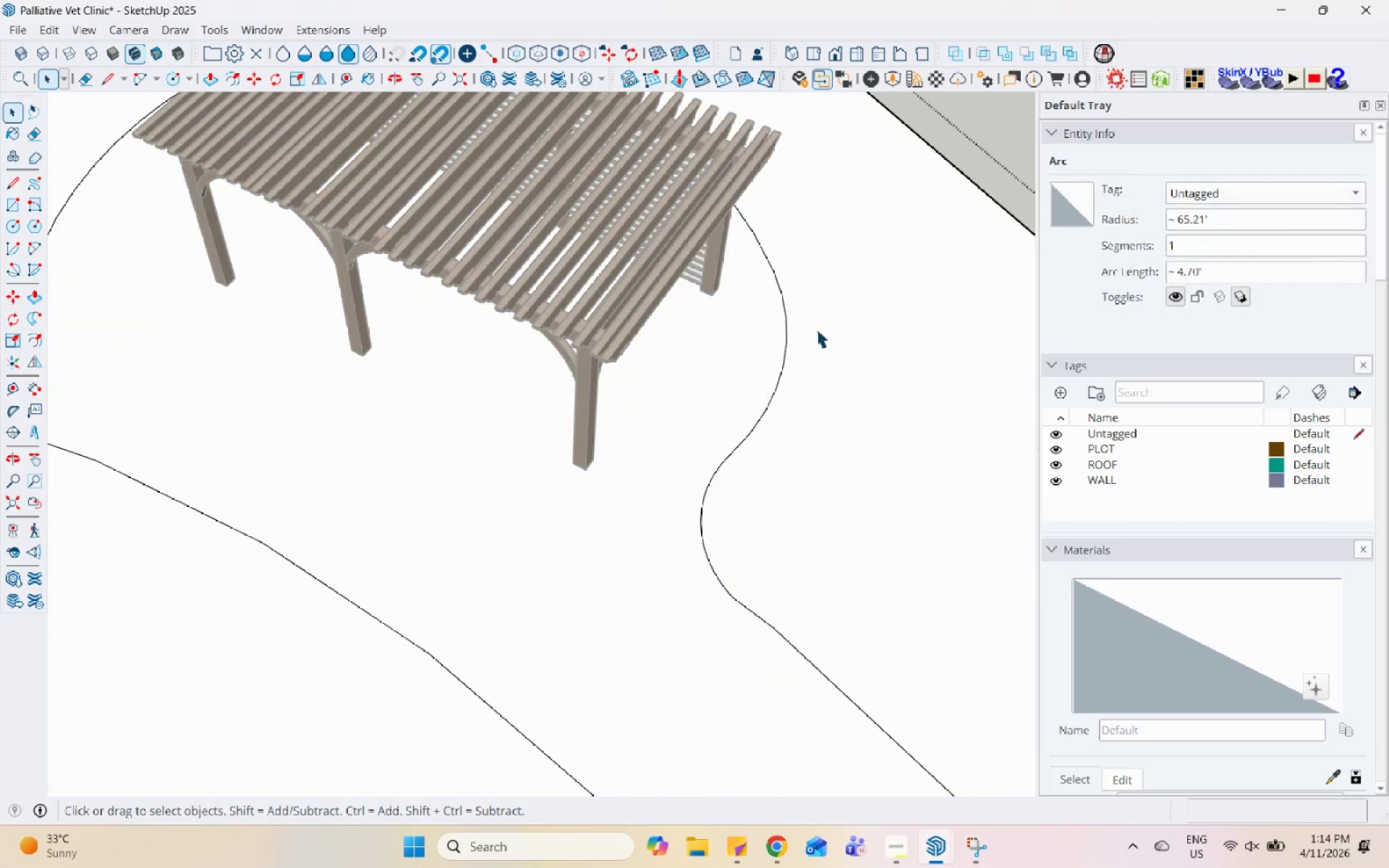 
scroll: coordinate [795, 425], scroll_direction: down, amount: 5.0
 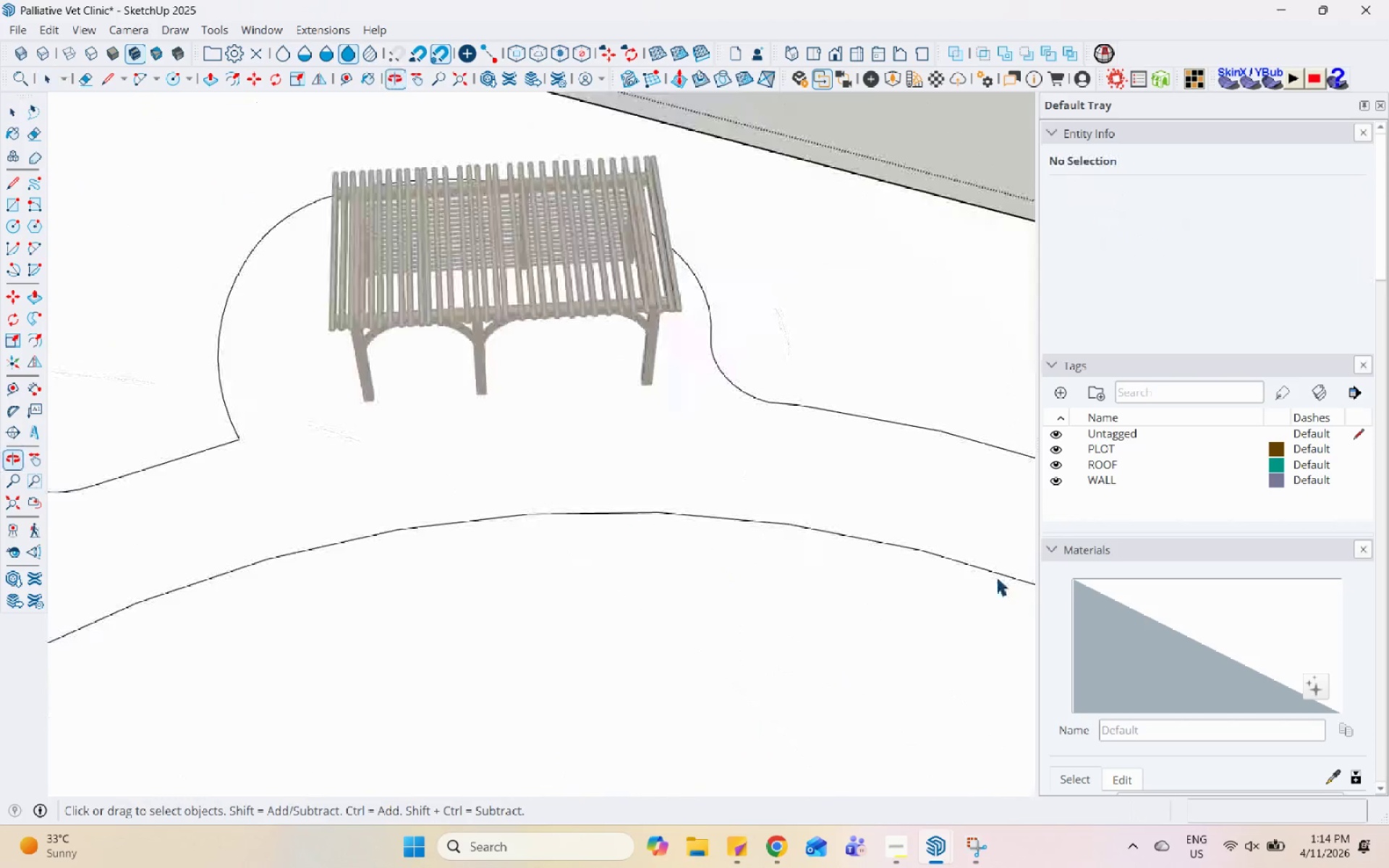 
left_click([660, 283])
 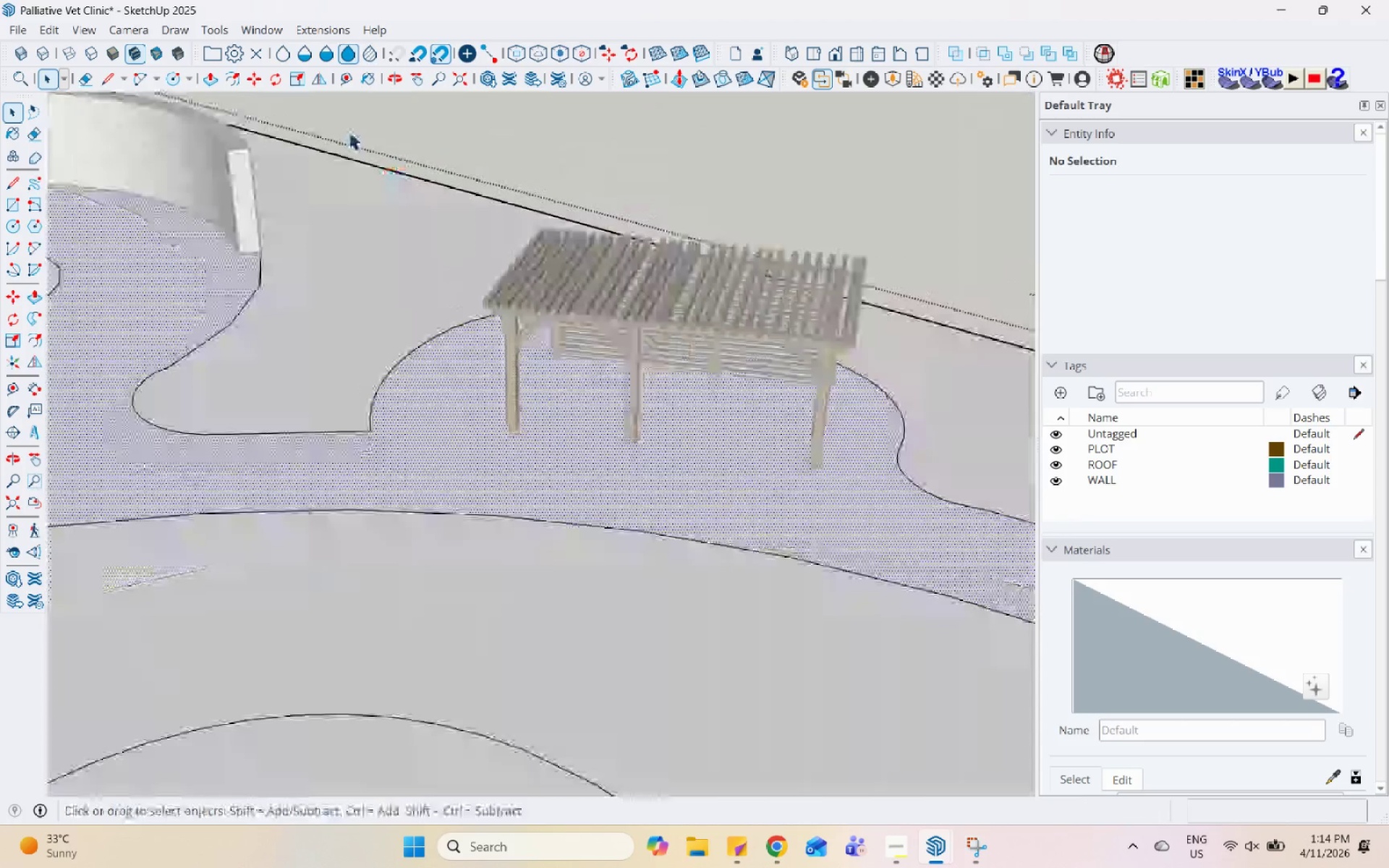 
scroll: coordinate [464, 429], scroll_direction: none, amount: 0.0
 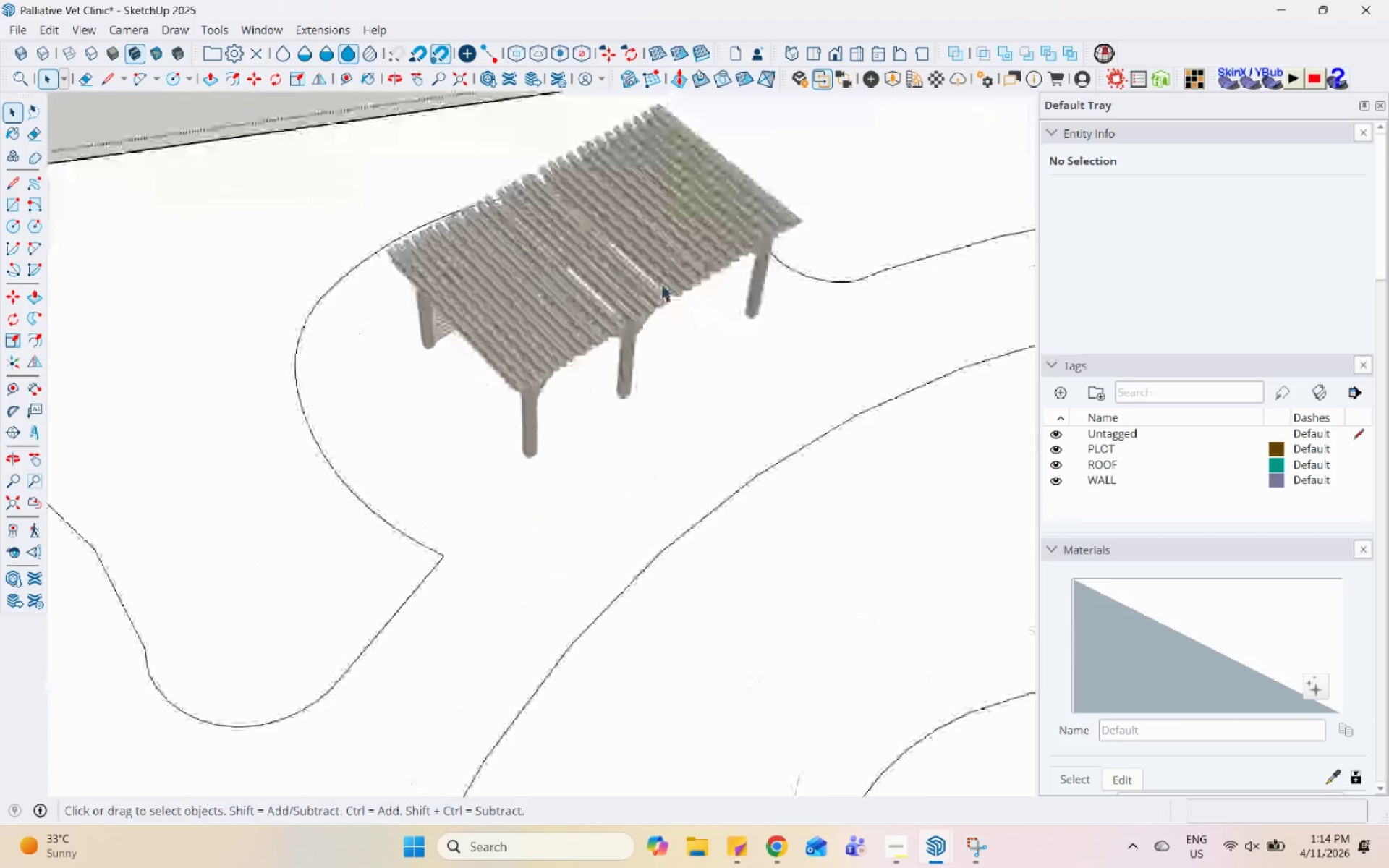 
key(Escape)
 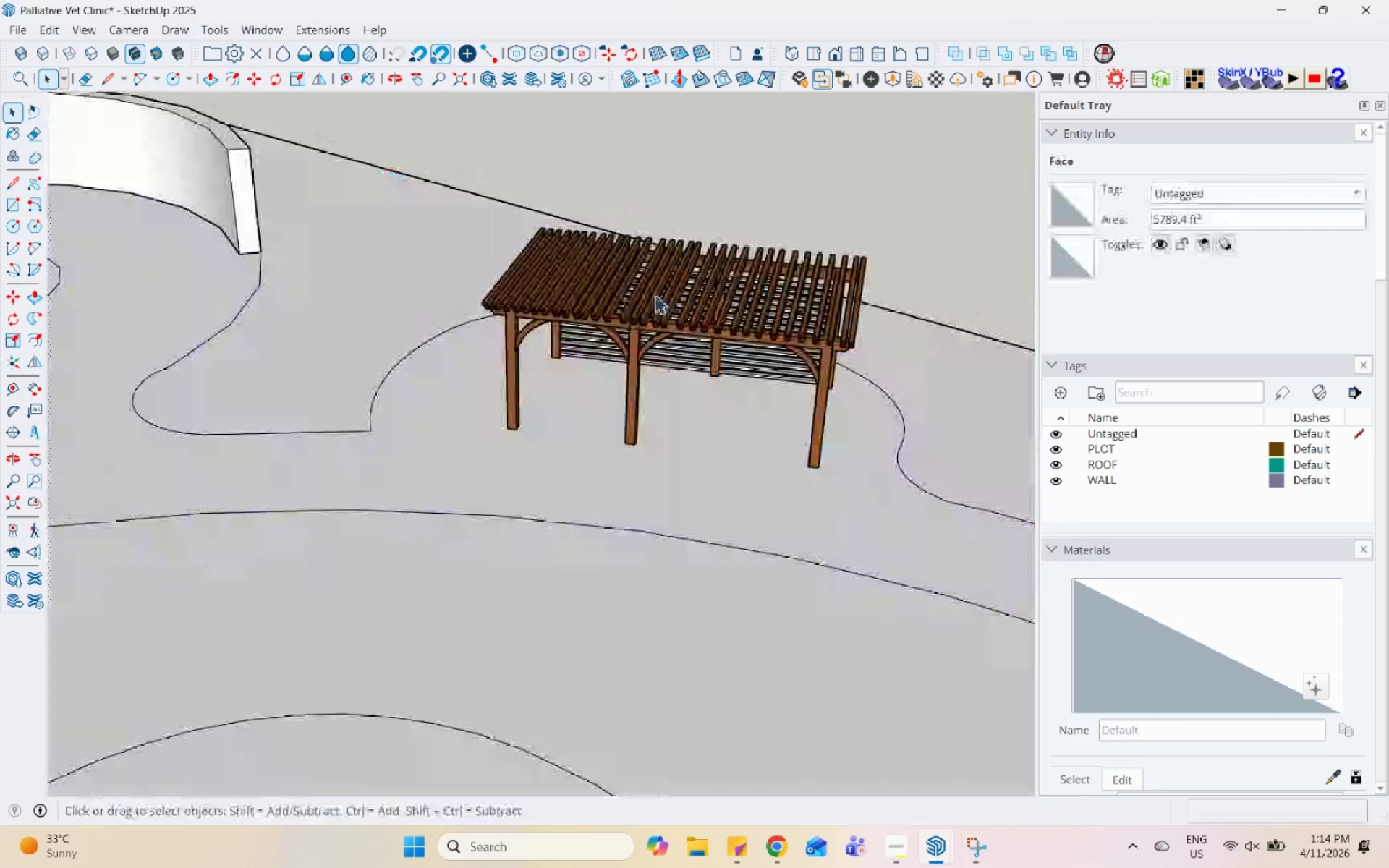 
left_click([655, 294])
 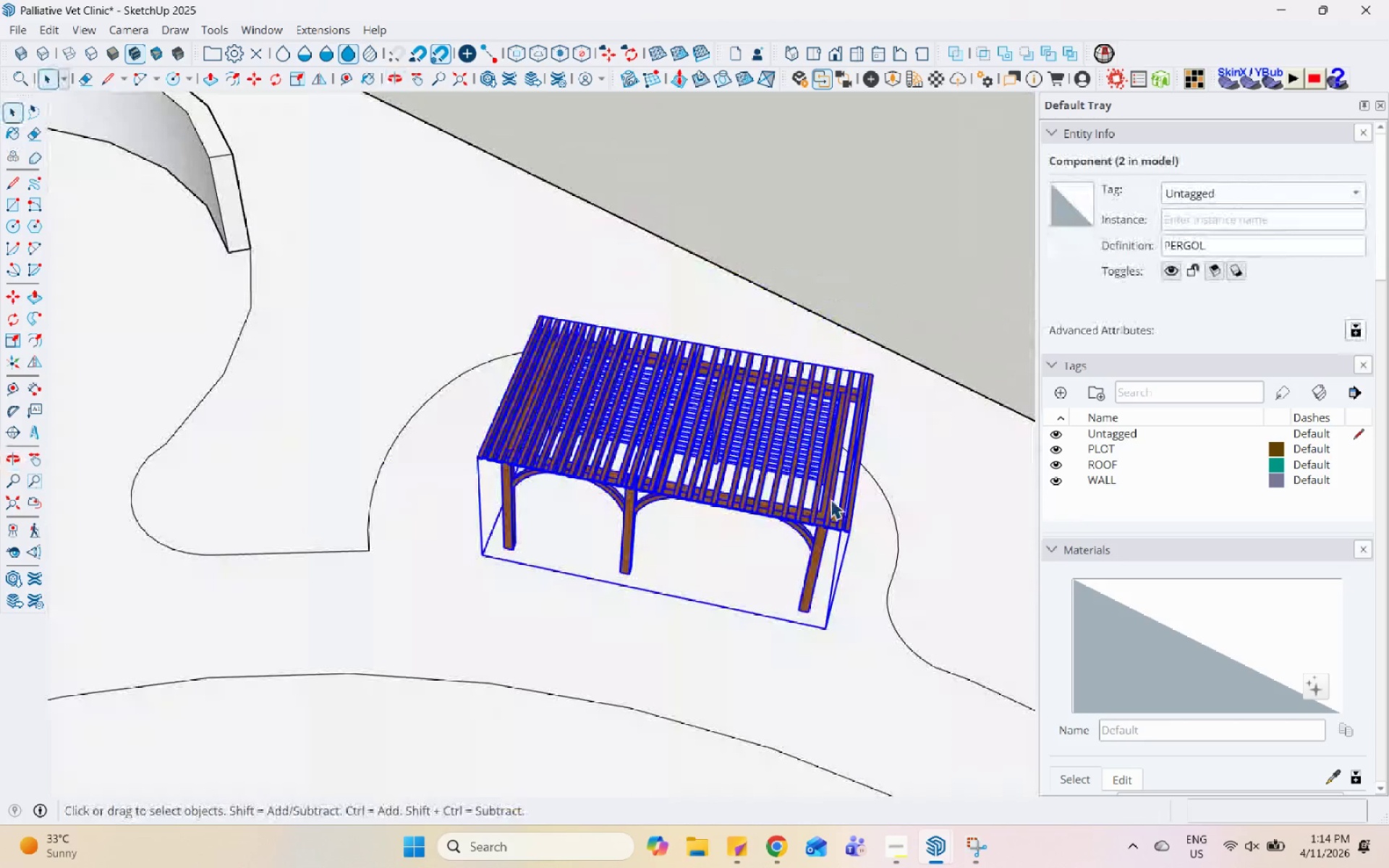 
key(M)
 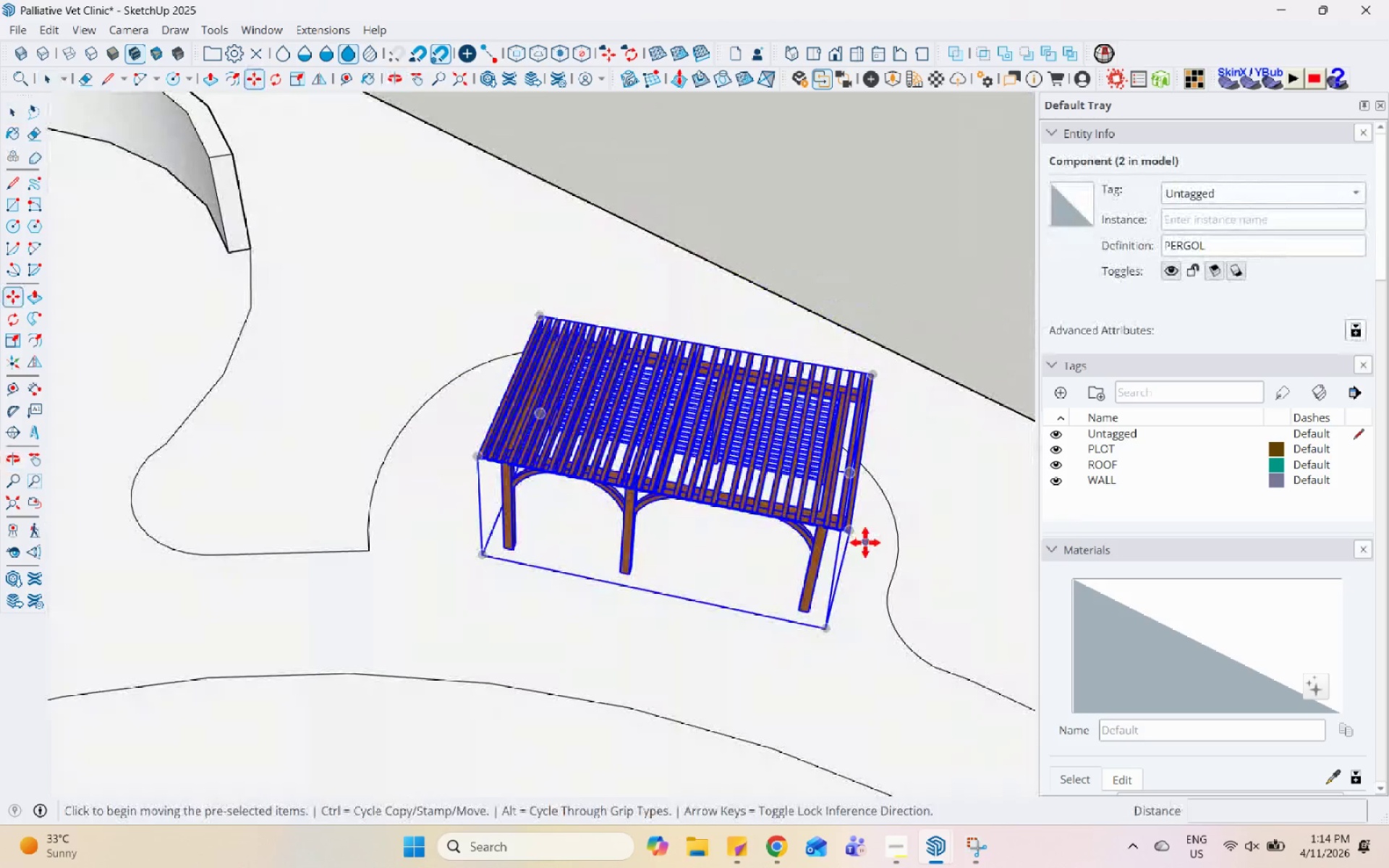 
left_click([865, 542])
 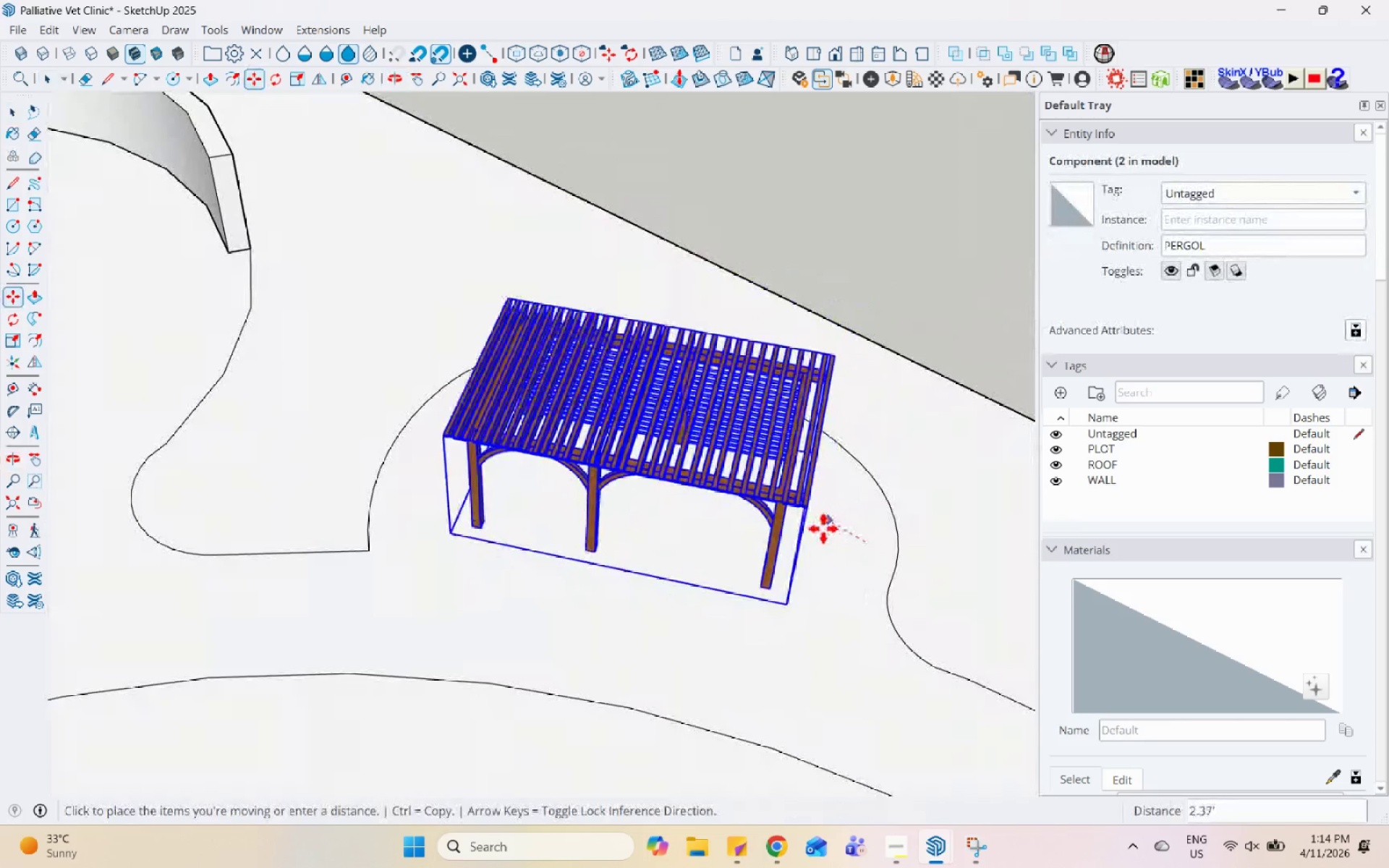 
left_click([823, 529])
 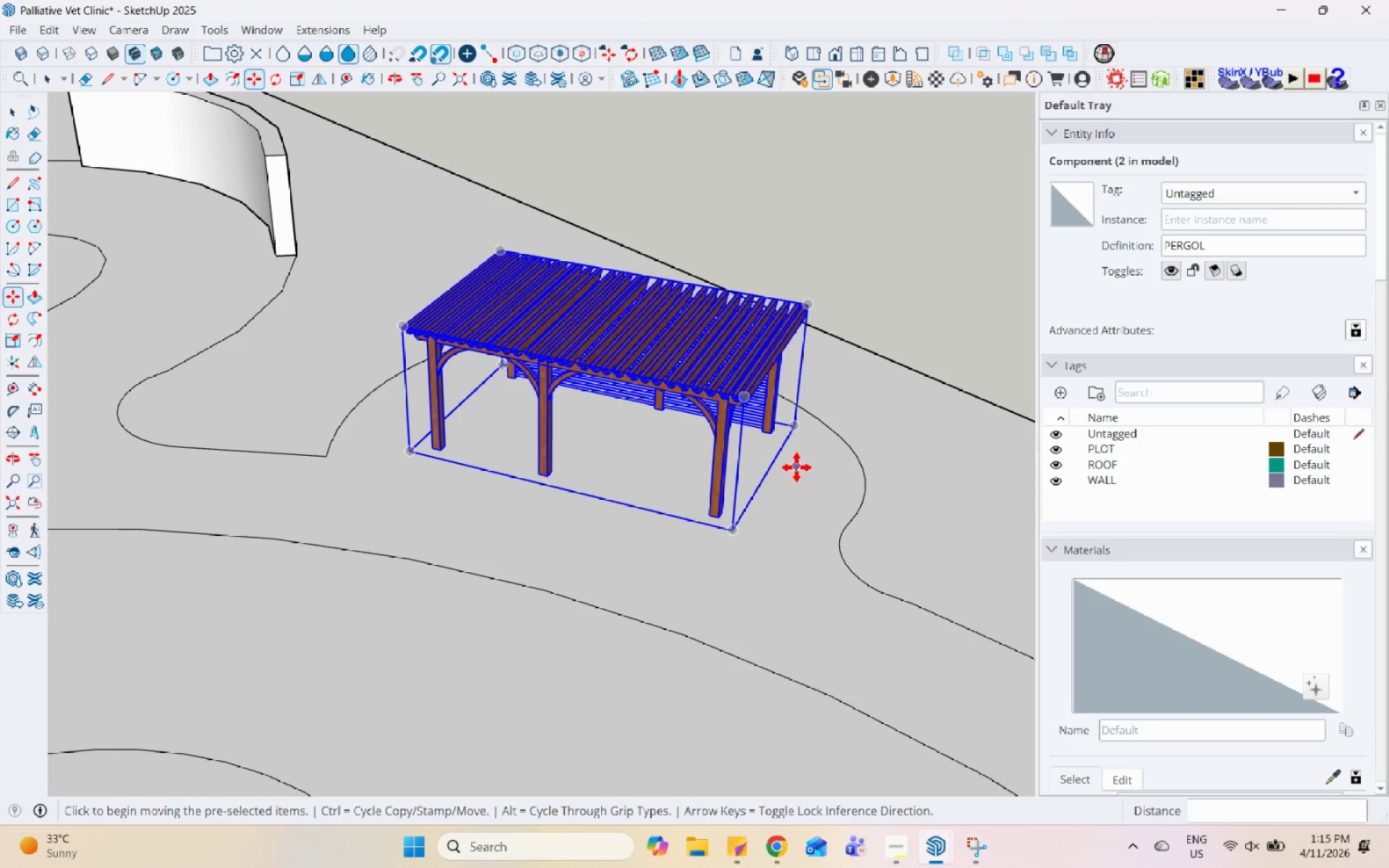 
wait(39.3)
 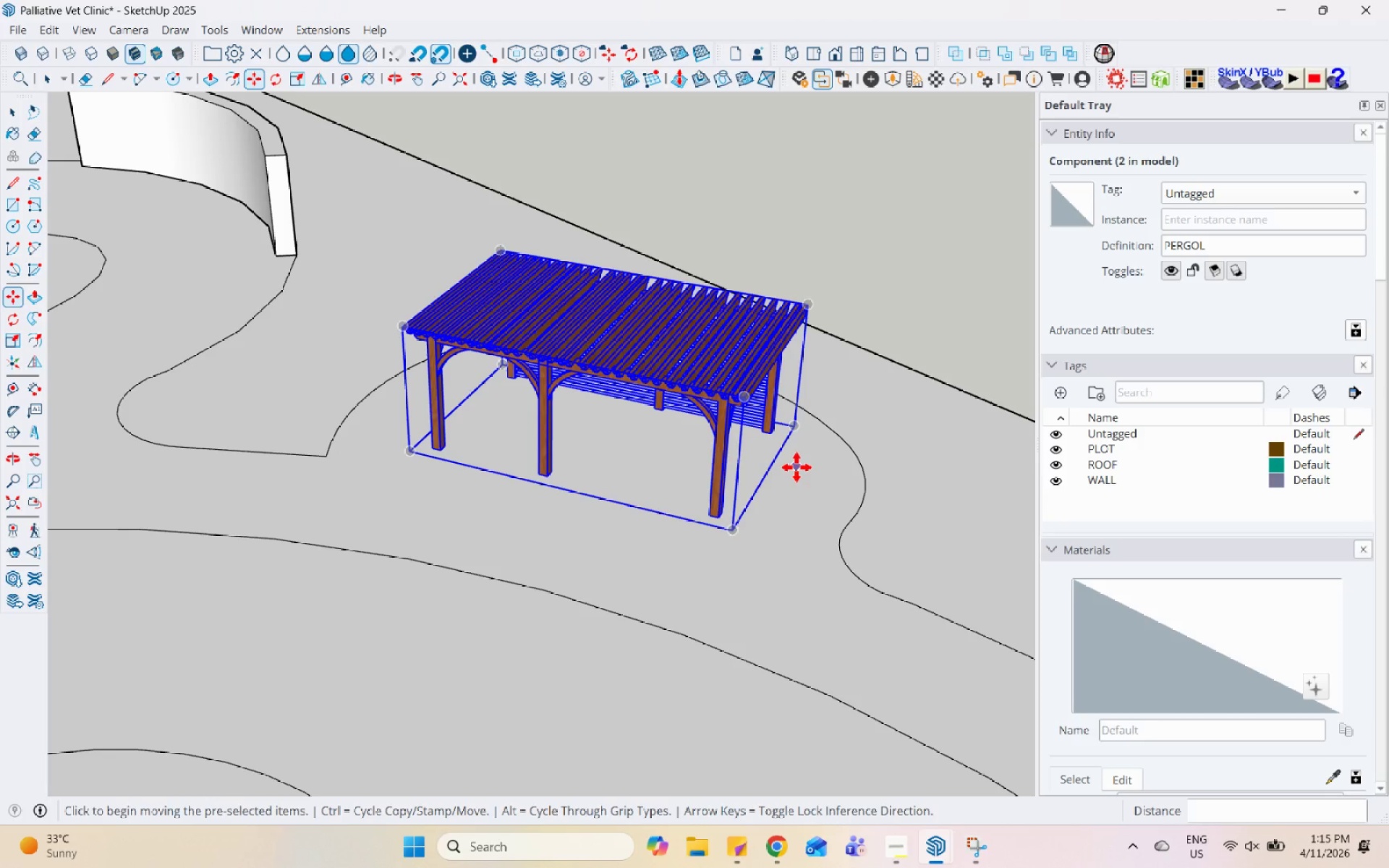 
scroll: coordinate [877, 528], scroll_direction: up, amount: 4.0
 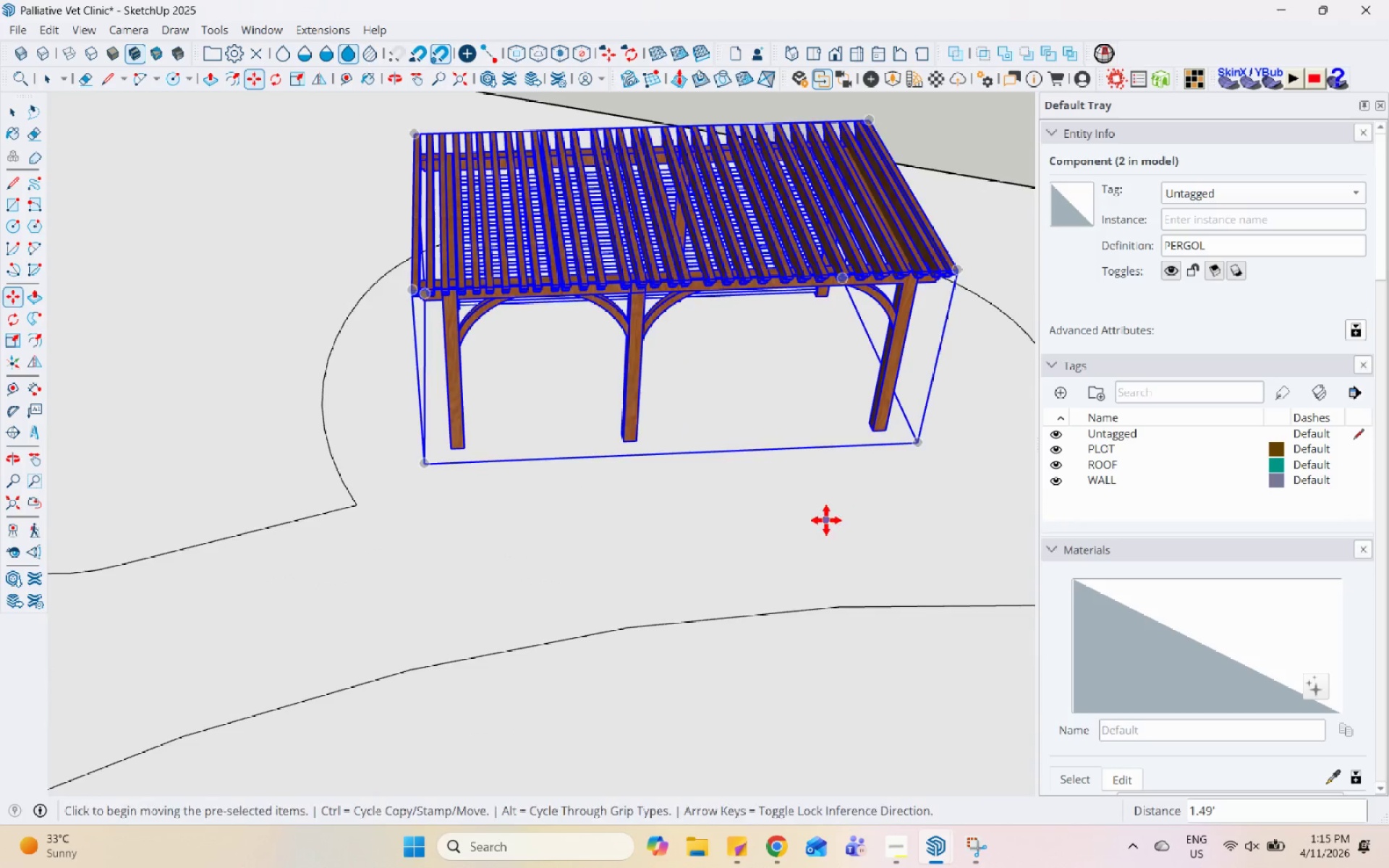 
key(Space)
 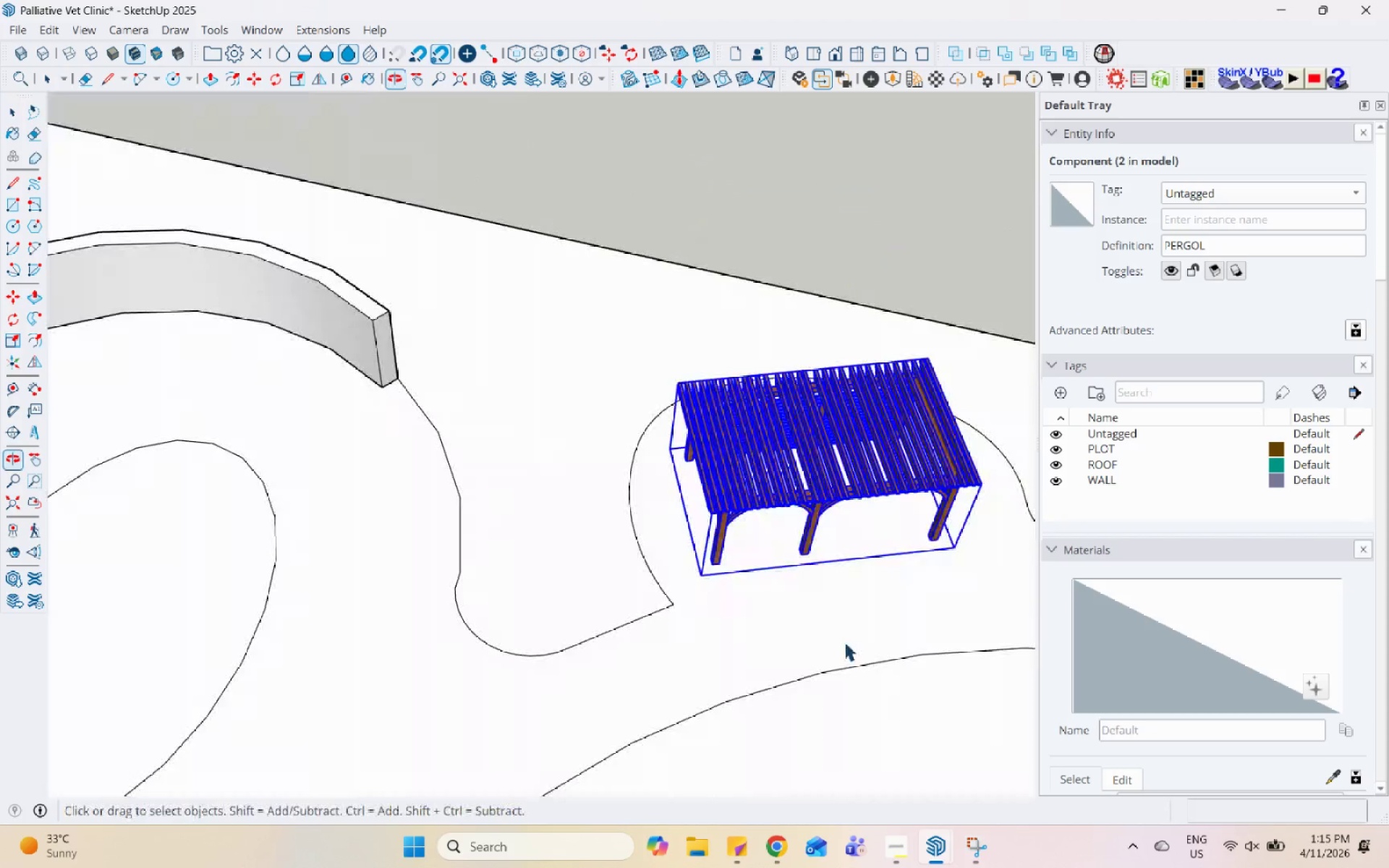 
scroll: coordinate [631, 501], scroll_direction: down, amount: 12.0
 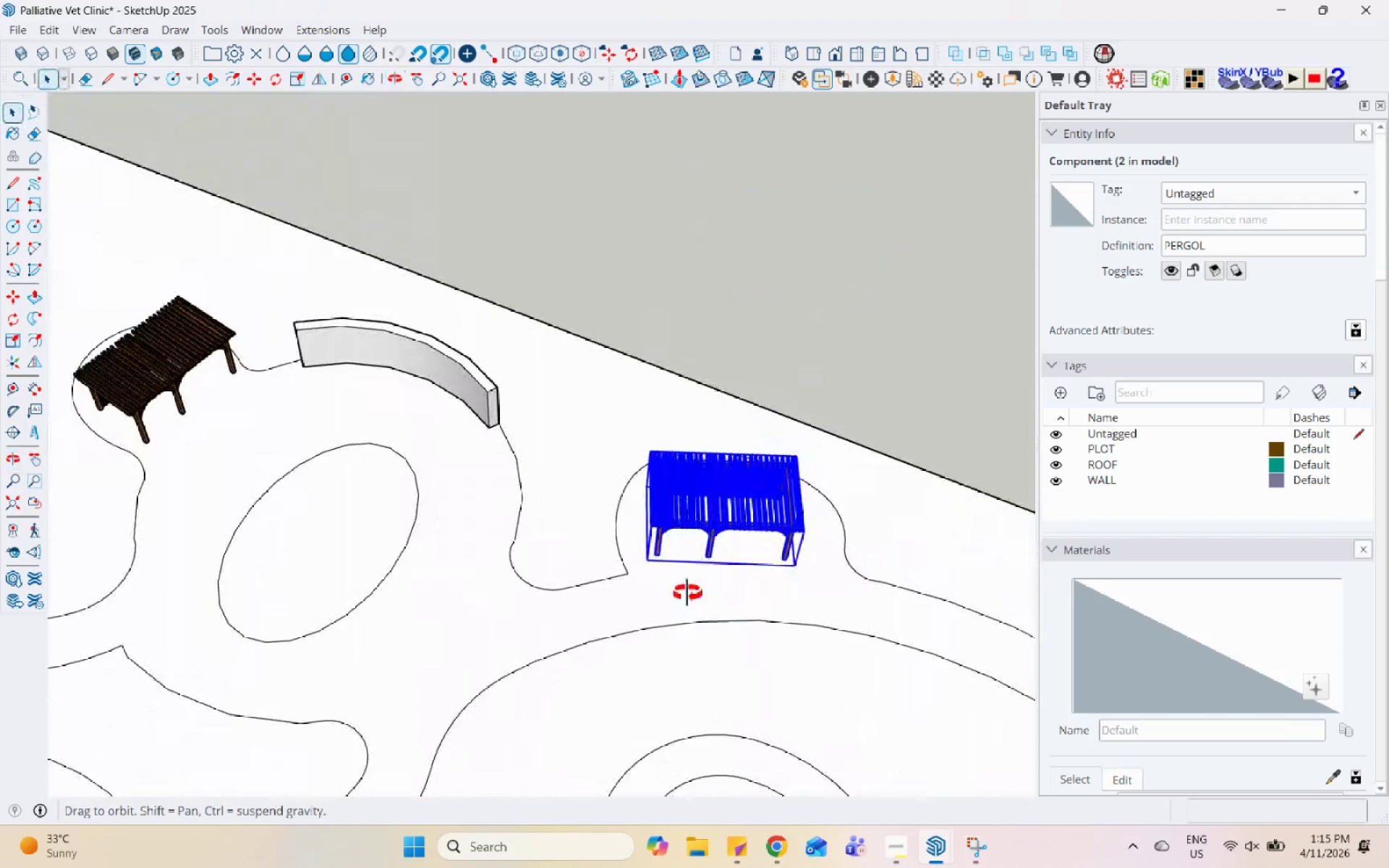 
scroll: coordinate [684, 579], scroll_direction: up, amount: 16.0
 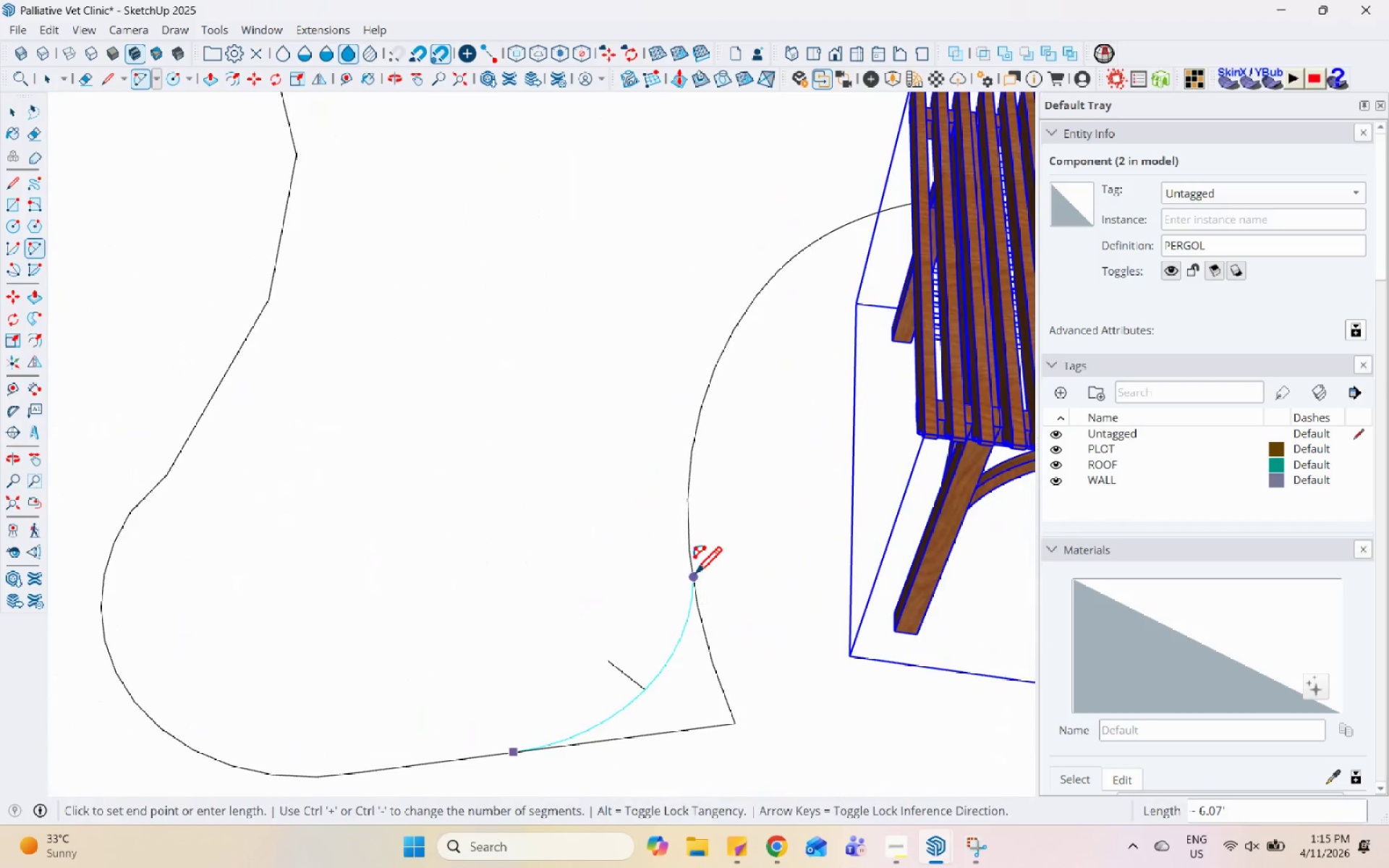 
double_click([694, 576])
 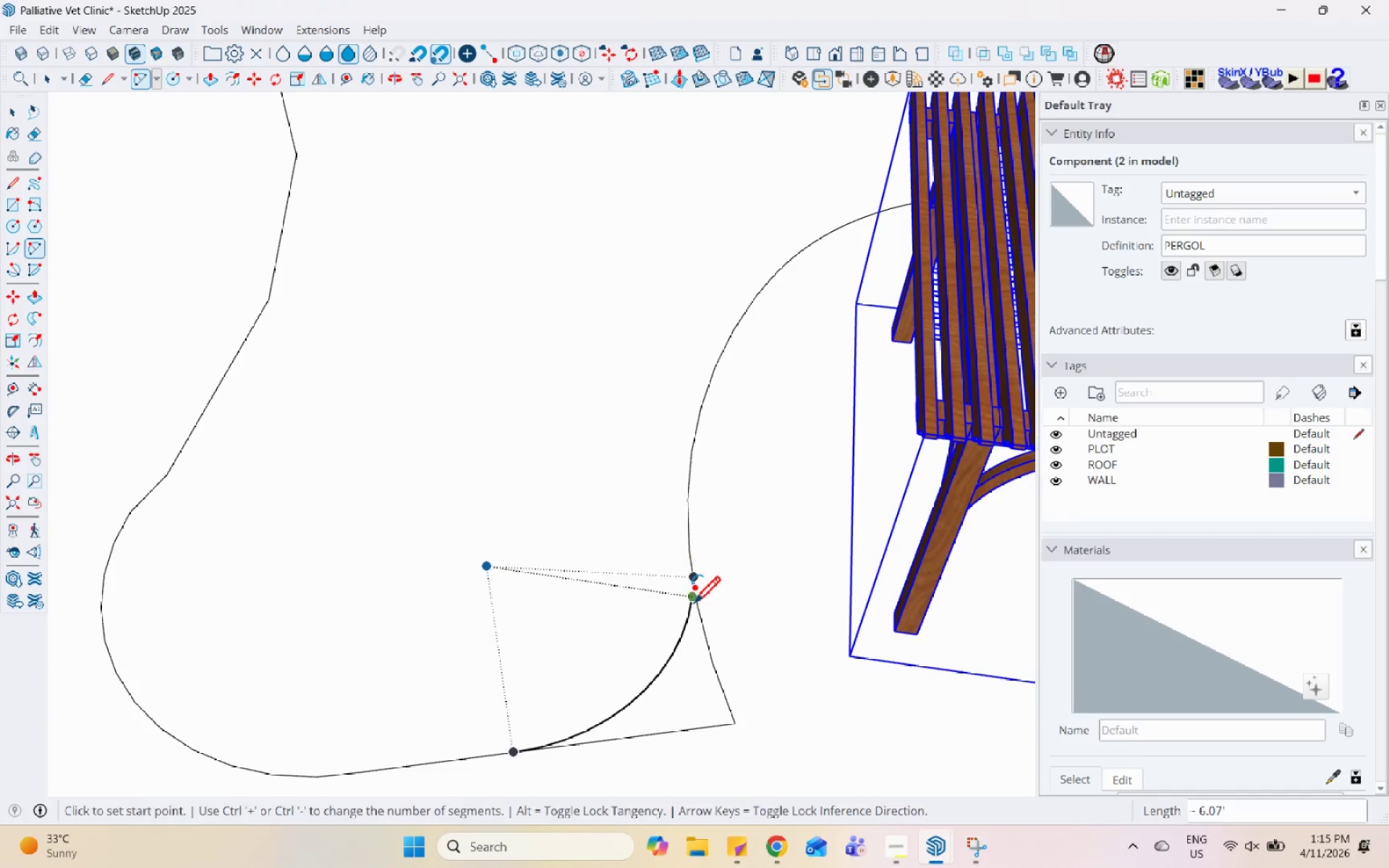 
key(Space)
 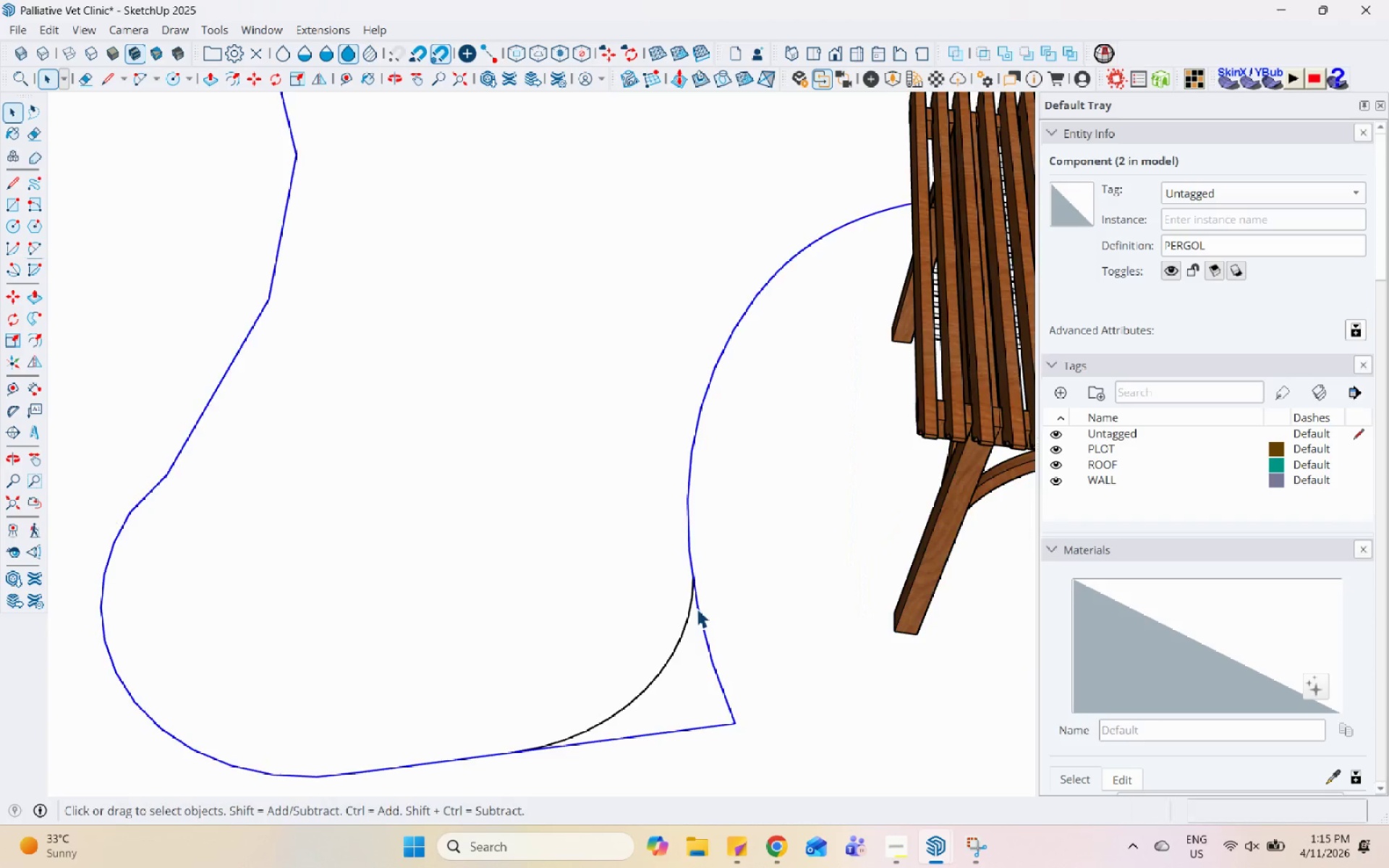 
double_click([697, 608])
 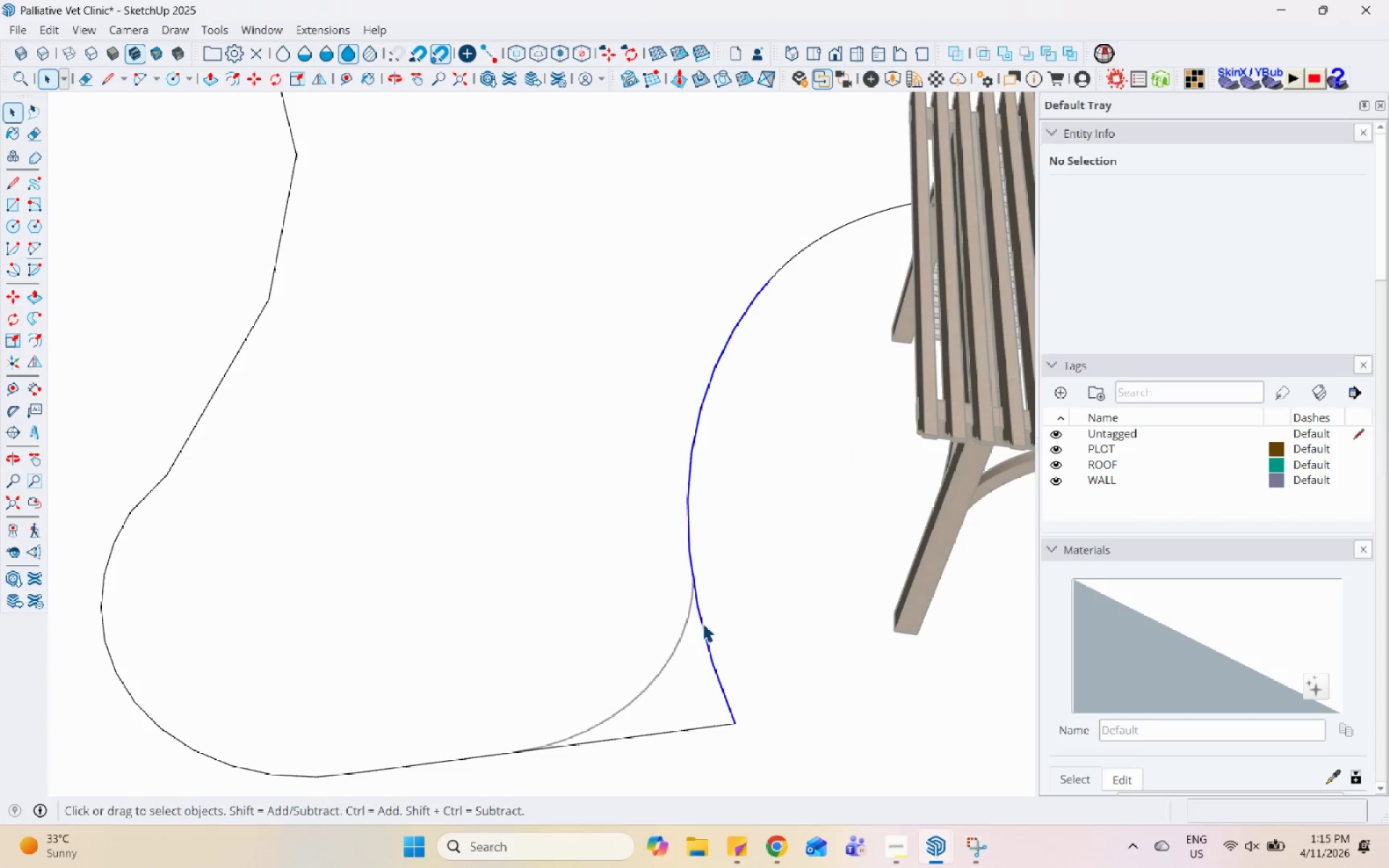 
scroll: coordinate [702, 624], scroll_direction: down, amount: 4.0
 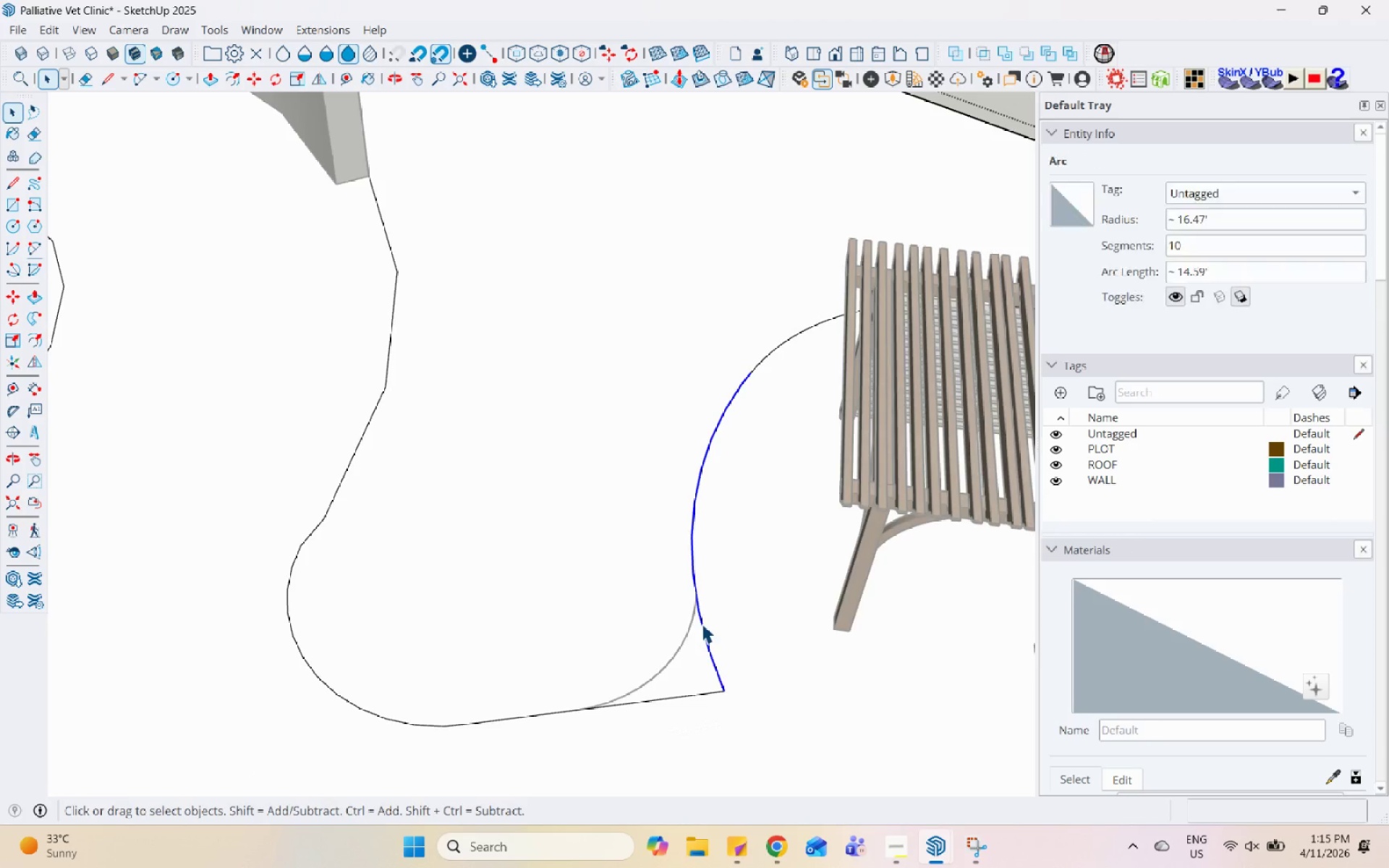 
key(Control+Z)
 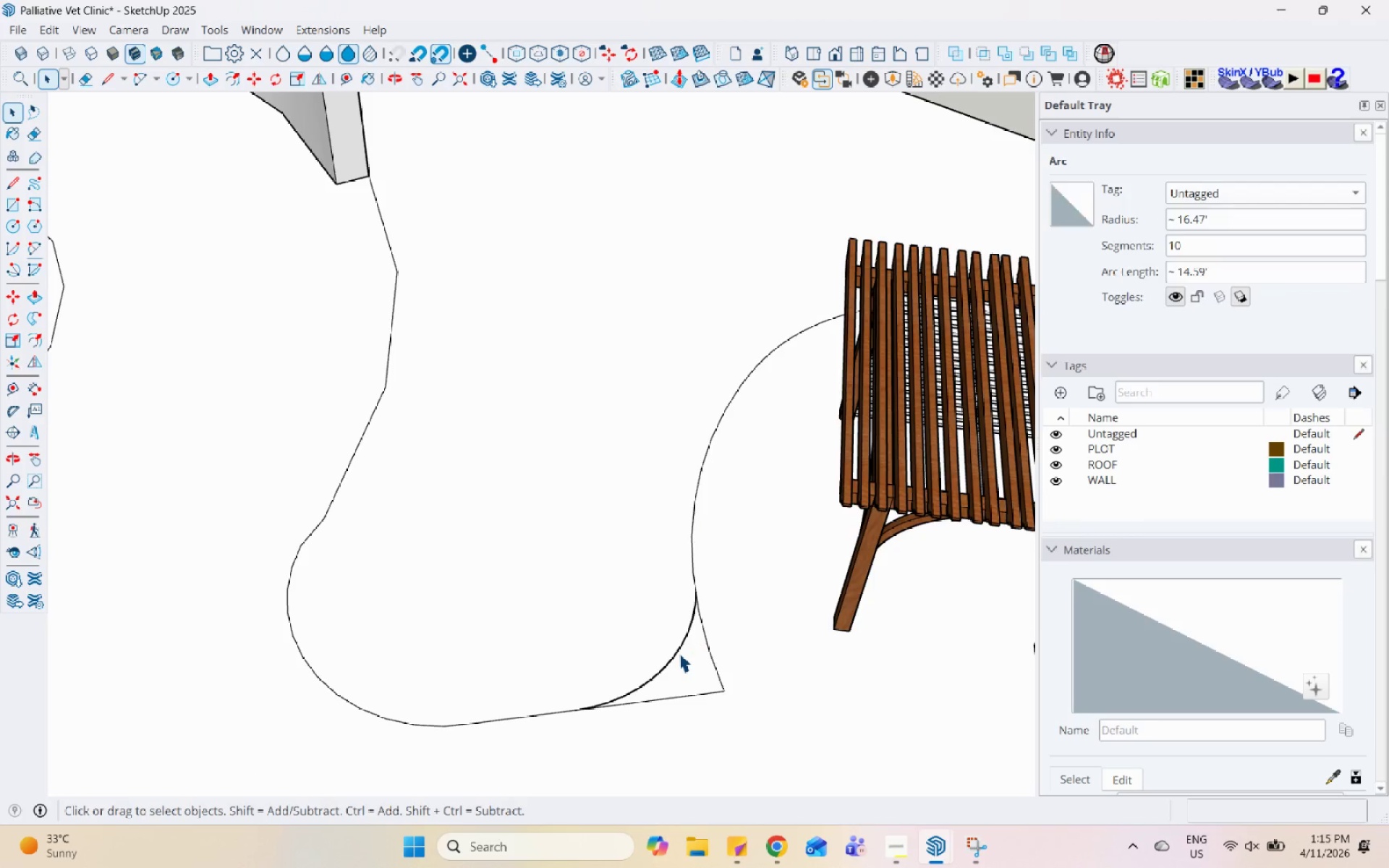 
left_click([679, 652])
 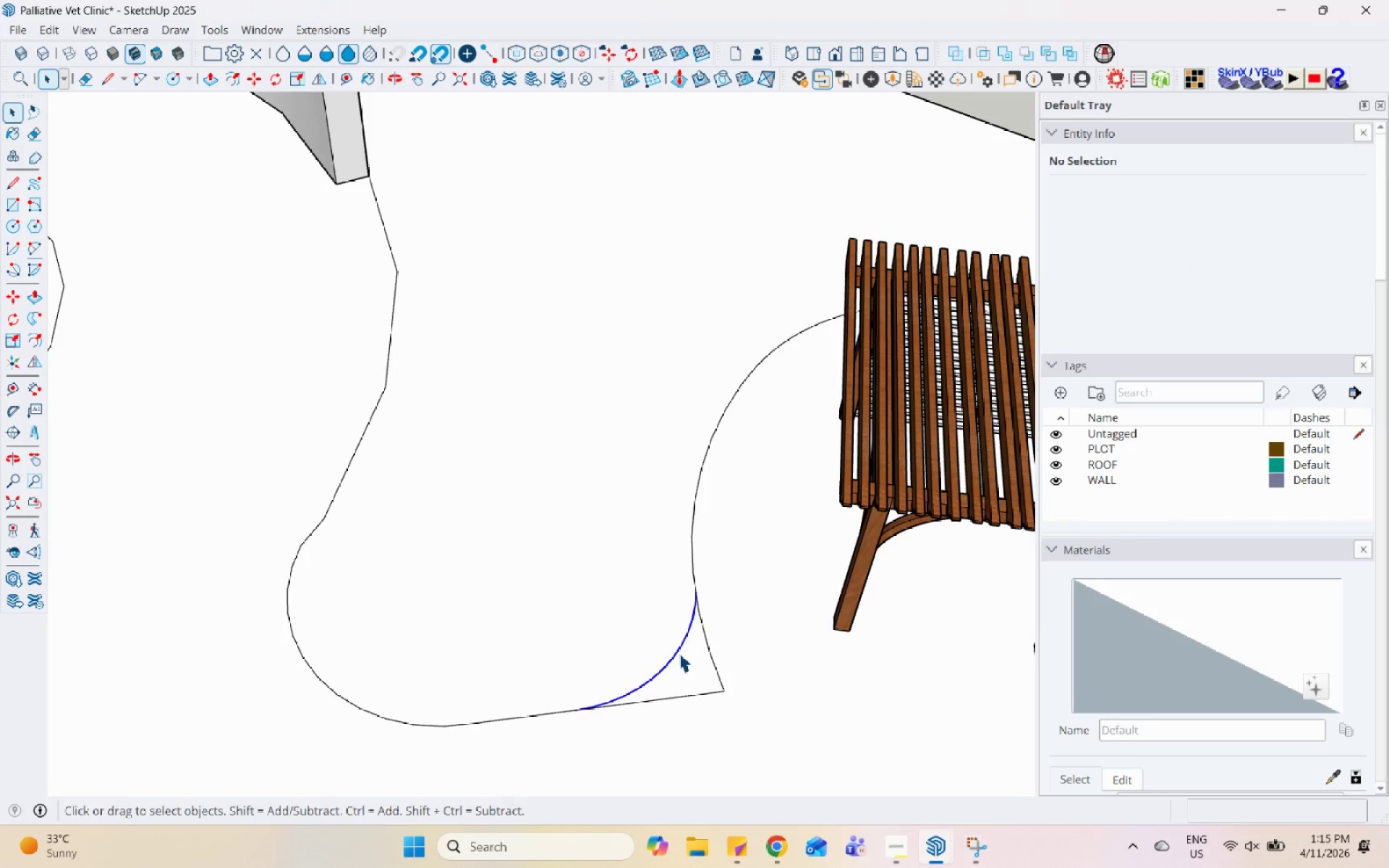 
key(Control+X)
 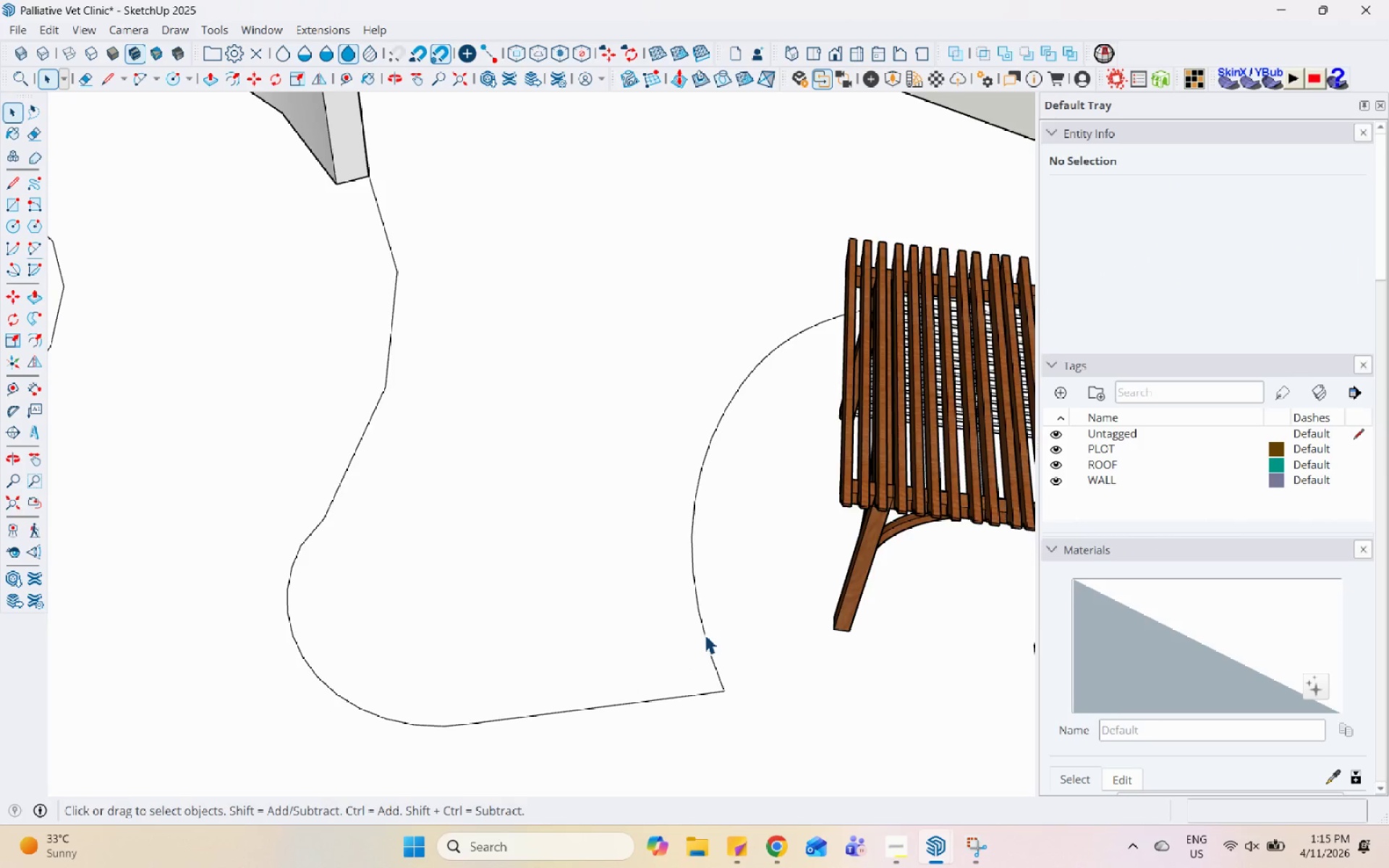 
double_click([705, 634])
 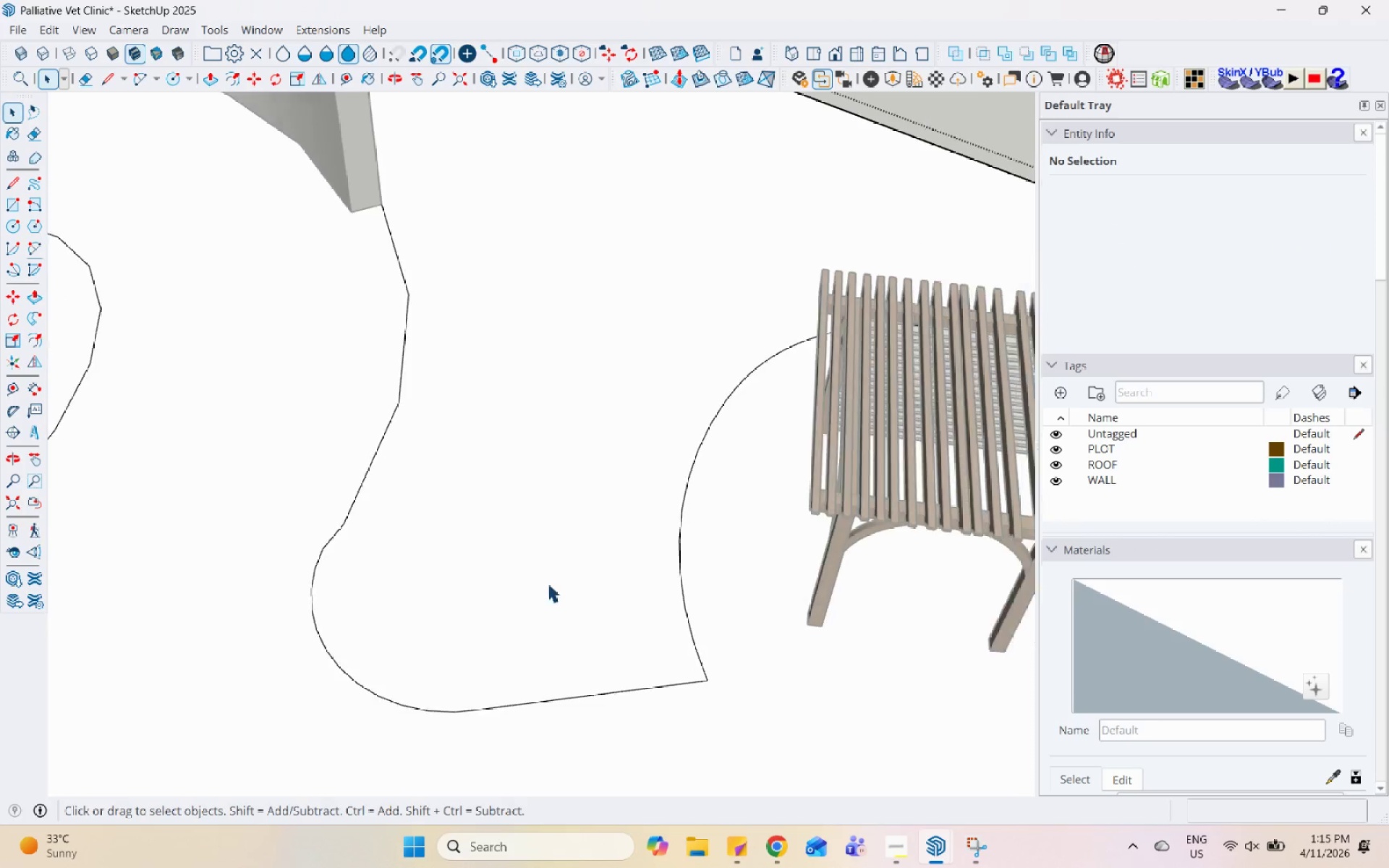 
scroll: coordinate [548, 583], scroll_direction: down, amount: 6.0
 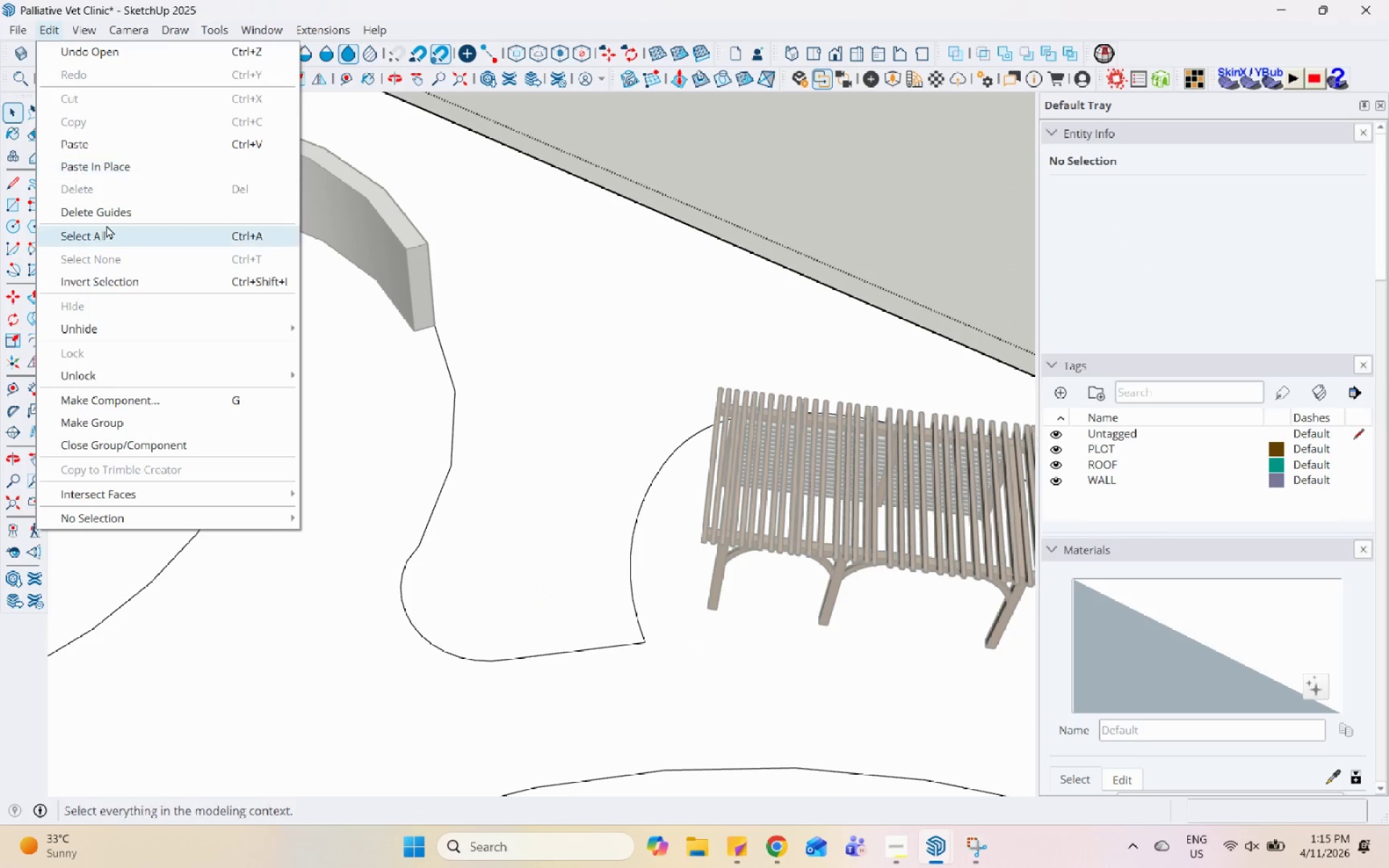 
left_click([115, 164])
 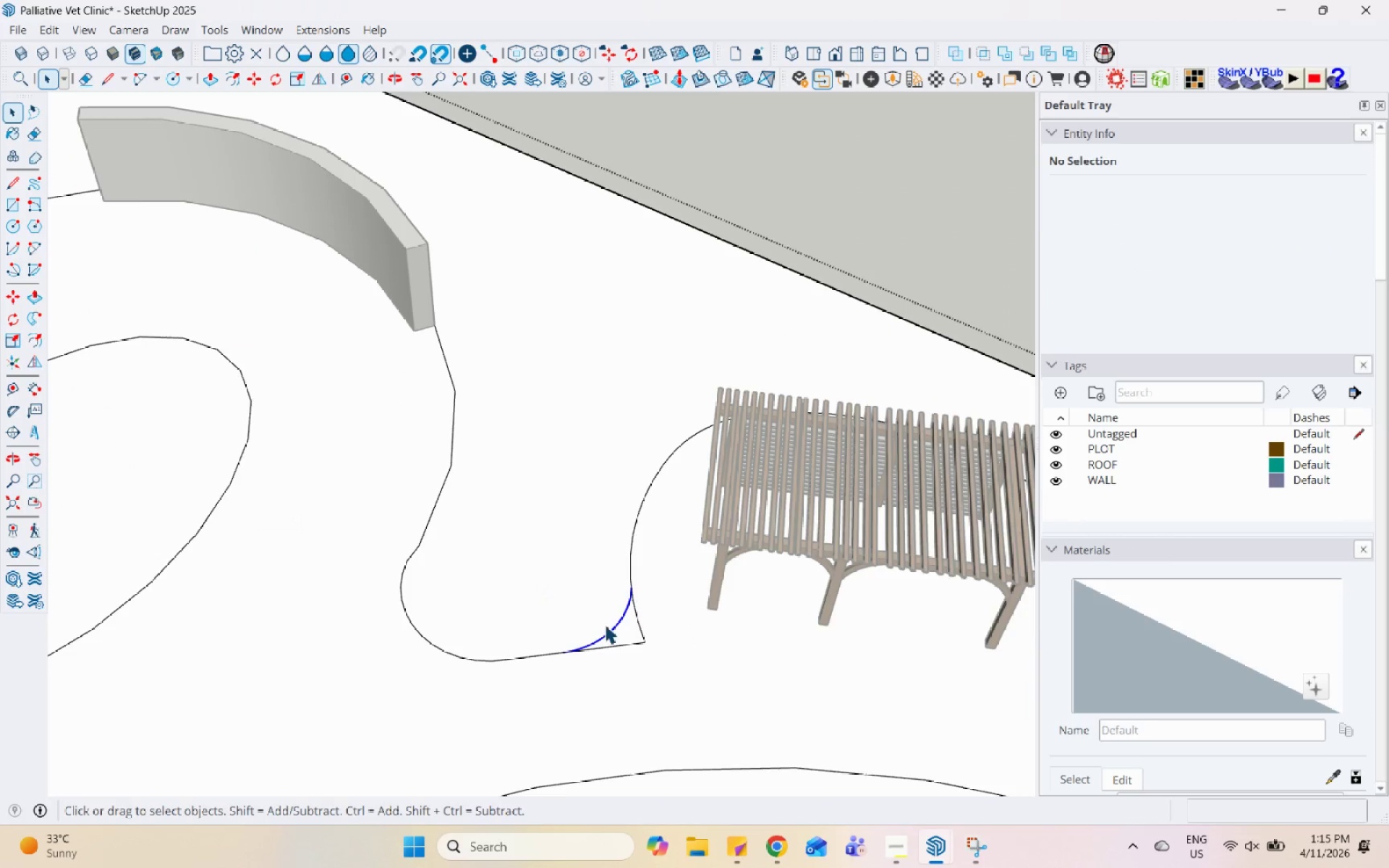 
left_click([641, 610])
 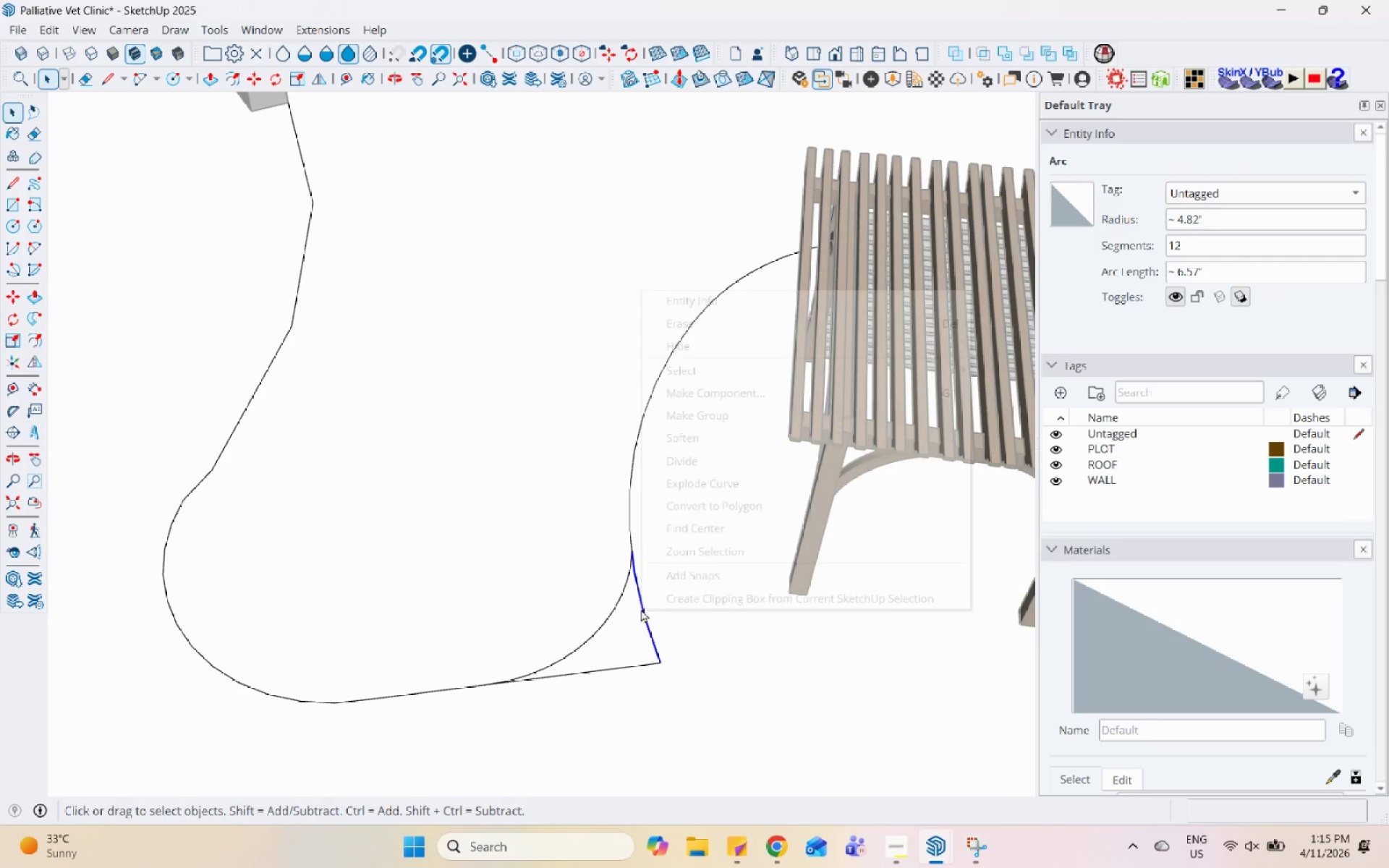 
scroll: coordinate [651, 614], scroll_direction: up, amount: 7.0
 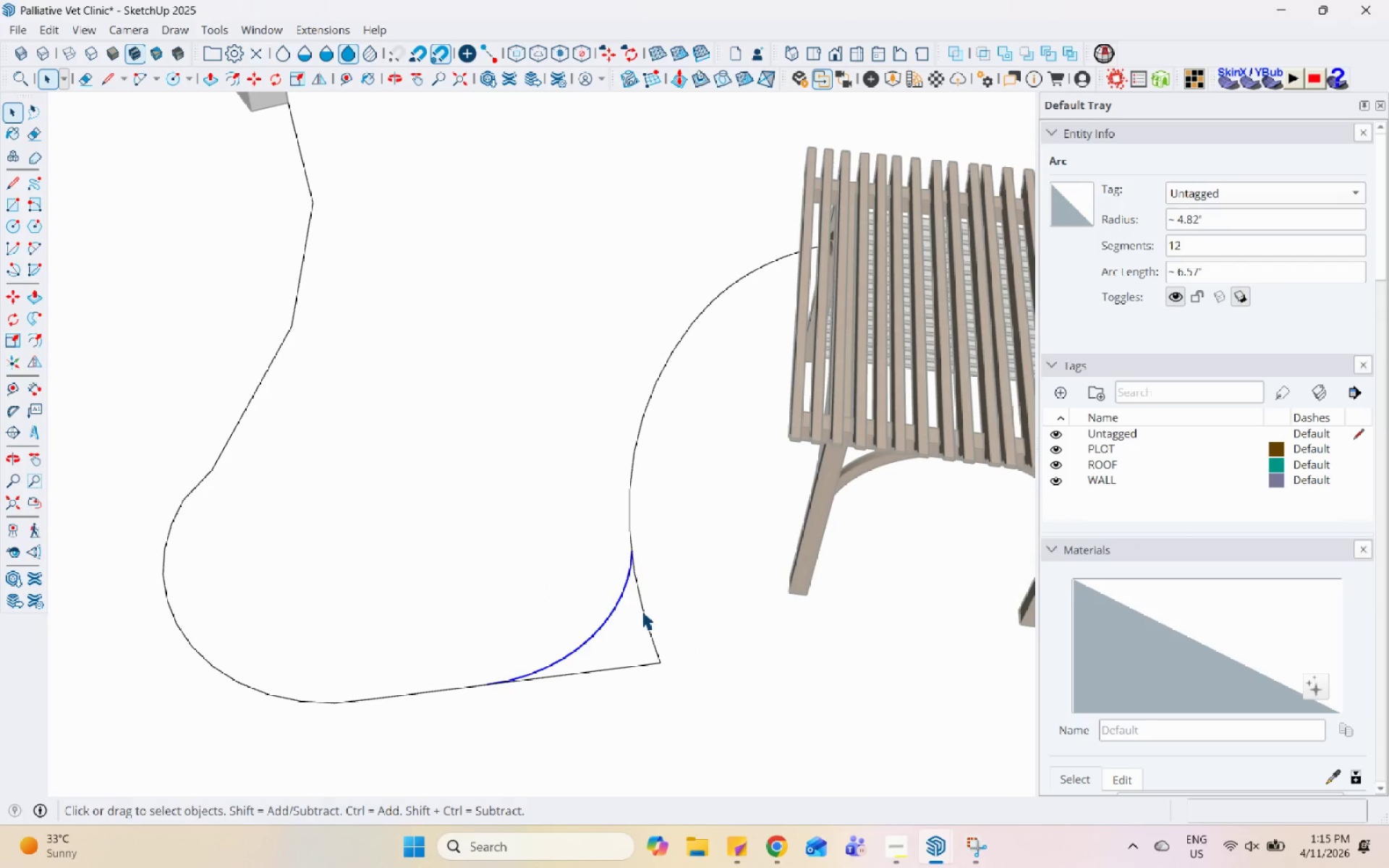 
right_click([641, 609])
 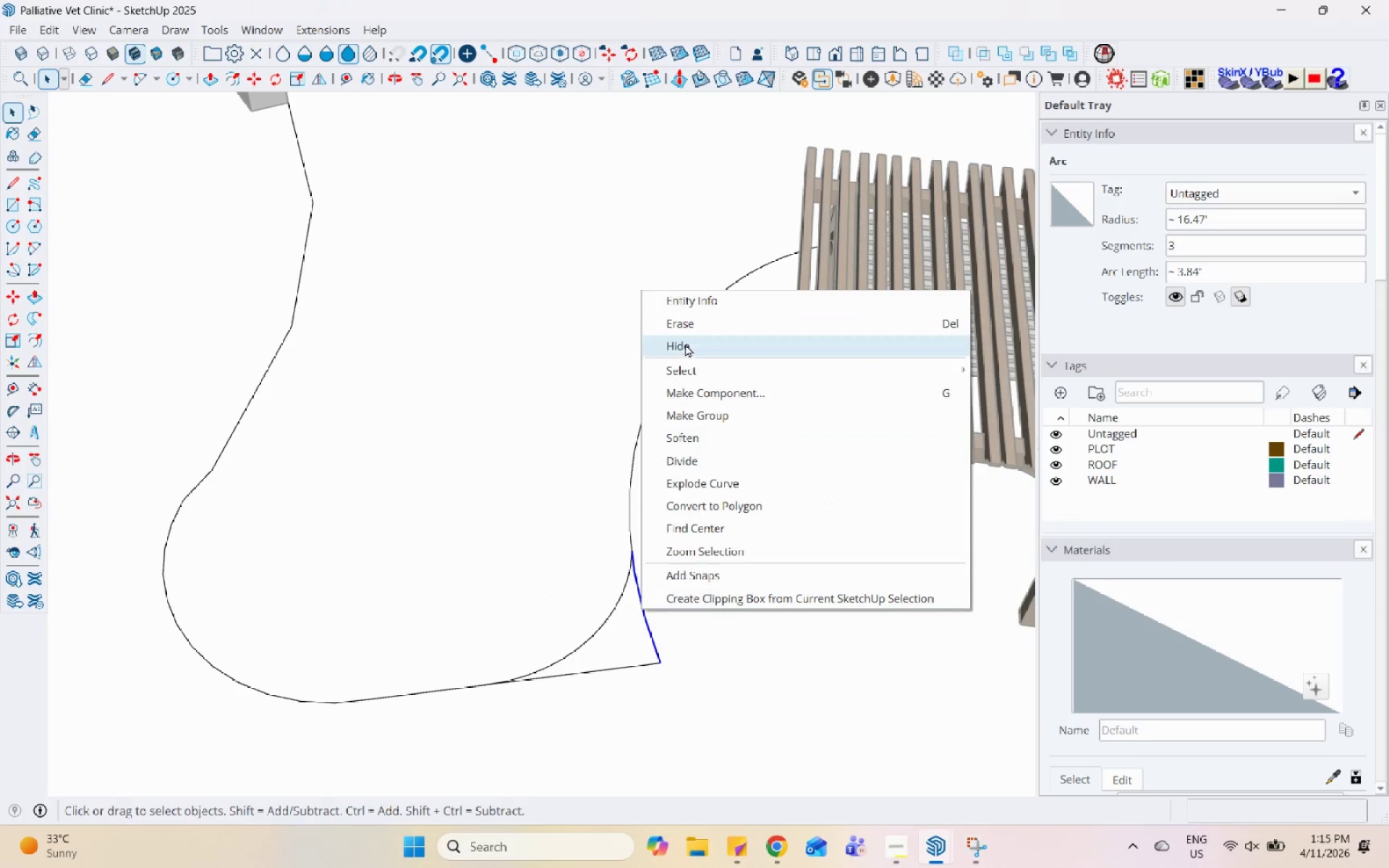 
left_click([694, 327])
 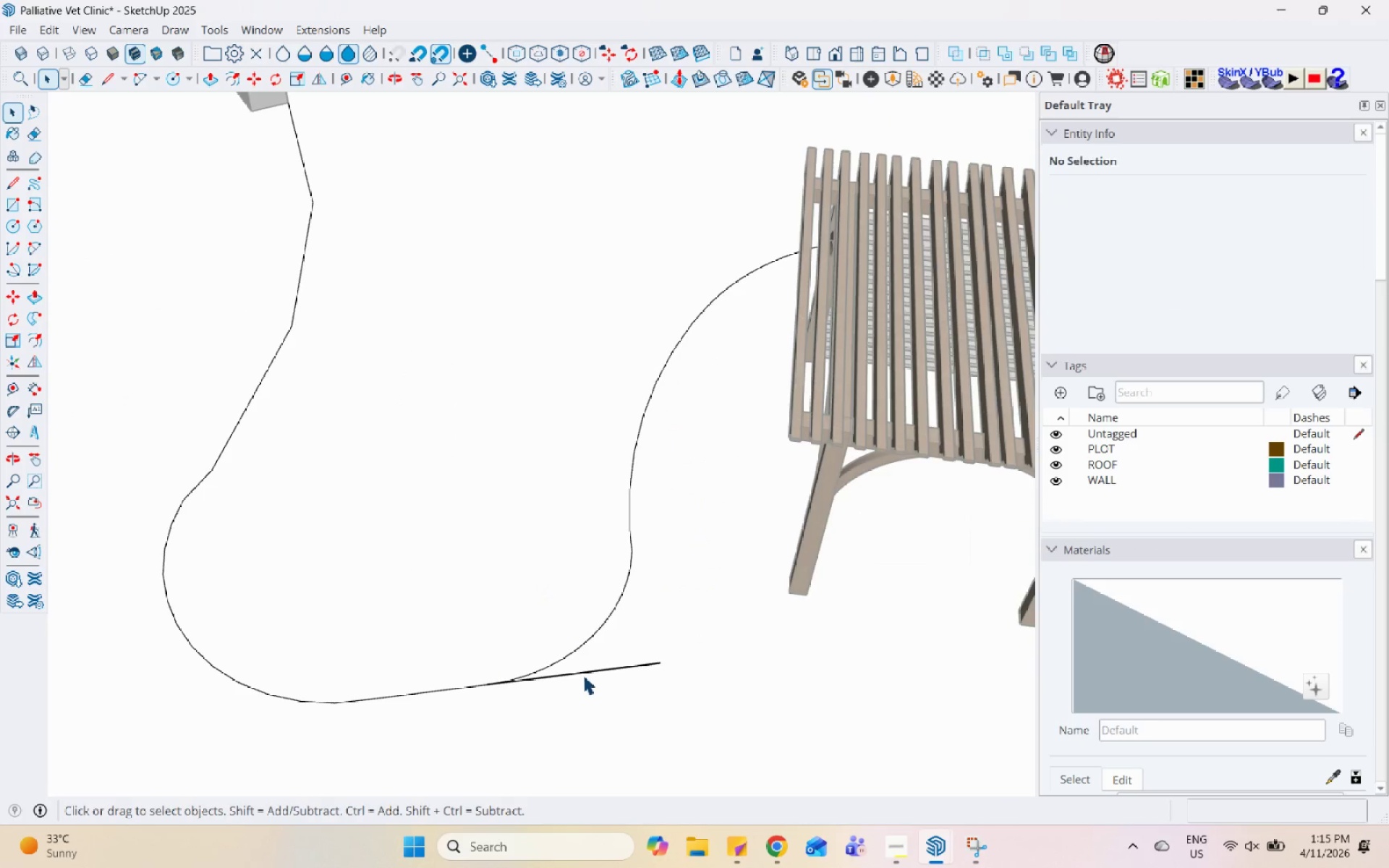 
left_click([581, 668])
 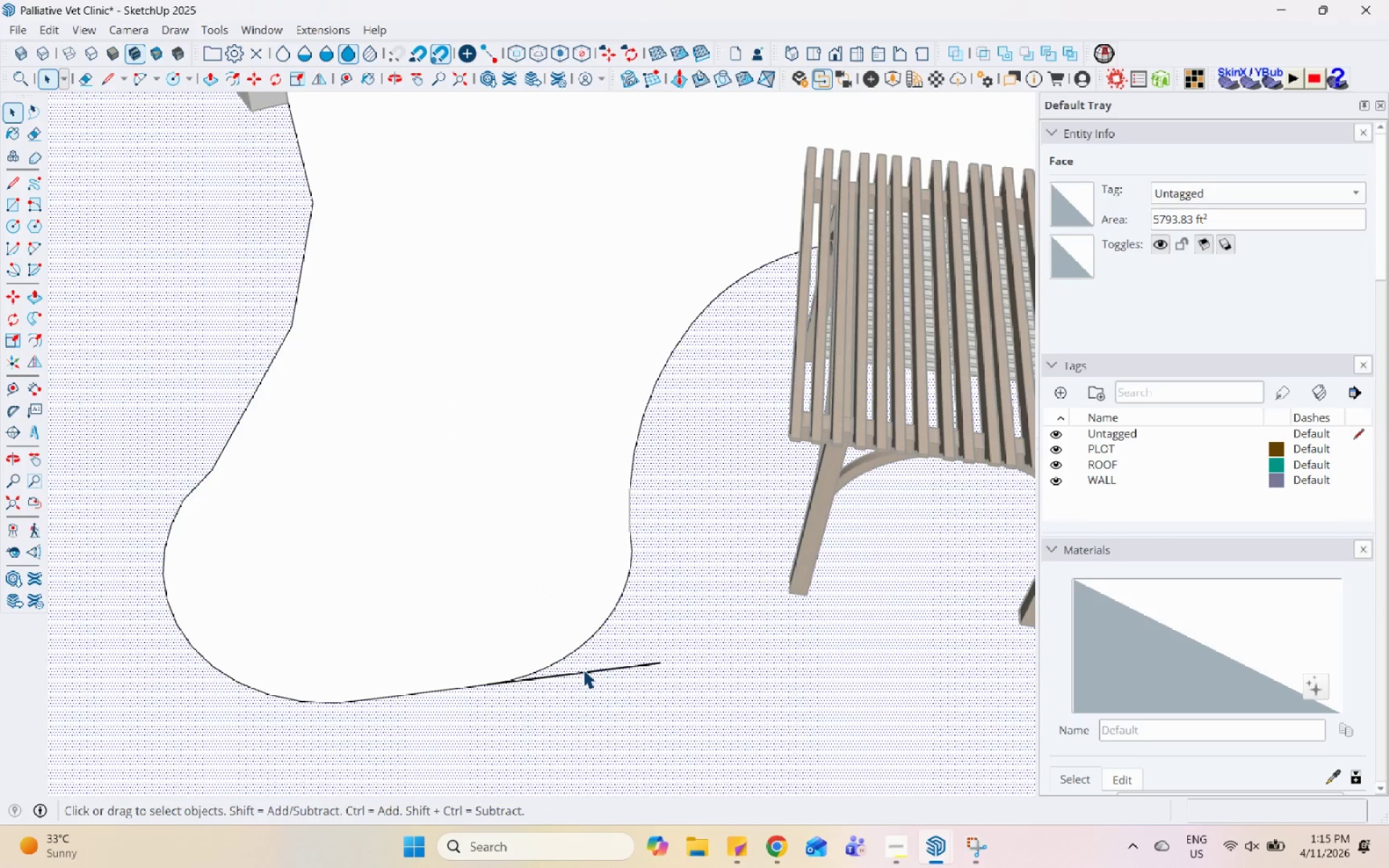 
double_click([585, 669])
 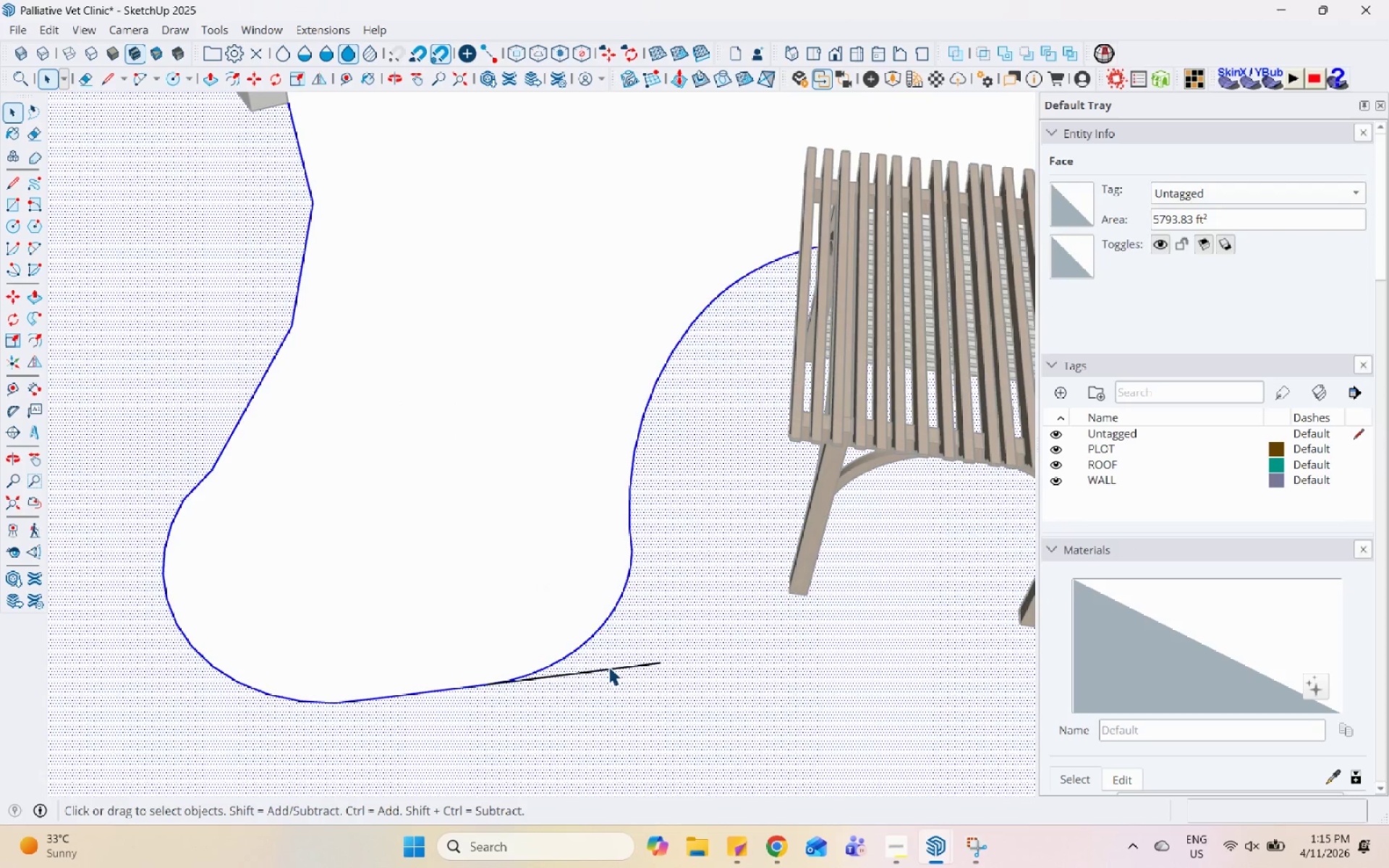 
triple_click([608, 666])
 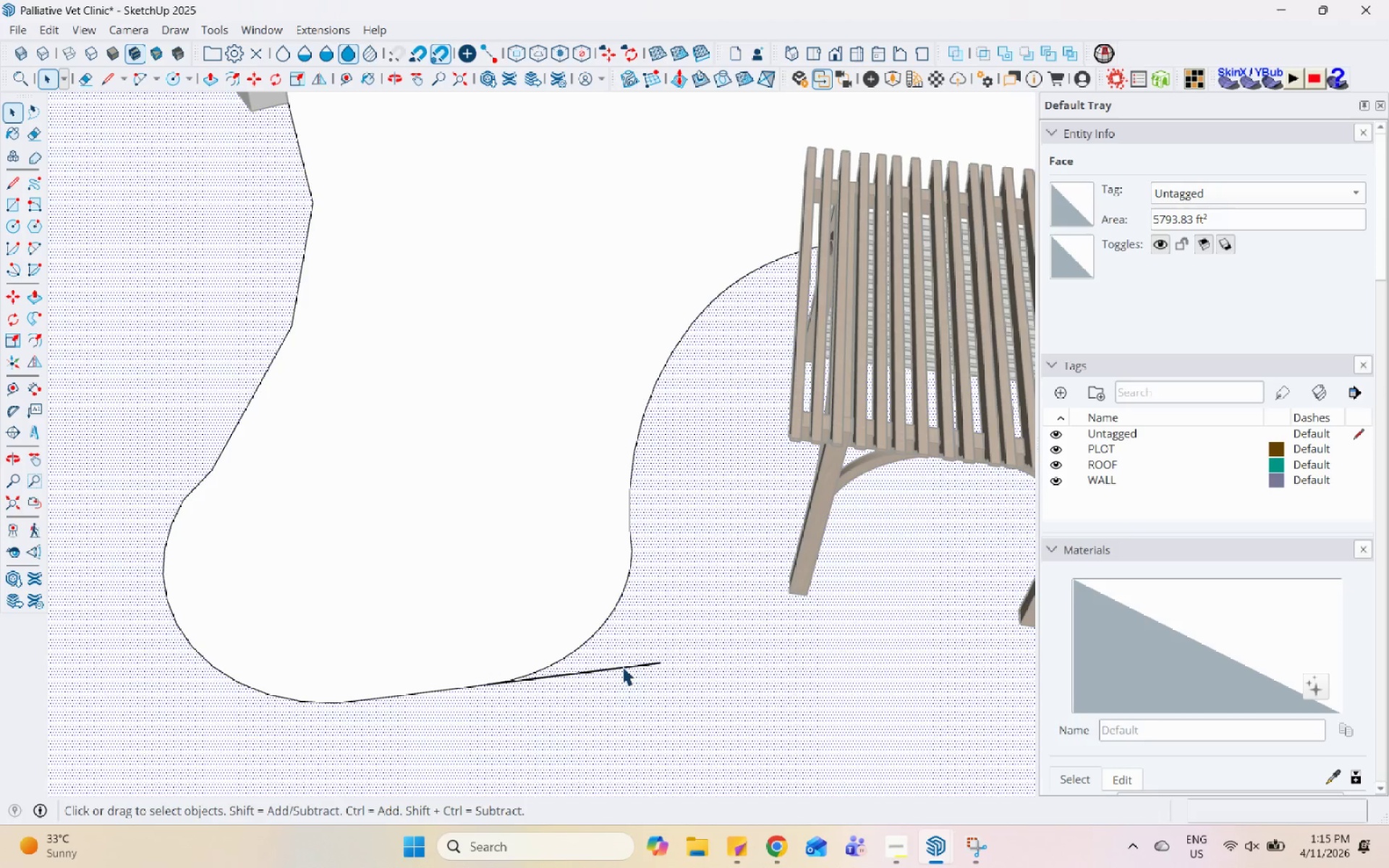 
triple_click([622, 666])
 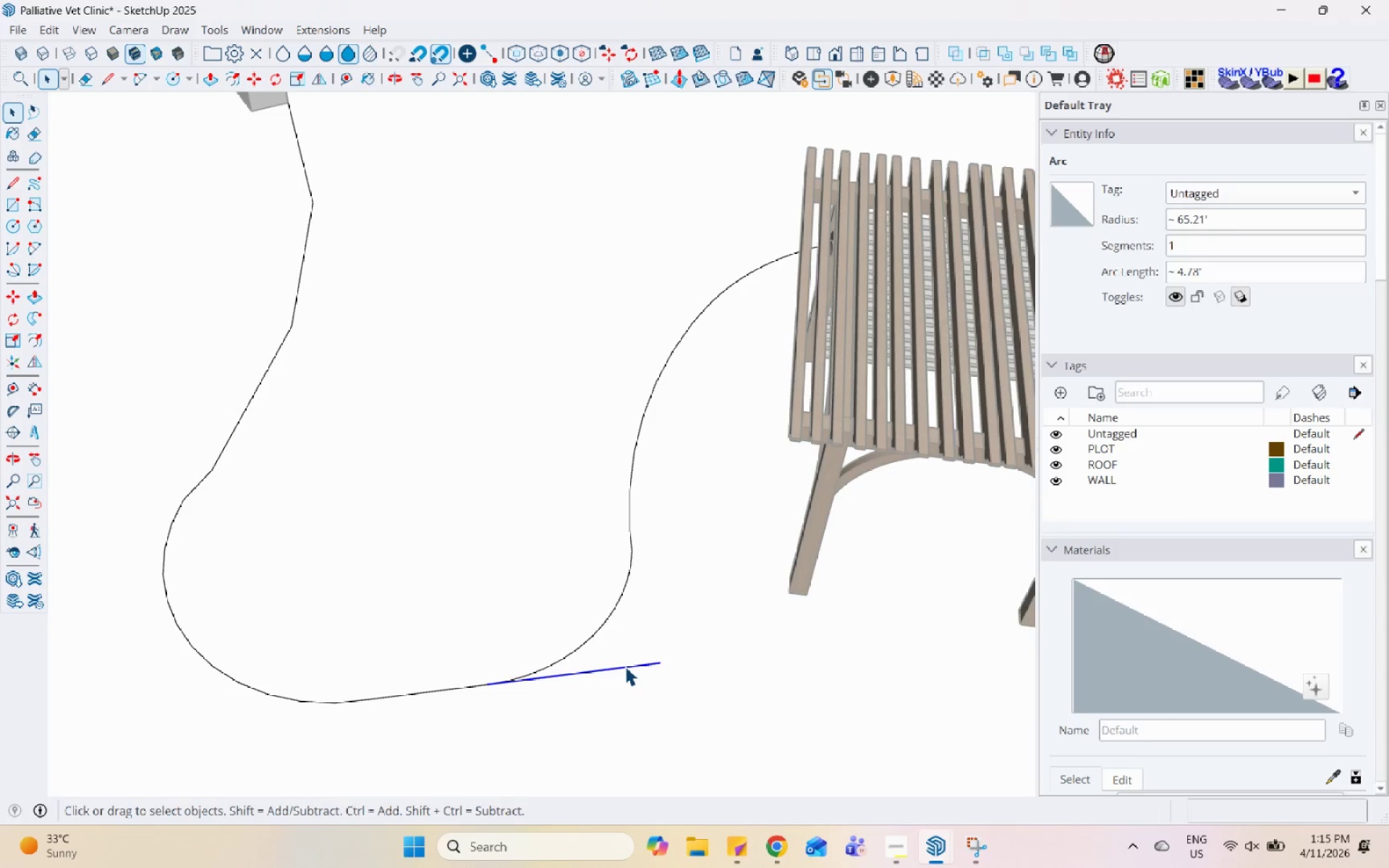 
right_click([625, 666])
 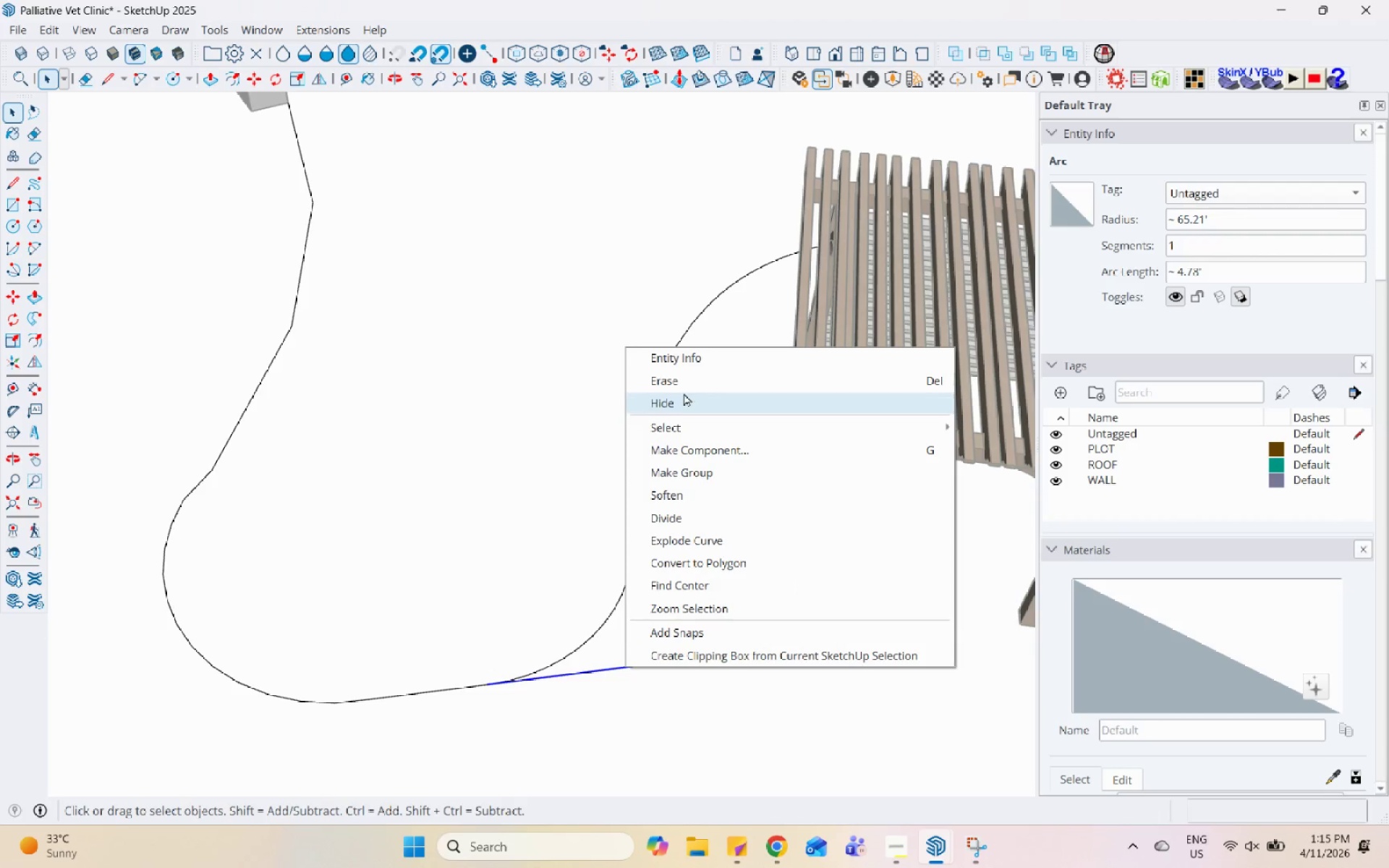 
left_click([687, 381])
 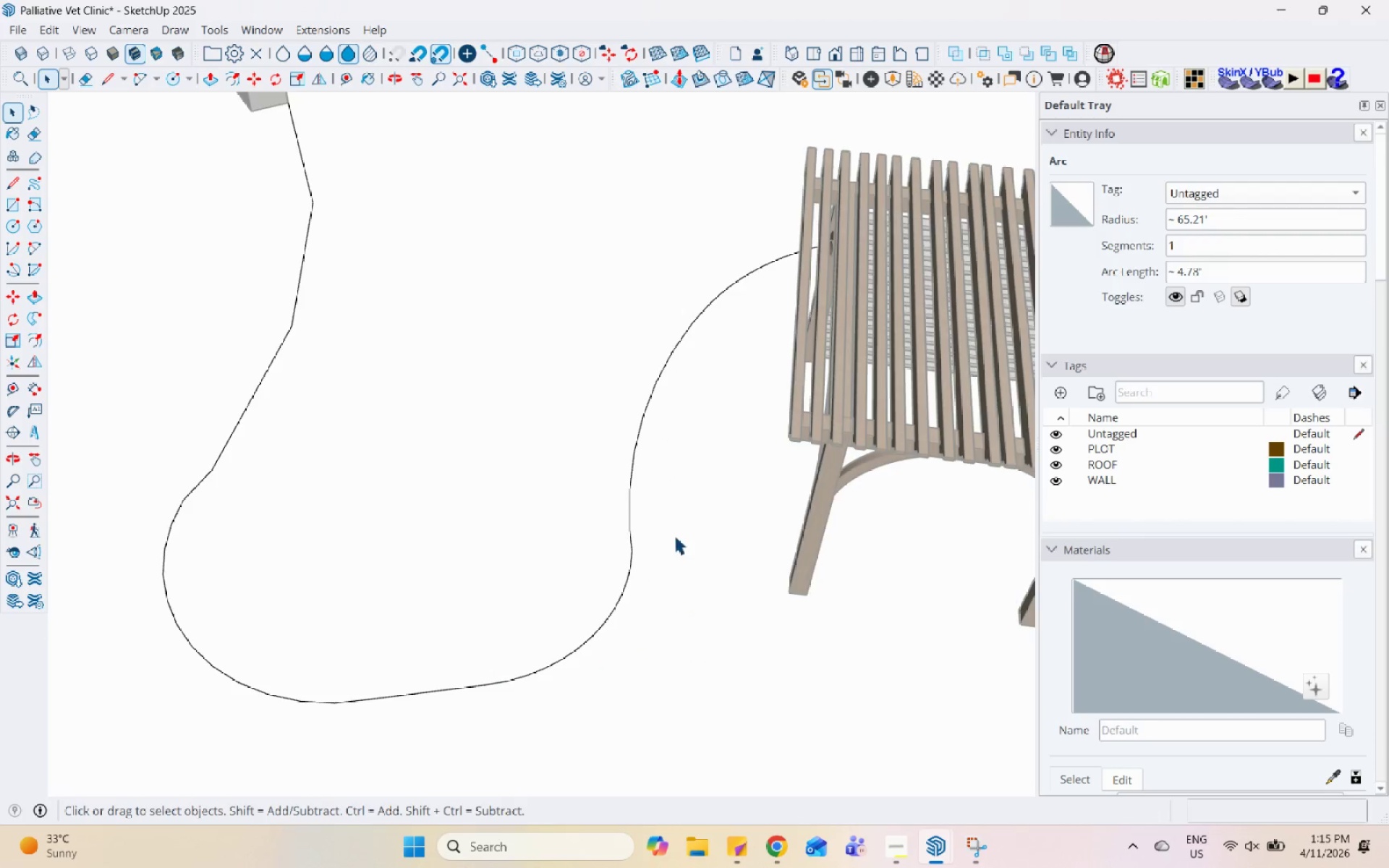 
scroll: coordinate [772, 553], scroll_direction: down, amount: 18.0
 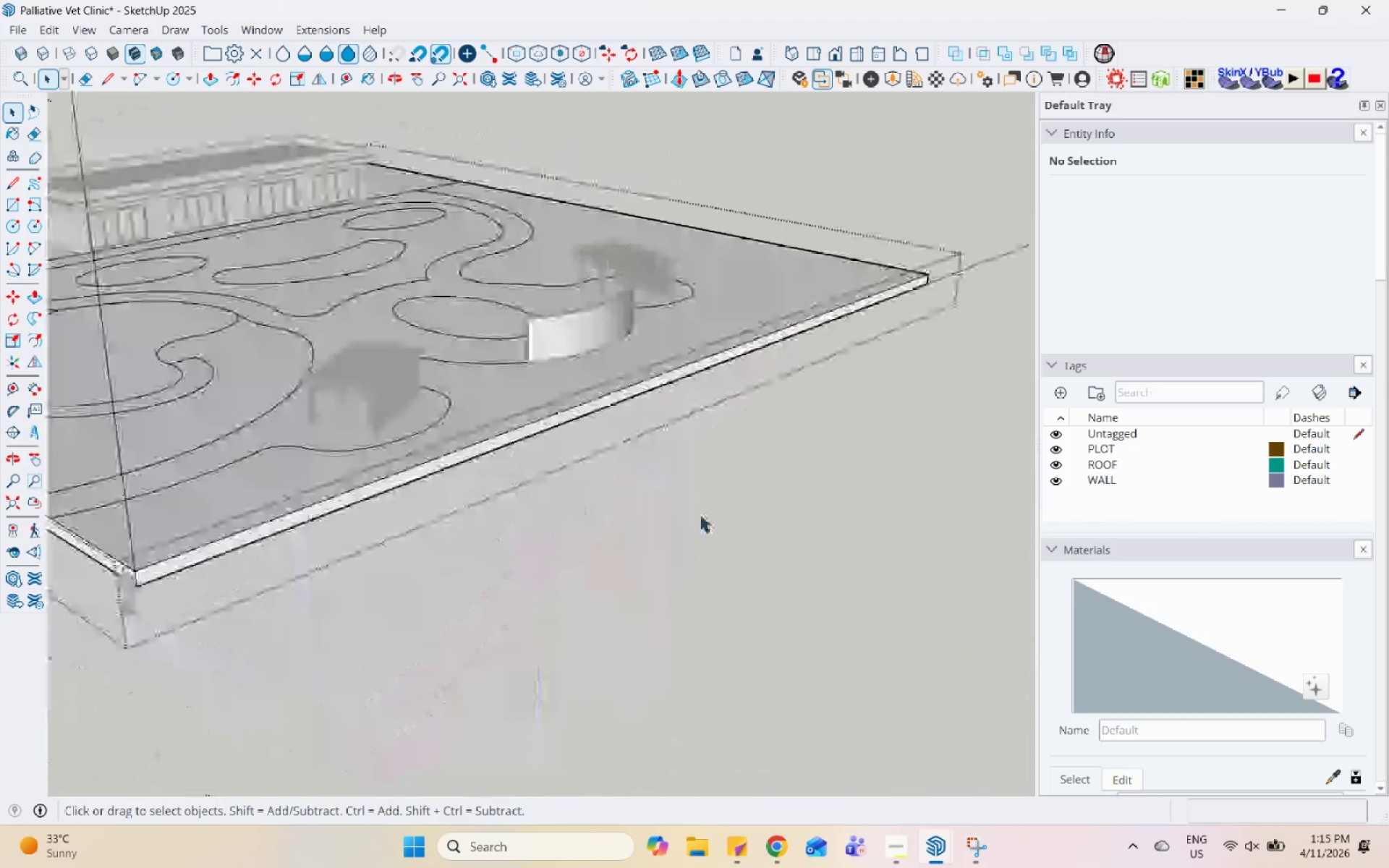 
scroll: coordinate [608, 541], scroll_direction: none, amount: 0.0
 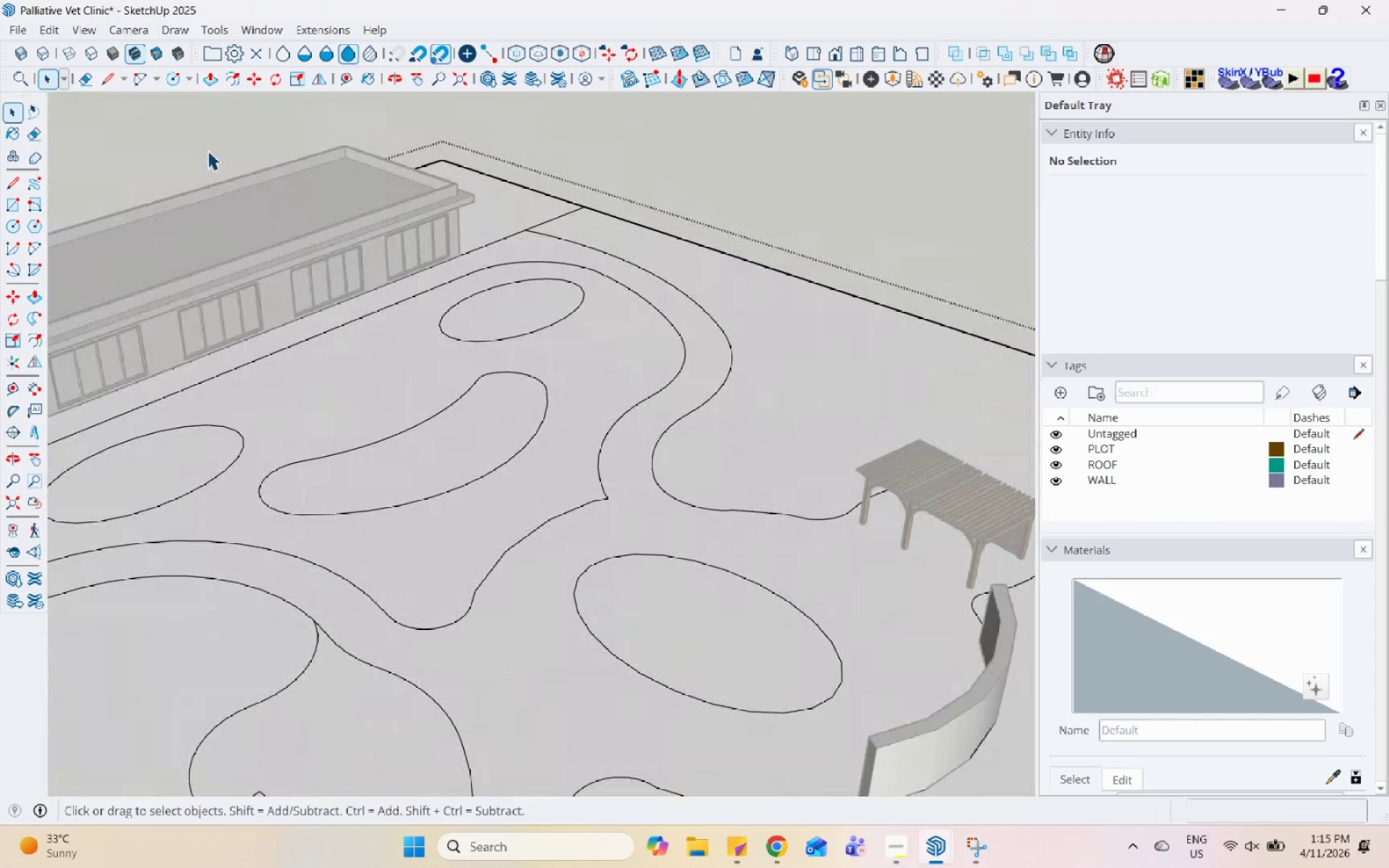 
key(Control+S)
 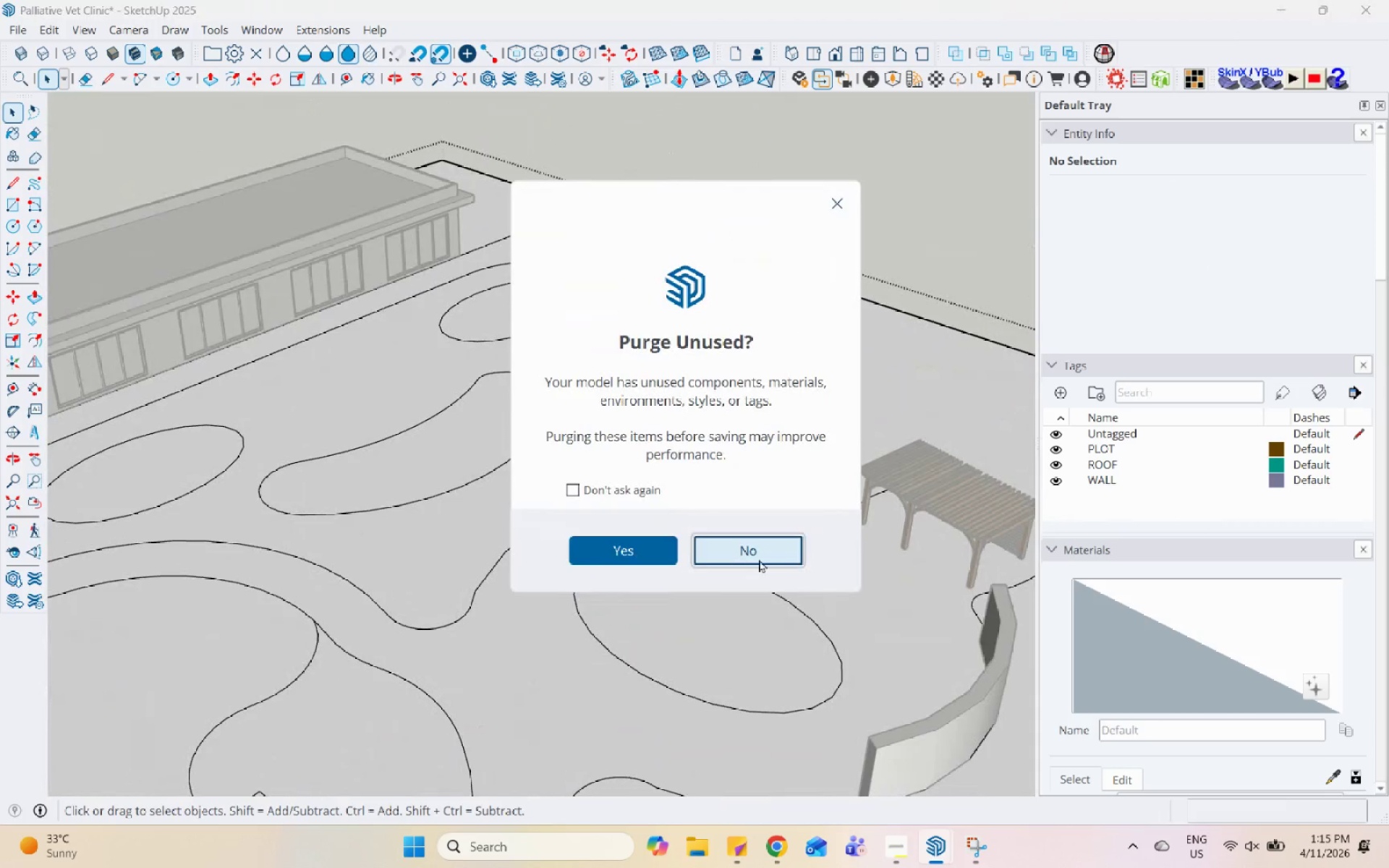 
left_click([760, 547])
 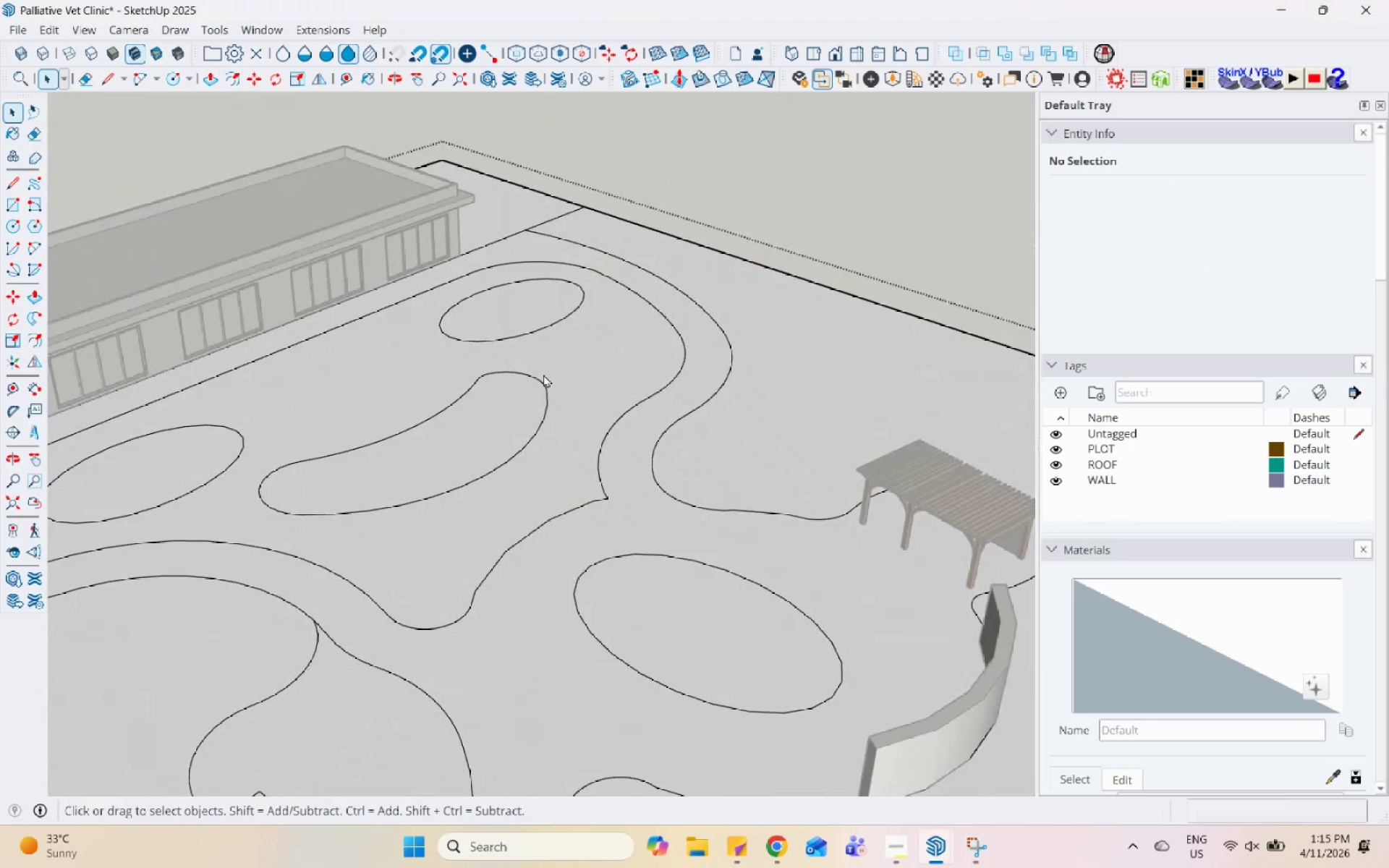 
scroll: coordinate [543, 374], scroll_direction: down, amount: 5.0
 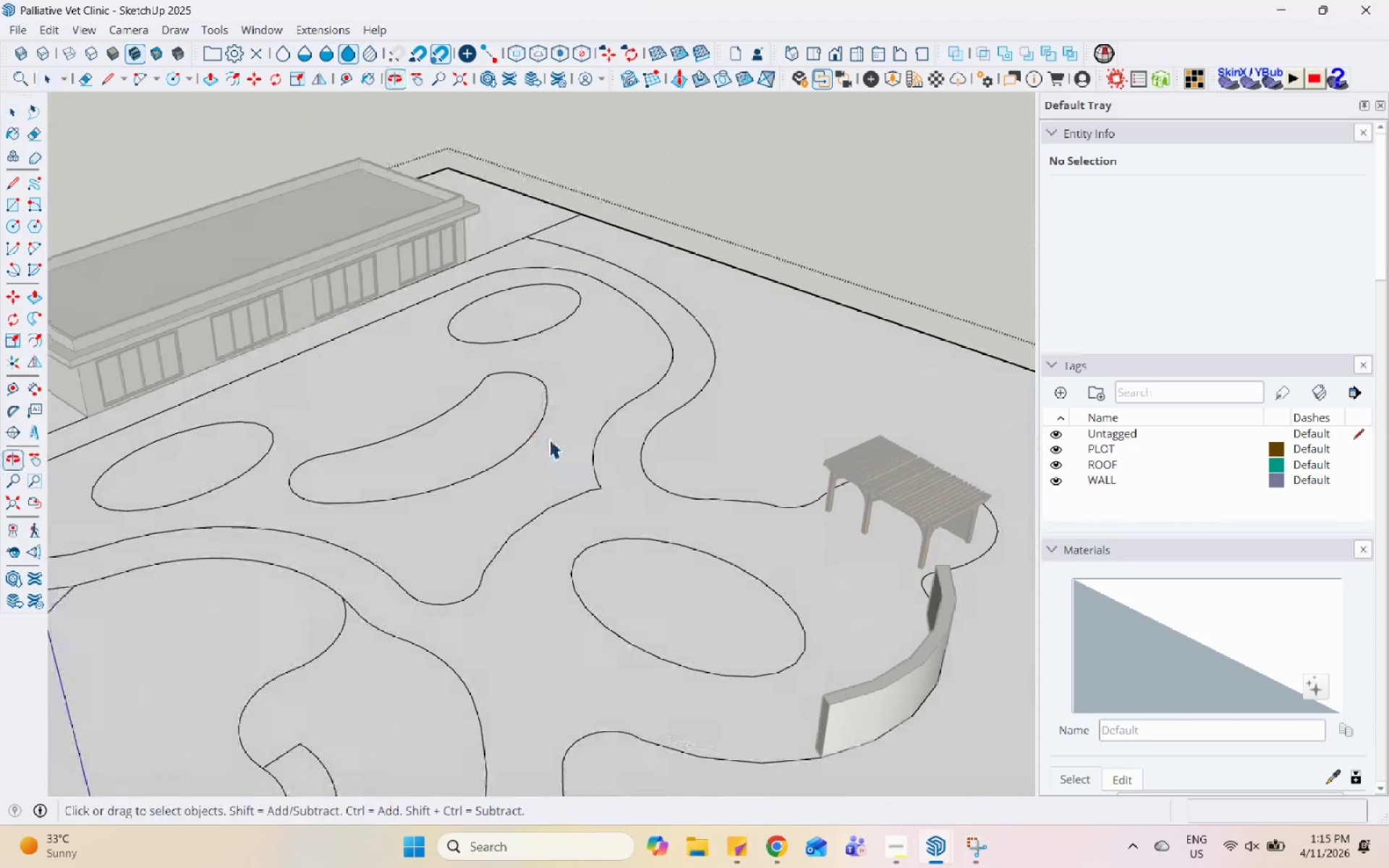 
key(Space)
 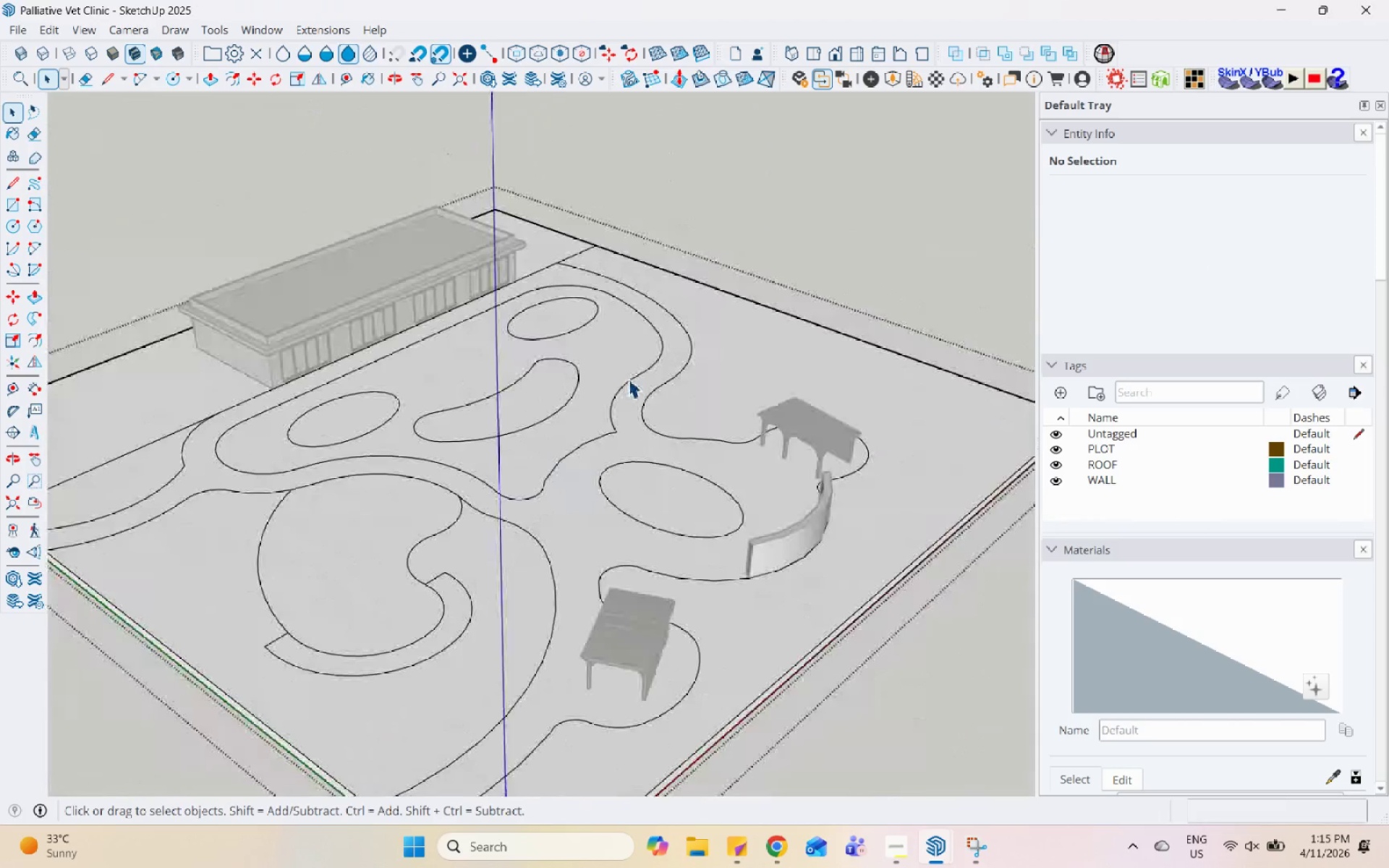 
key(Escape)
 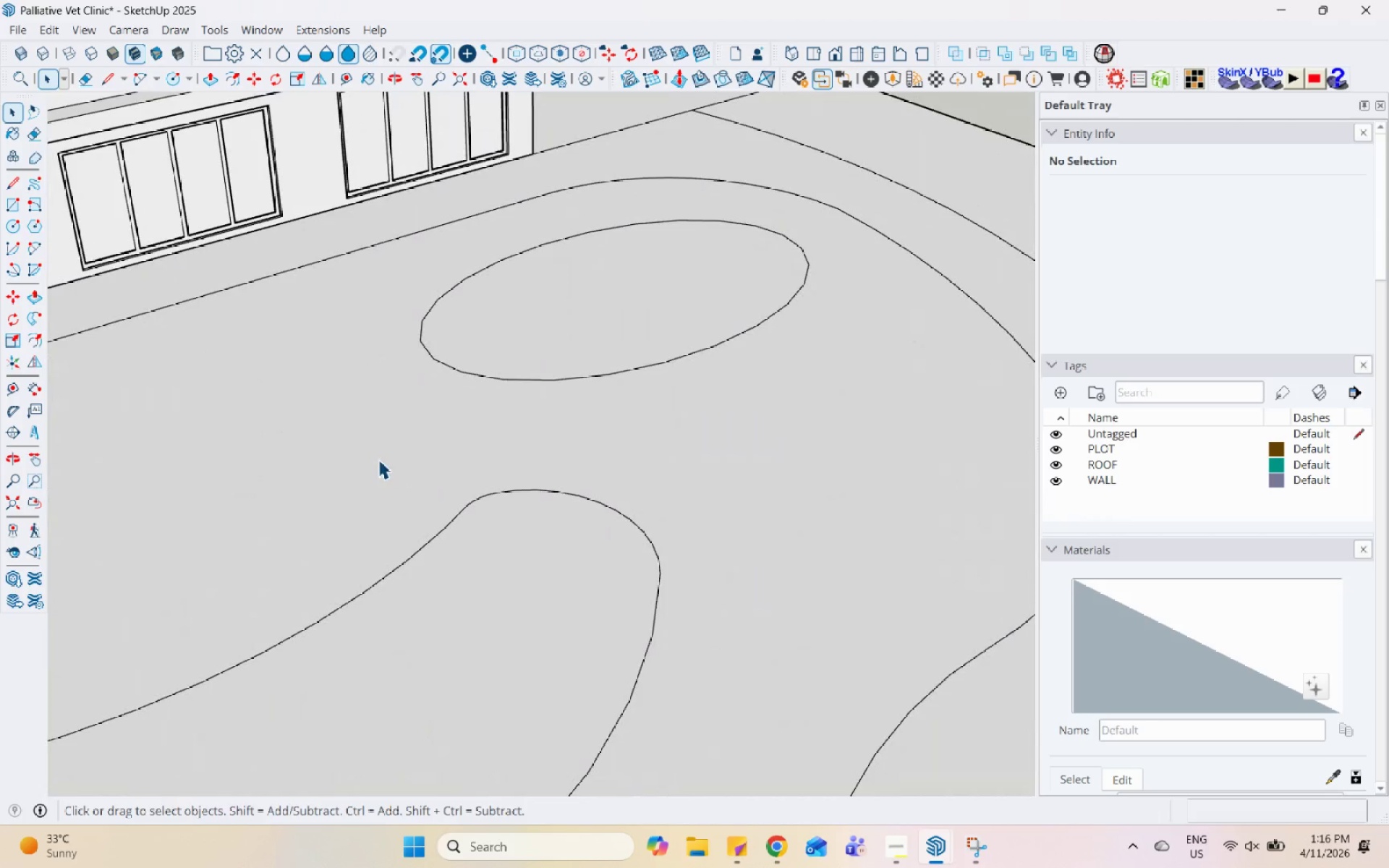 
scroll: coordinate [417, 488], scroll_direction: up, amount: 9.0
 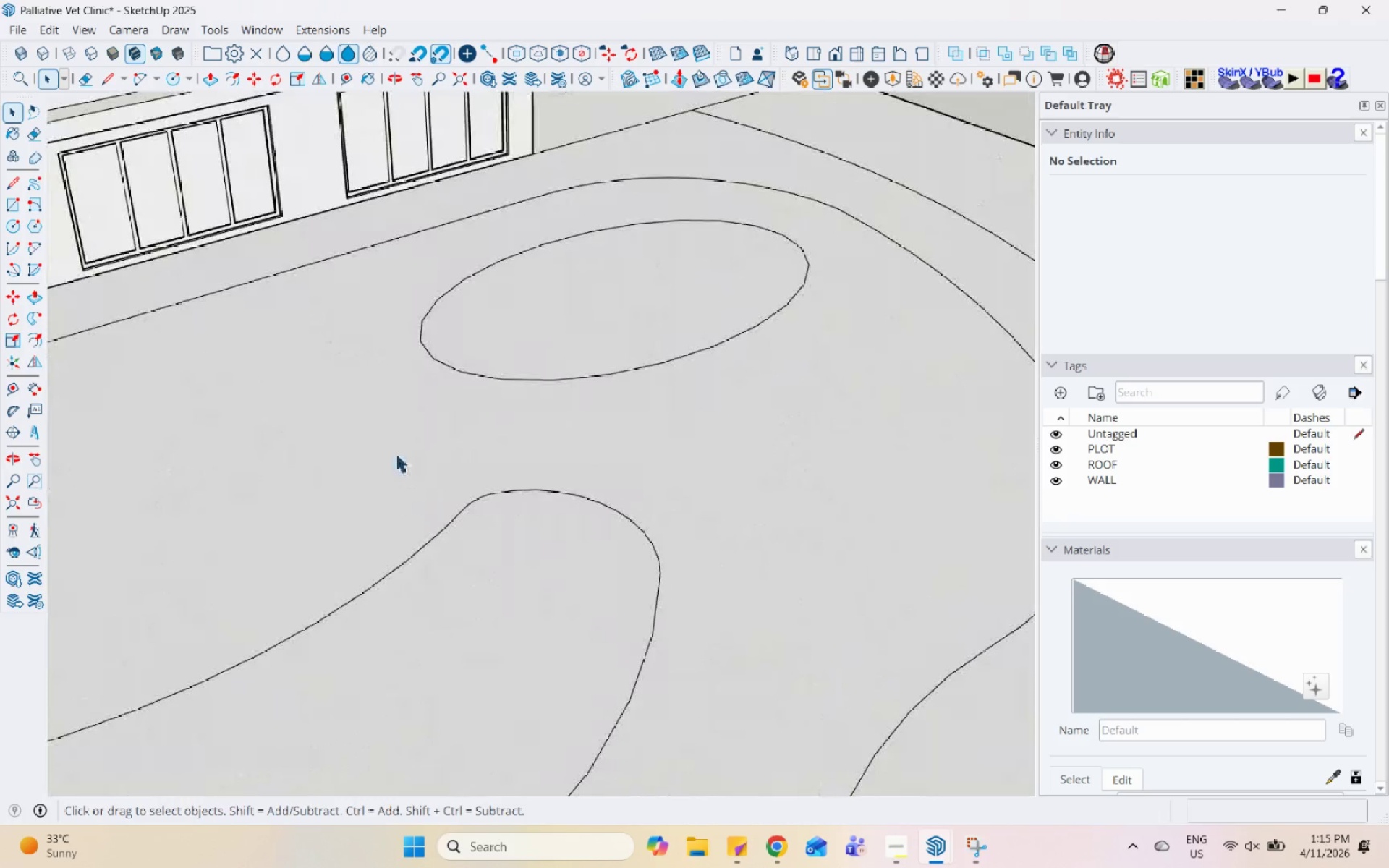 
scroll: coordinate [487, 481], scroll_direction: down, amount: 1.0
 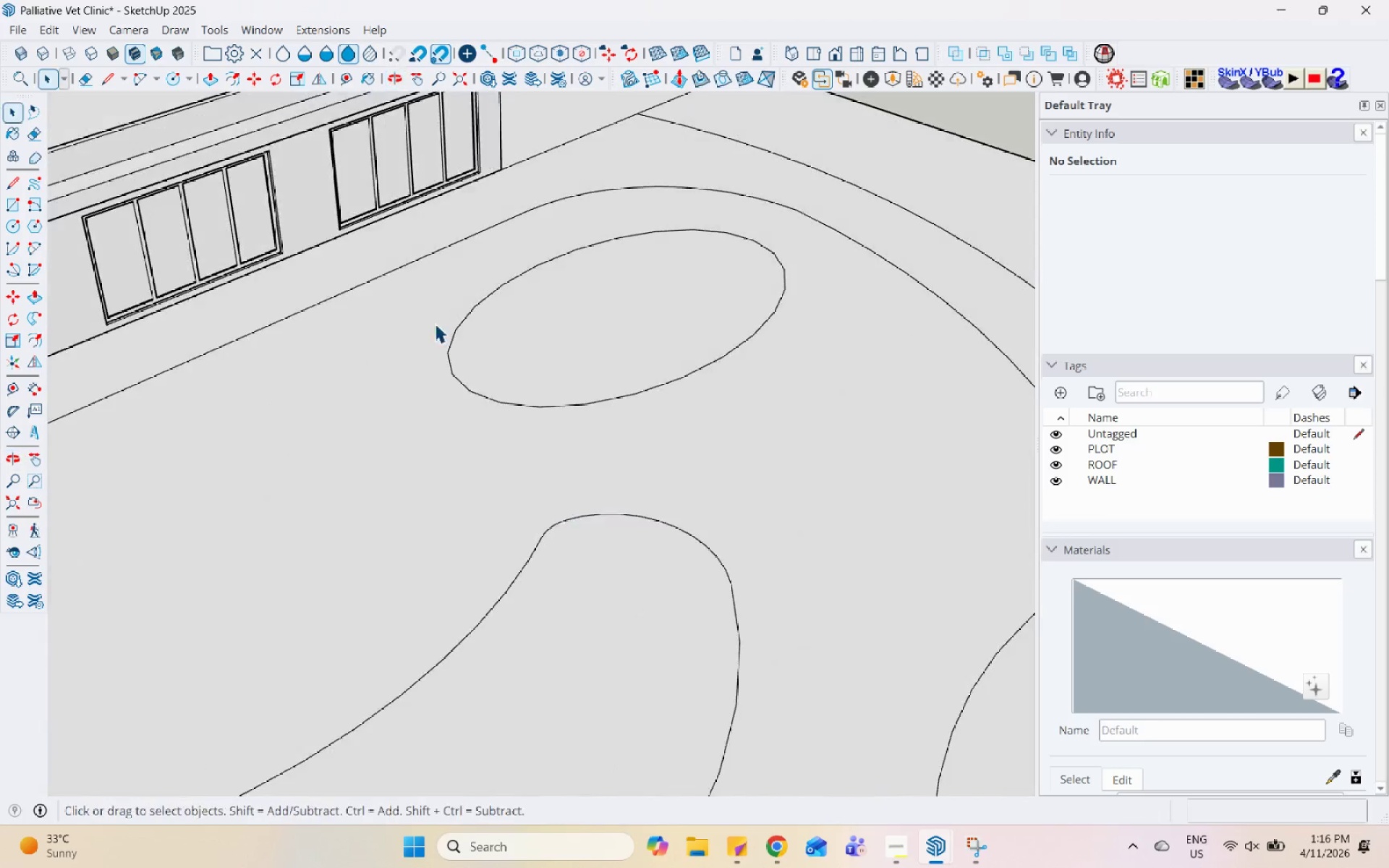 
key(L)
 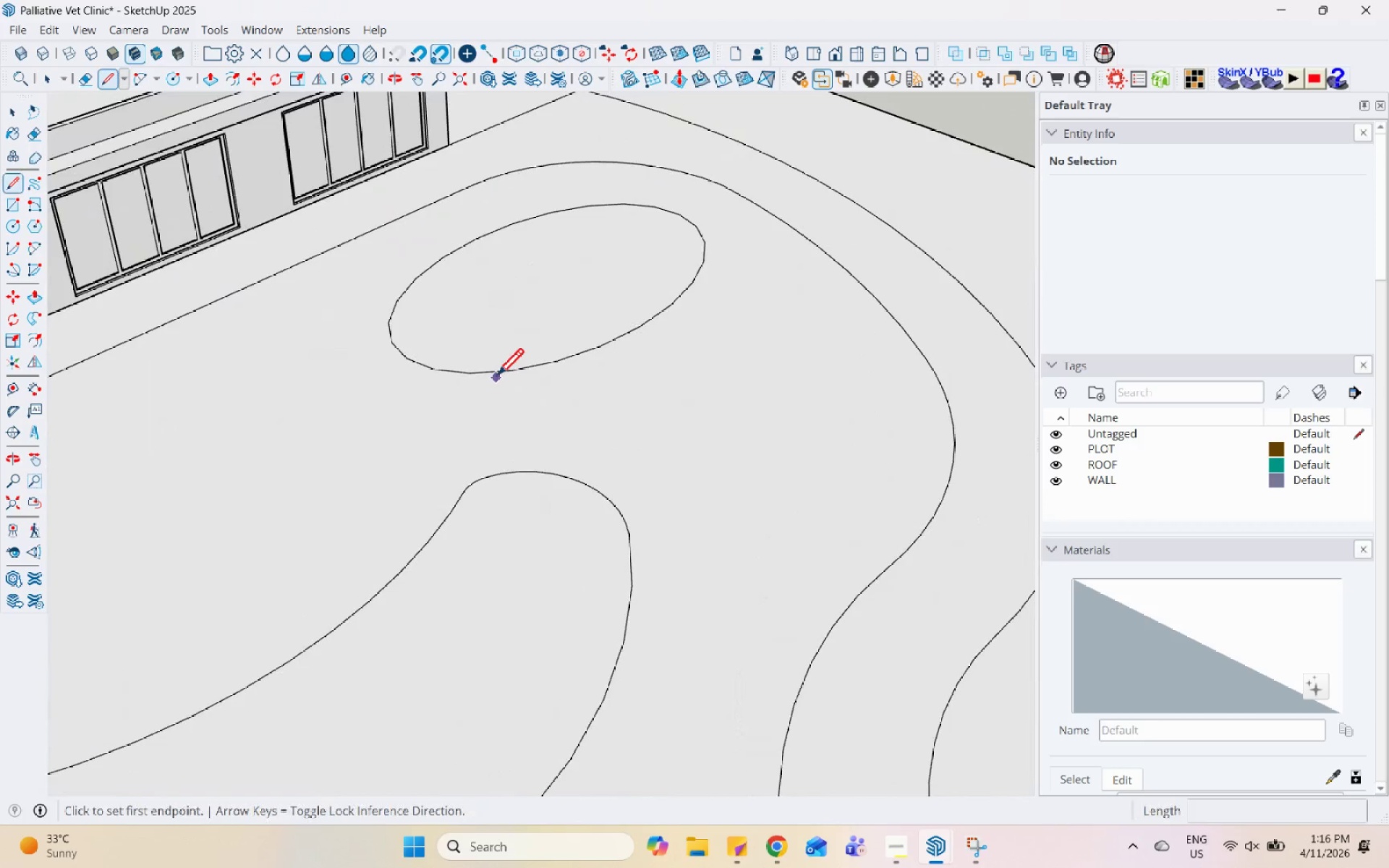 
scroll: coordinate [527, 390], scroll_direction: down, amount: 1.0
 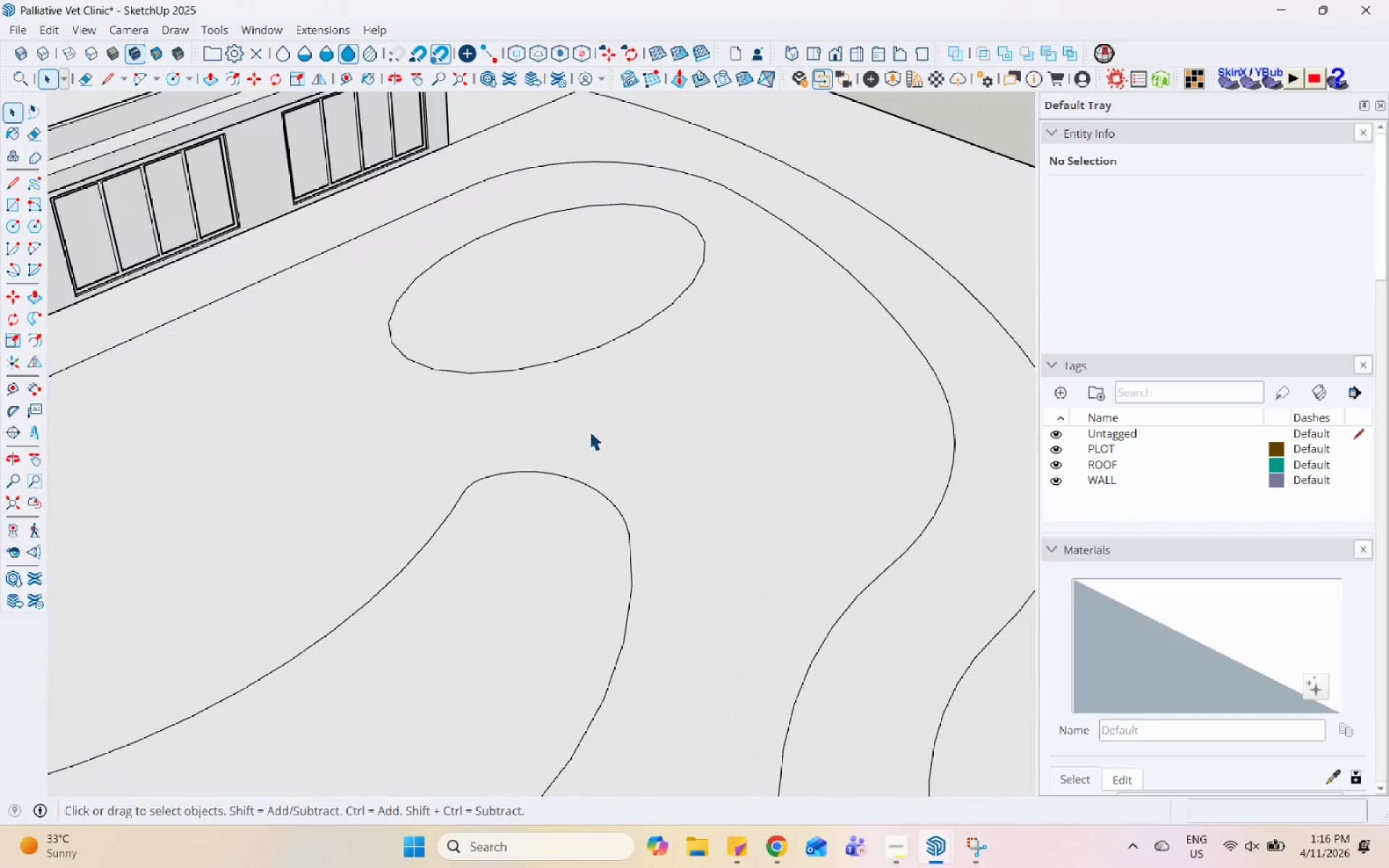 
key(Space)
 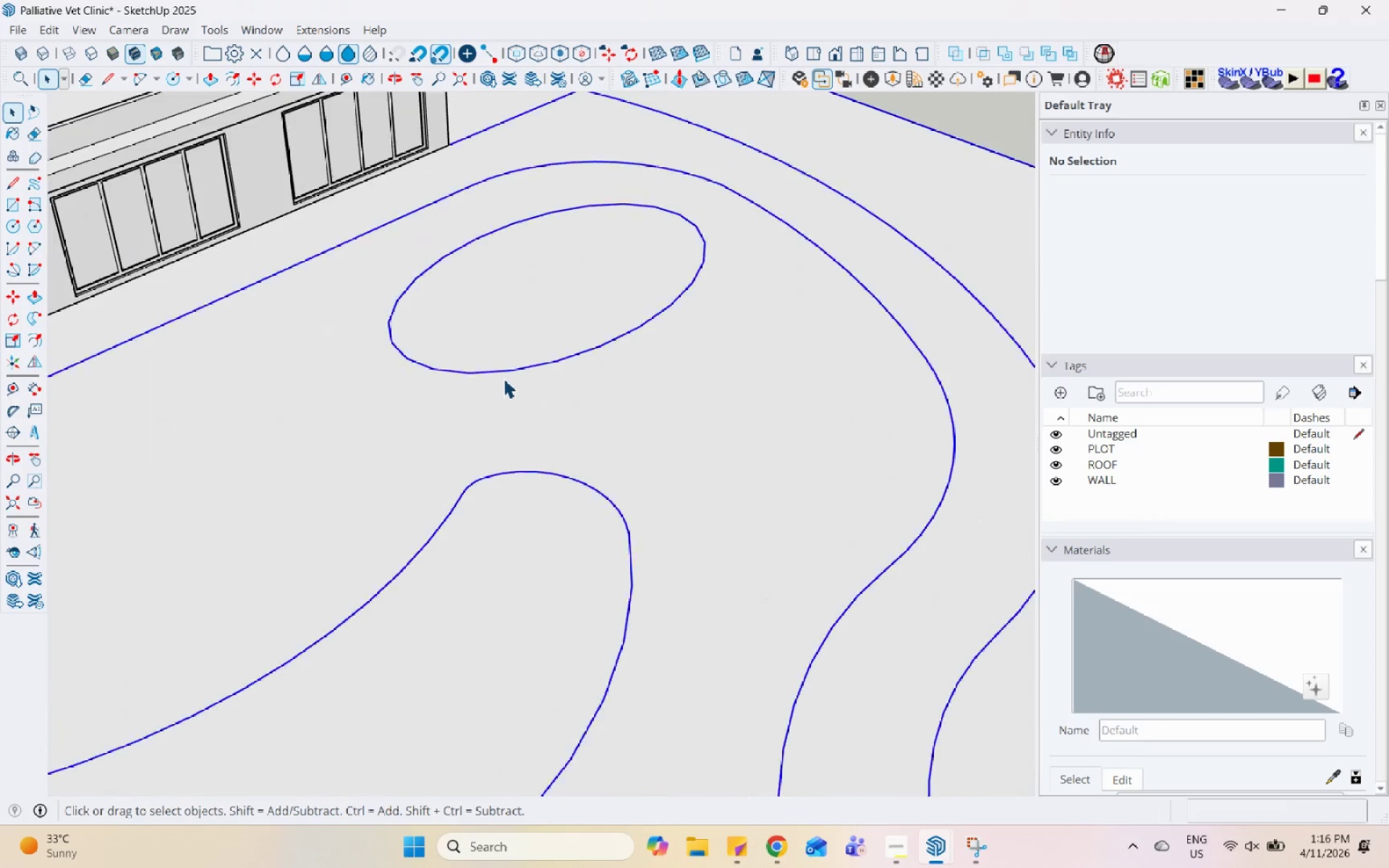 
double_click([504, 378])
 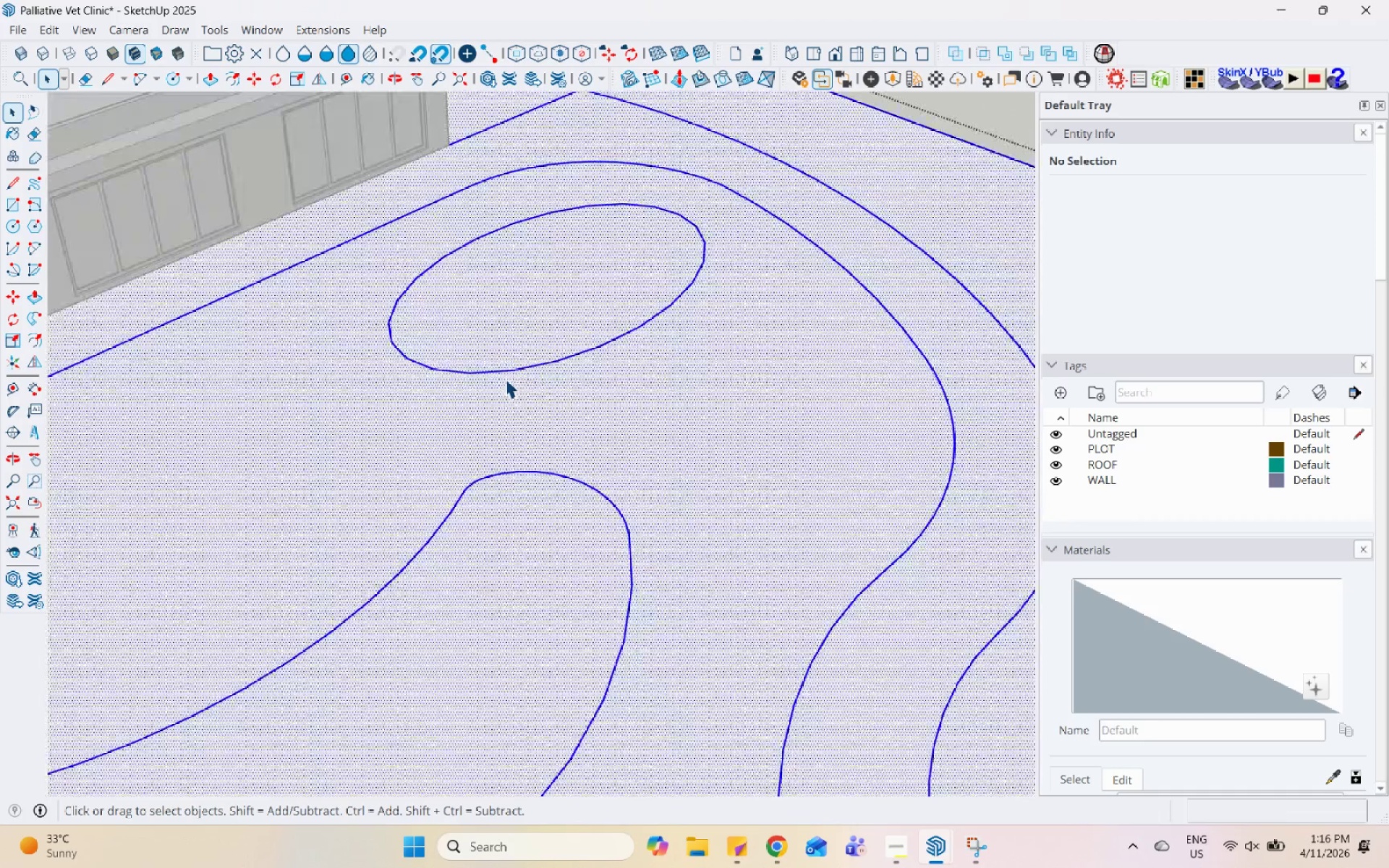 
triple_click([505, 378])
 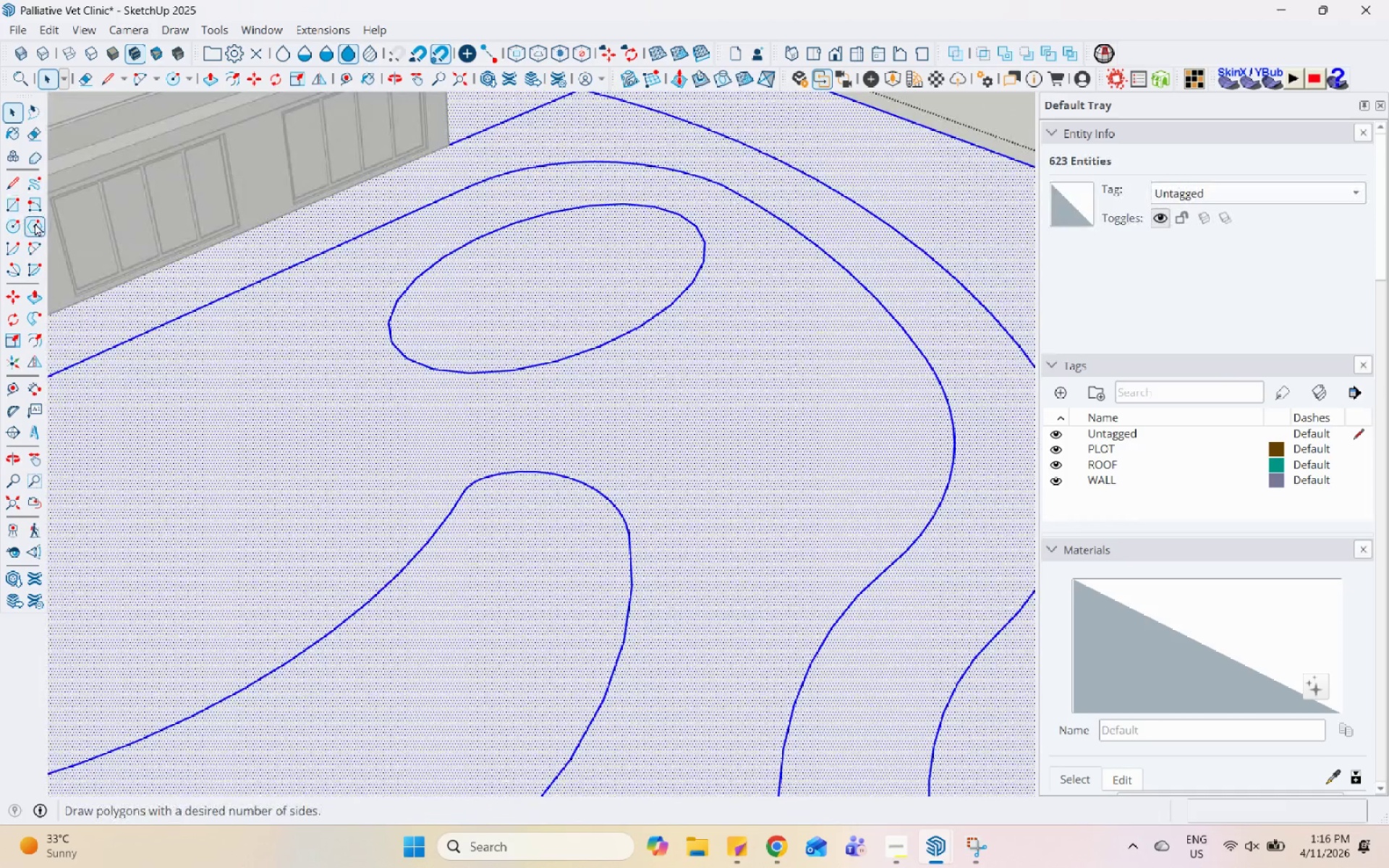 
scroll: coordinate [619, 467], scroll_direction: down, amount: 8.0
 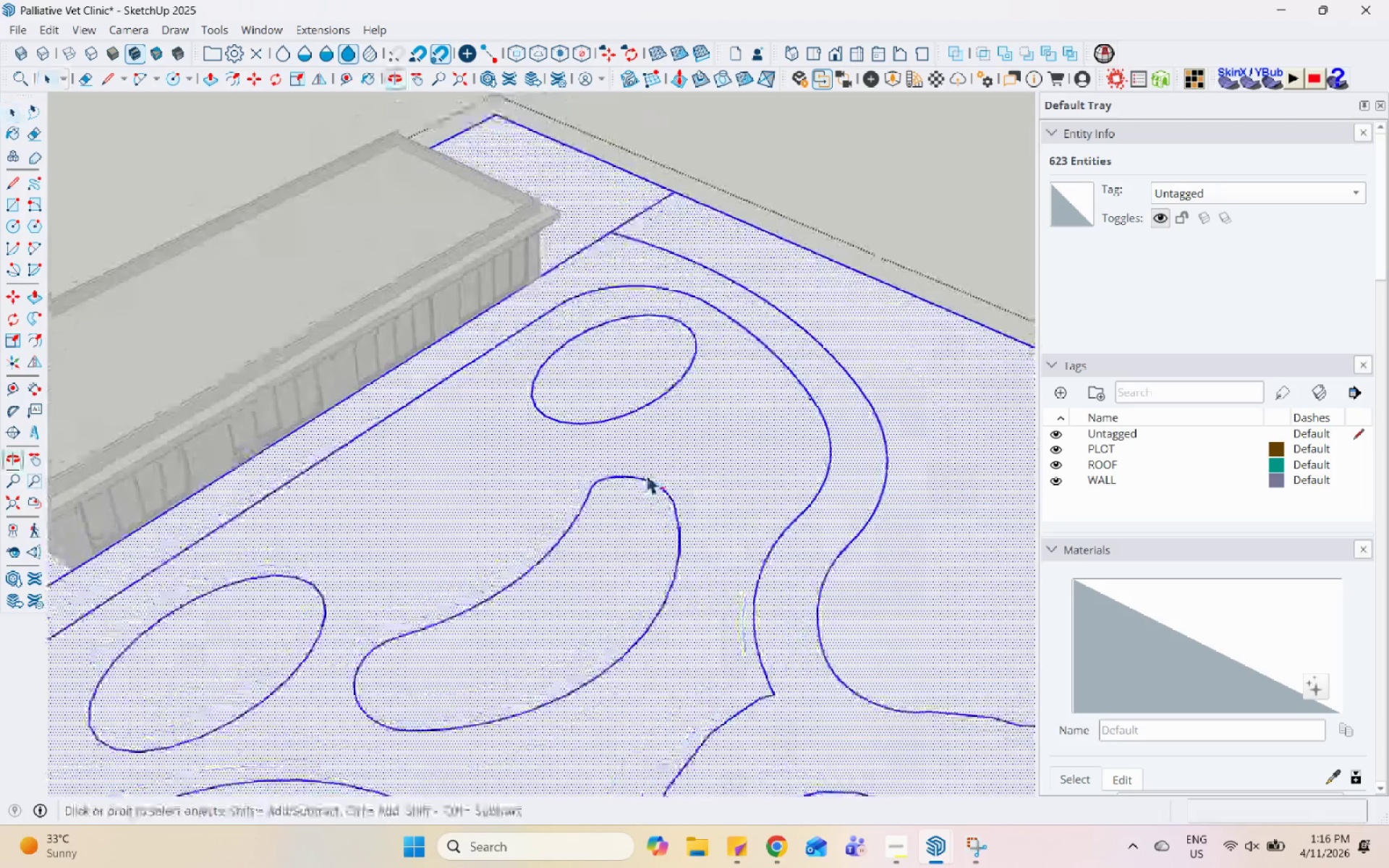 
scroll: coordinate [450, 359], scroll_direction: up, amount: 4.0
 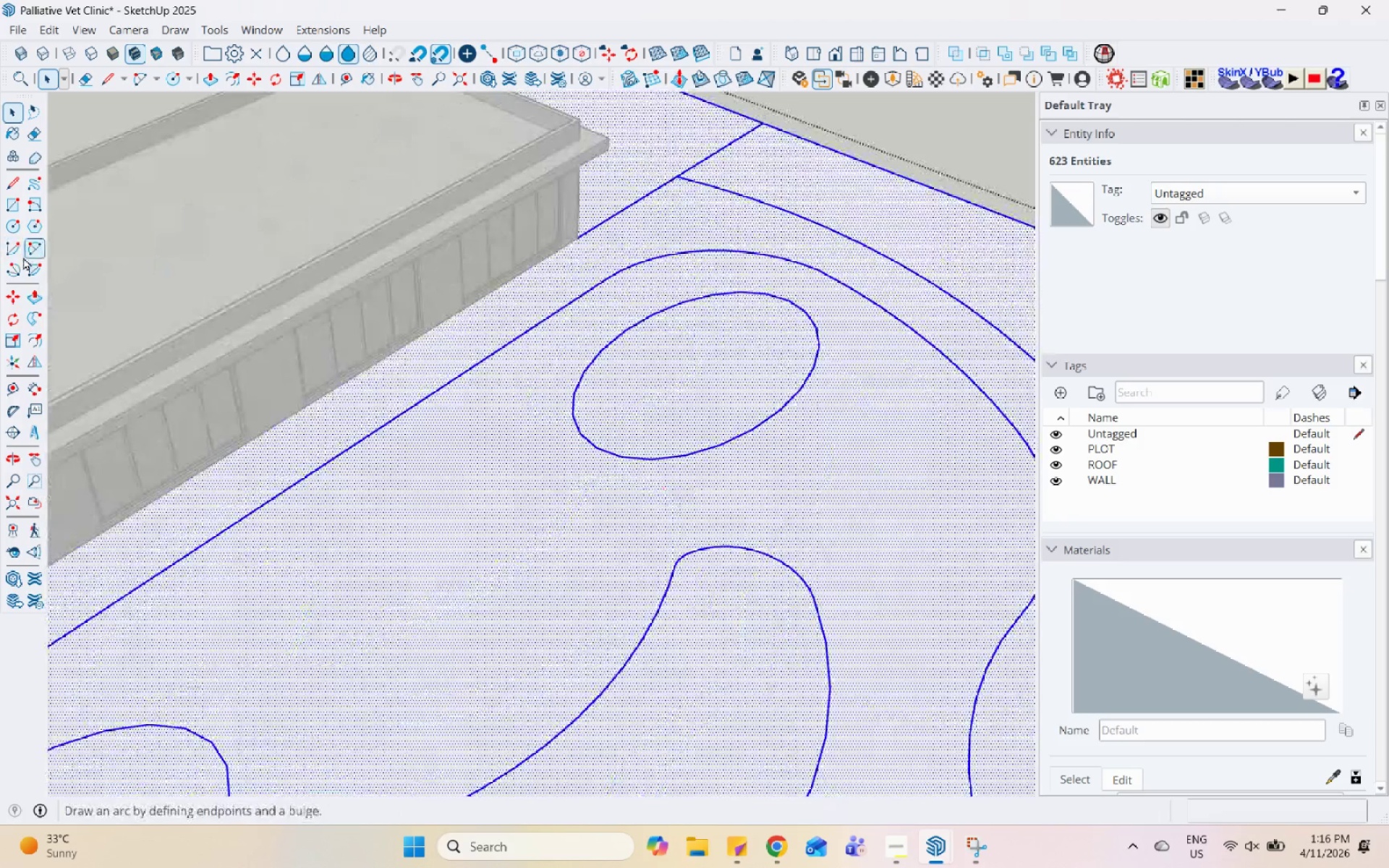 
scroll: coordinate [133, 370], scroll_direction: down, amount: 4.0
 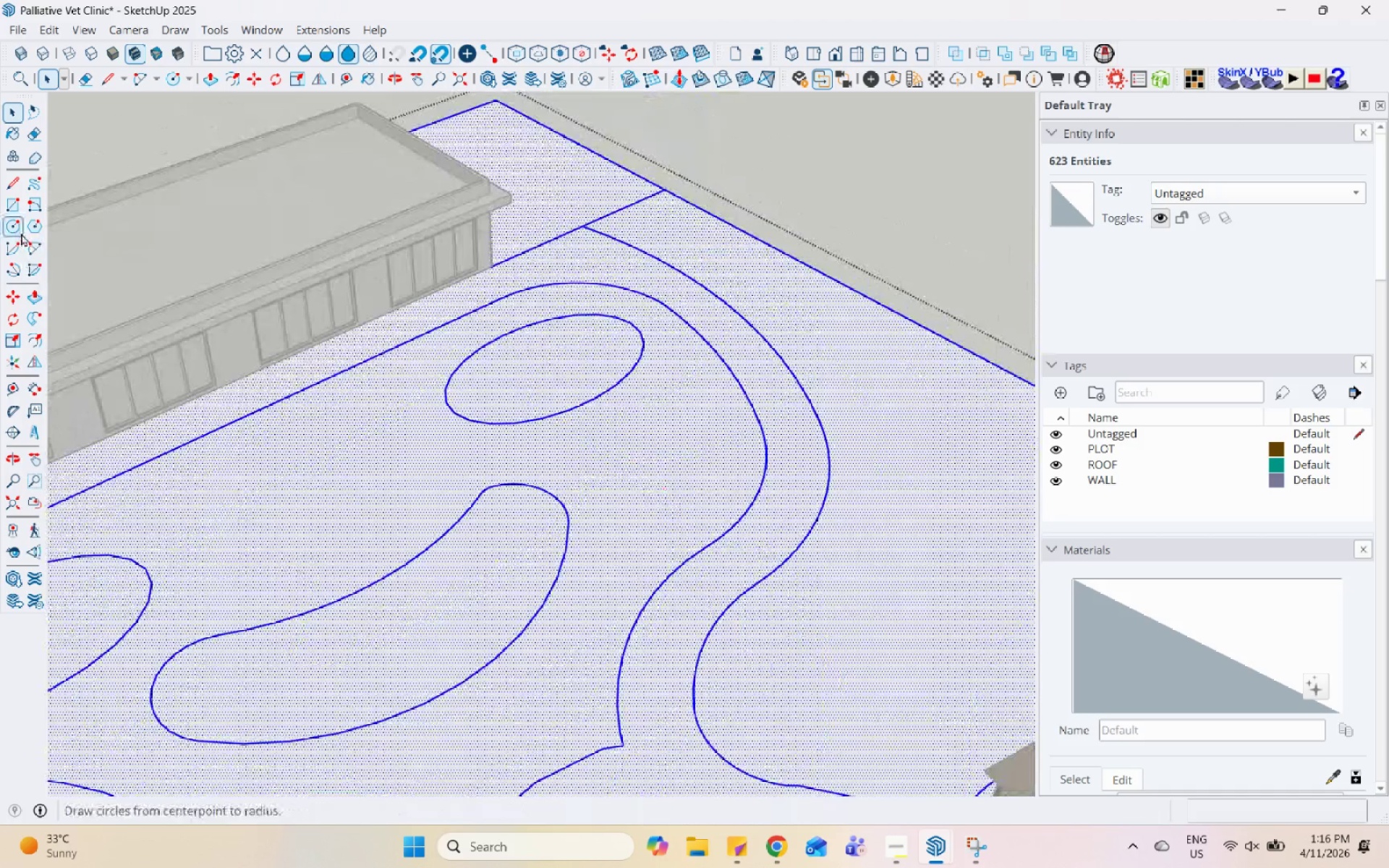 
left_click([33, 249])
 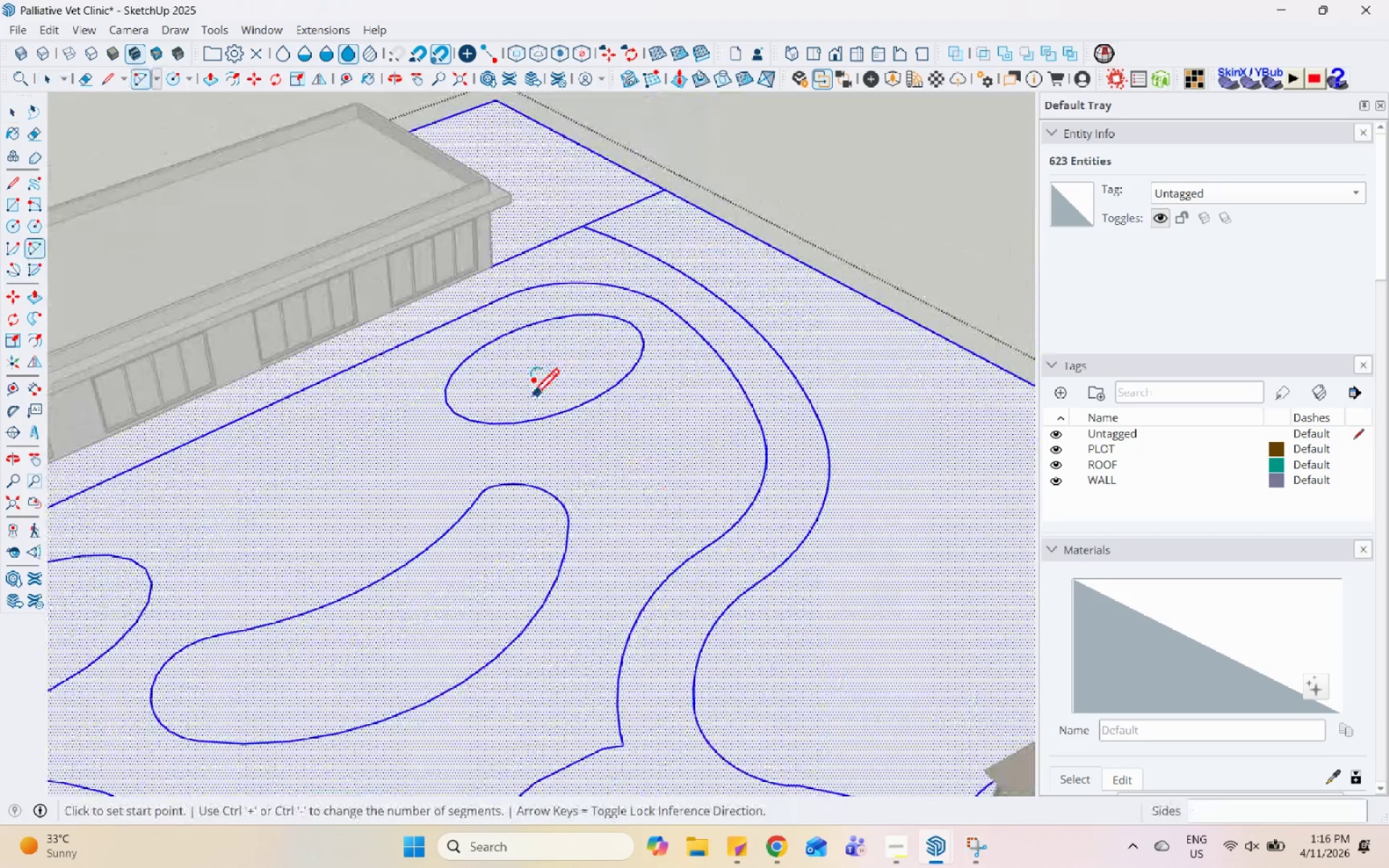 
scroll: coordinate [464, 438], scroll_direction: up, amount: 7.0
 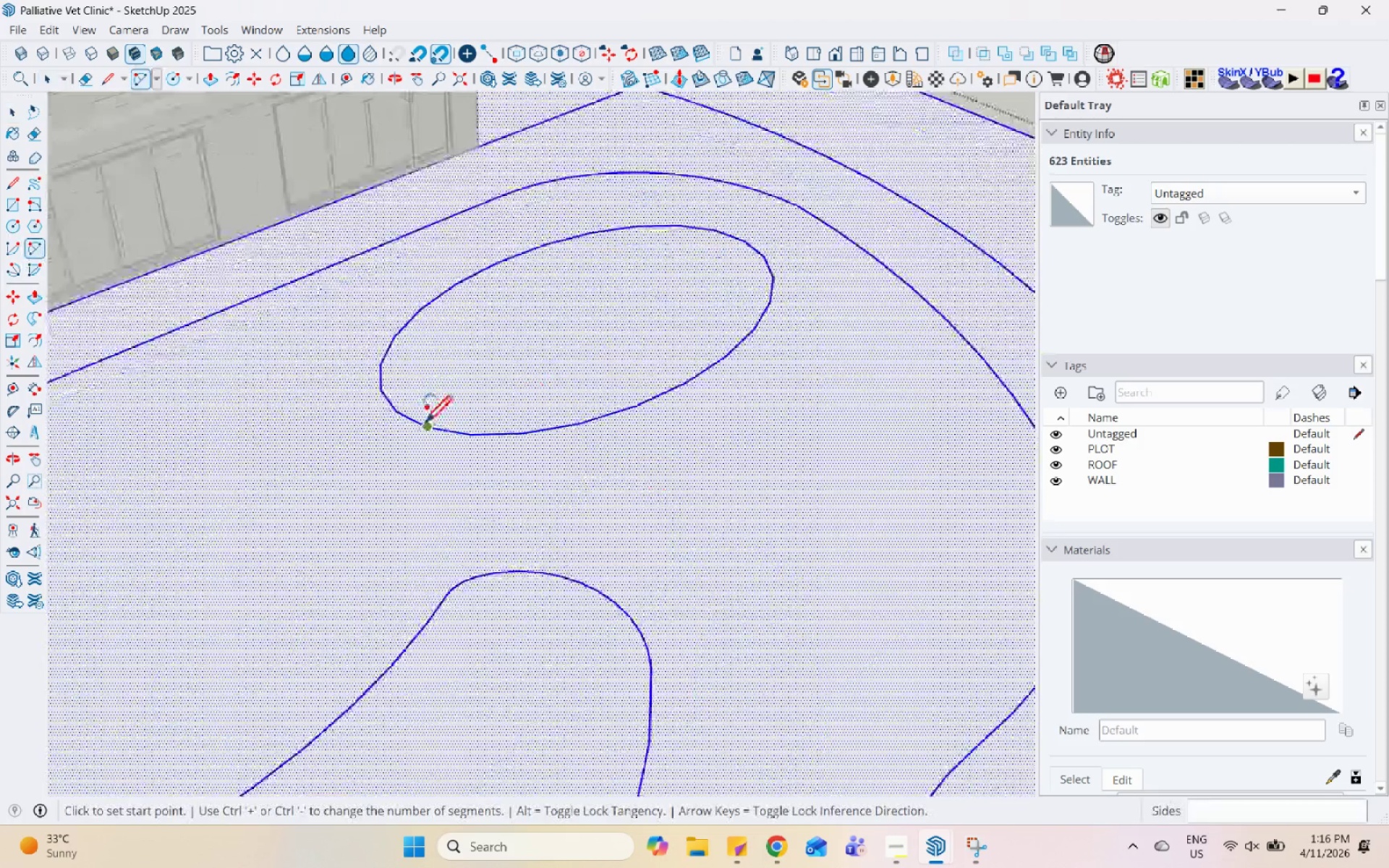 
left_click([425, 425])
 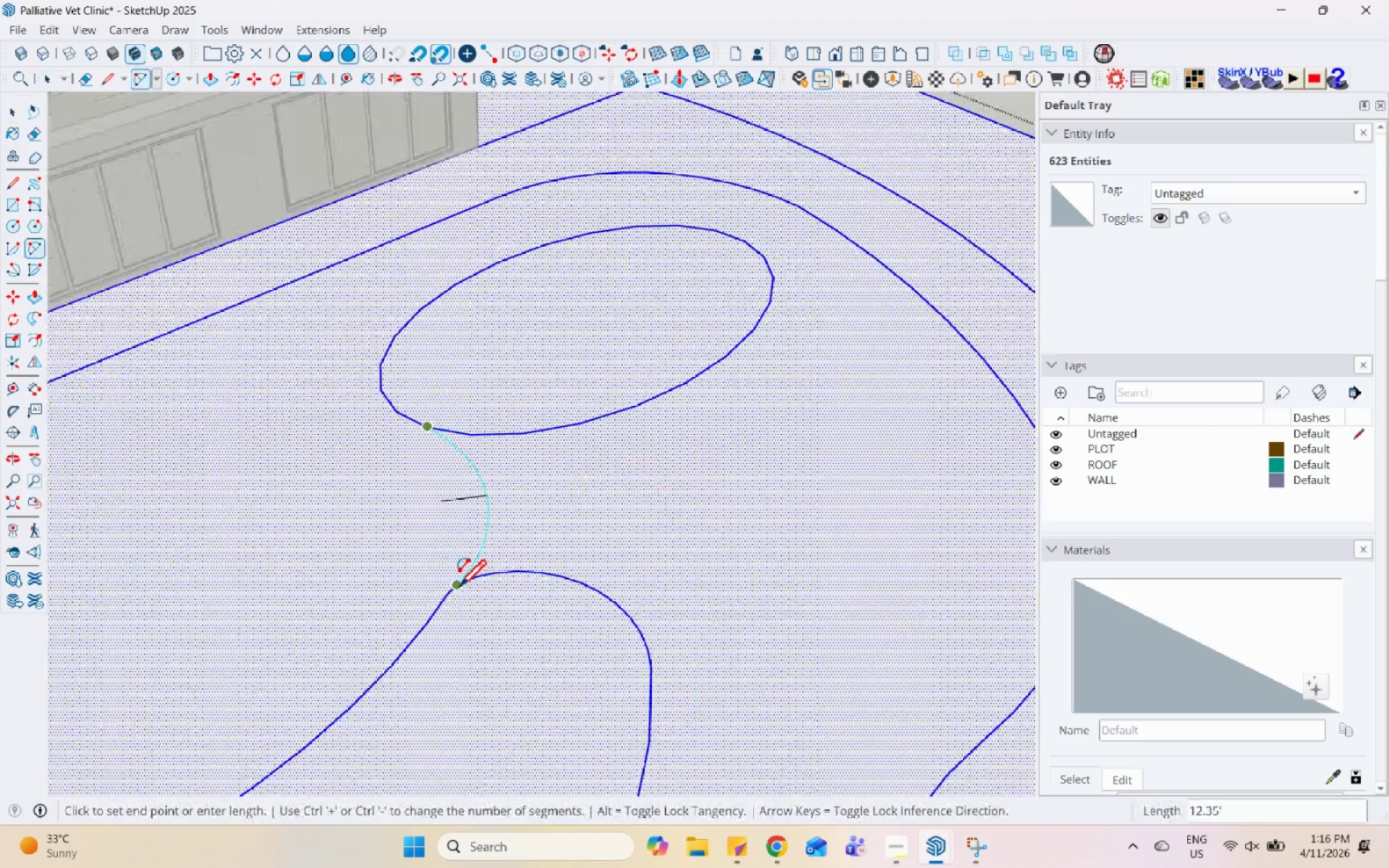 
double_click([459, 589])
 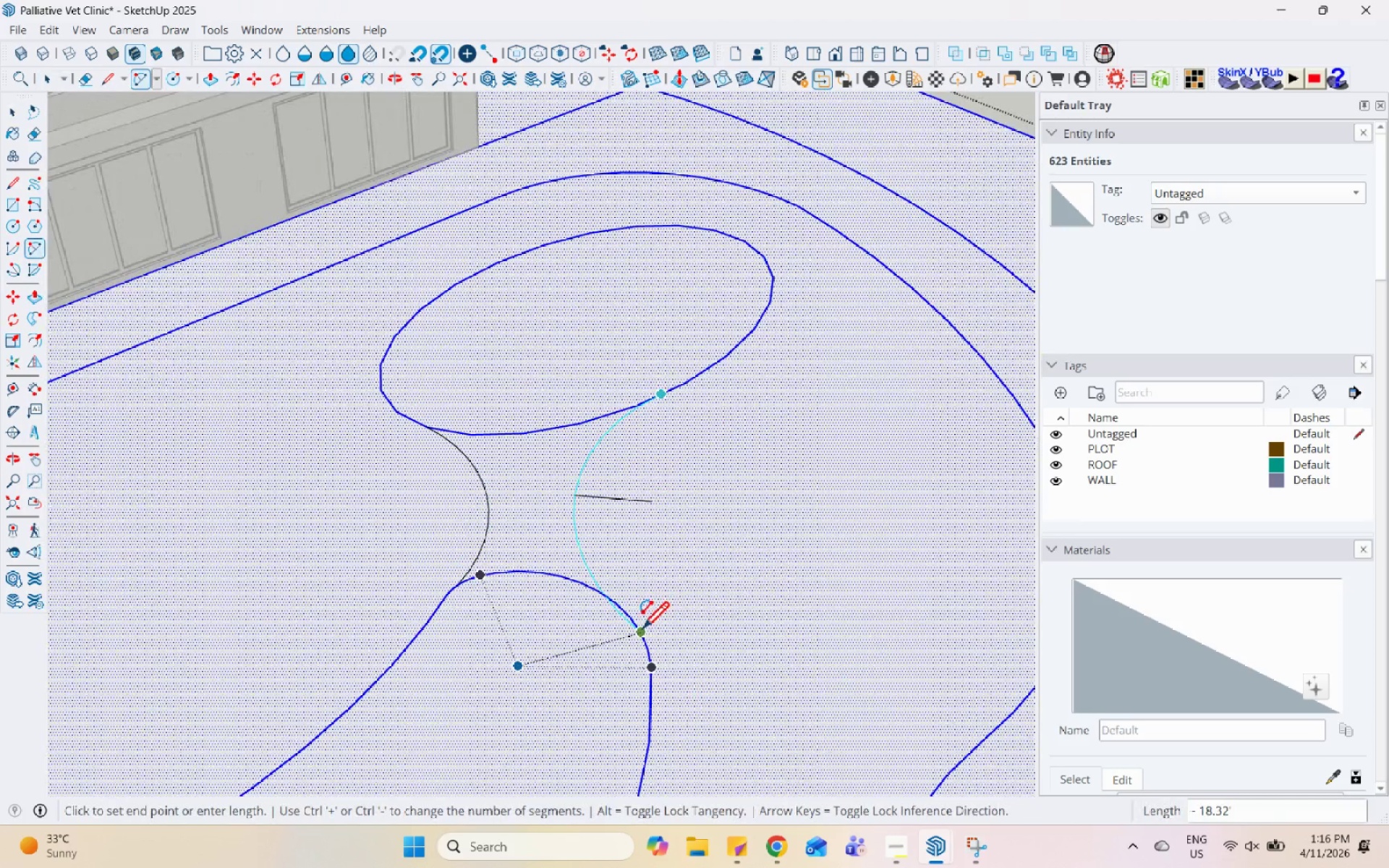 
left_click([645, 628])
 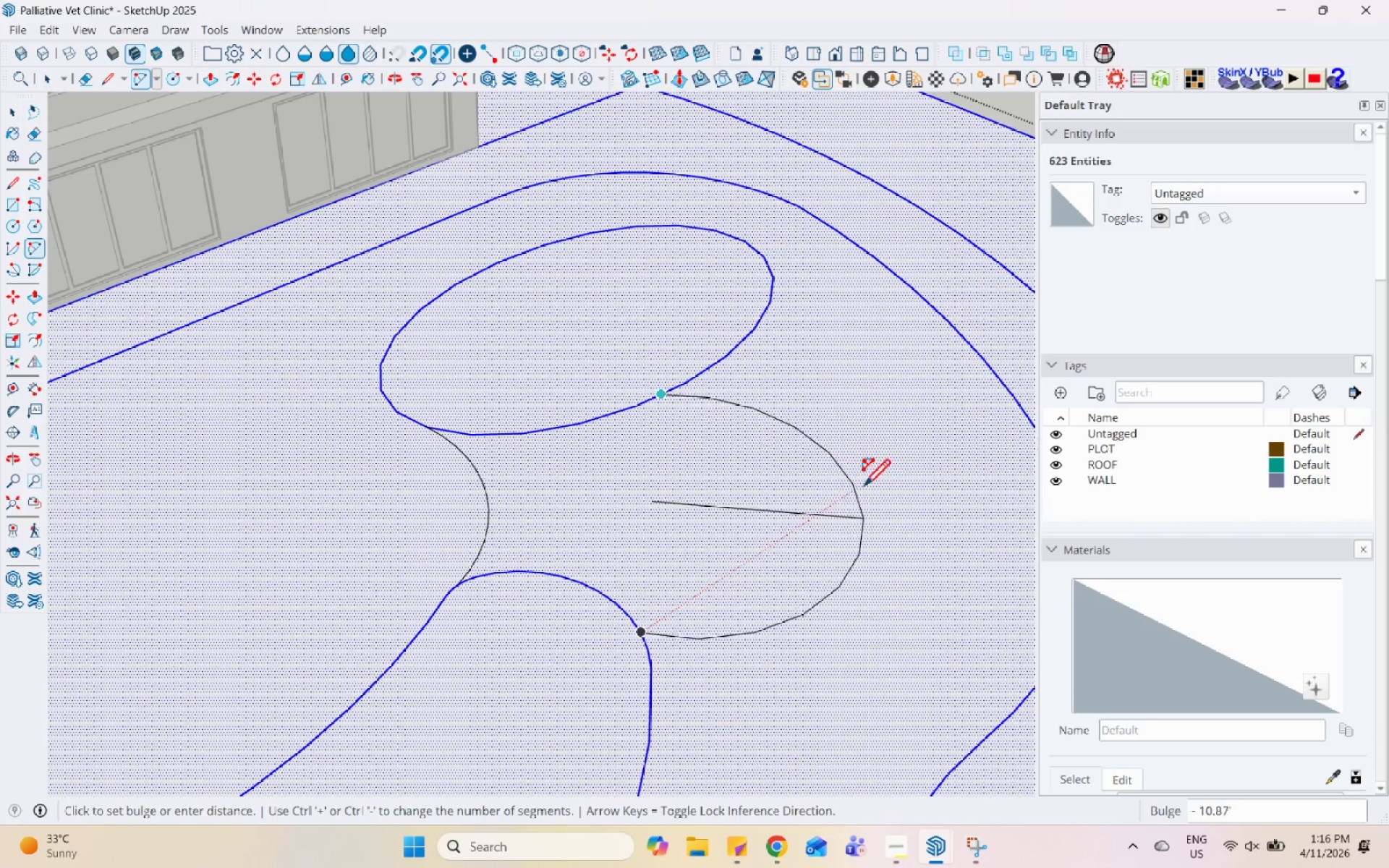 
wait(5.16)
 